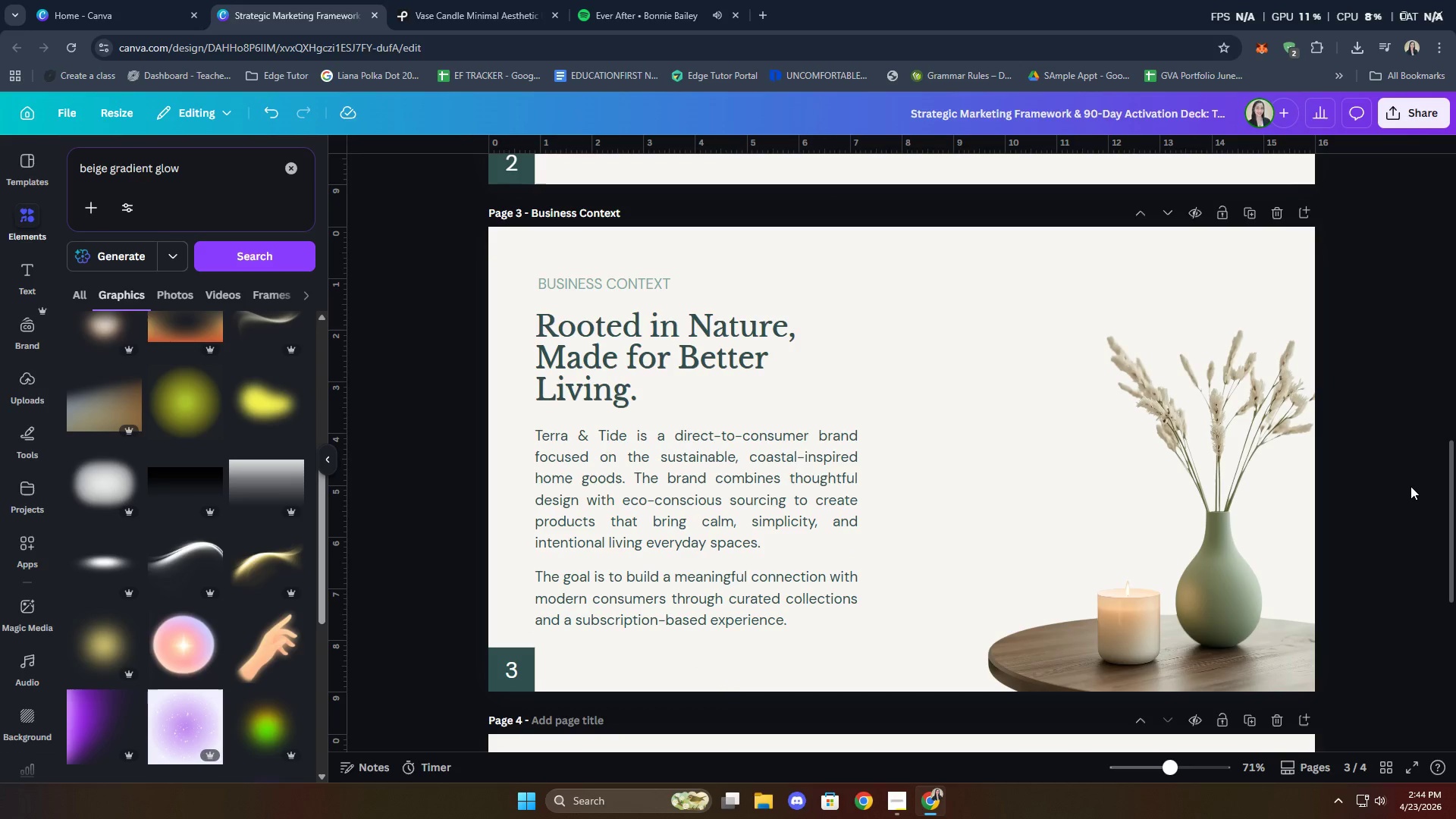 
wait(10.17)
 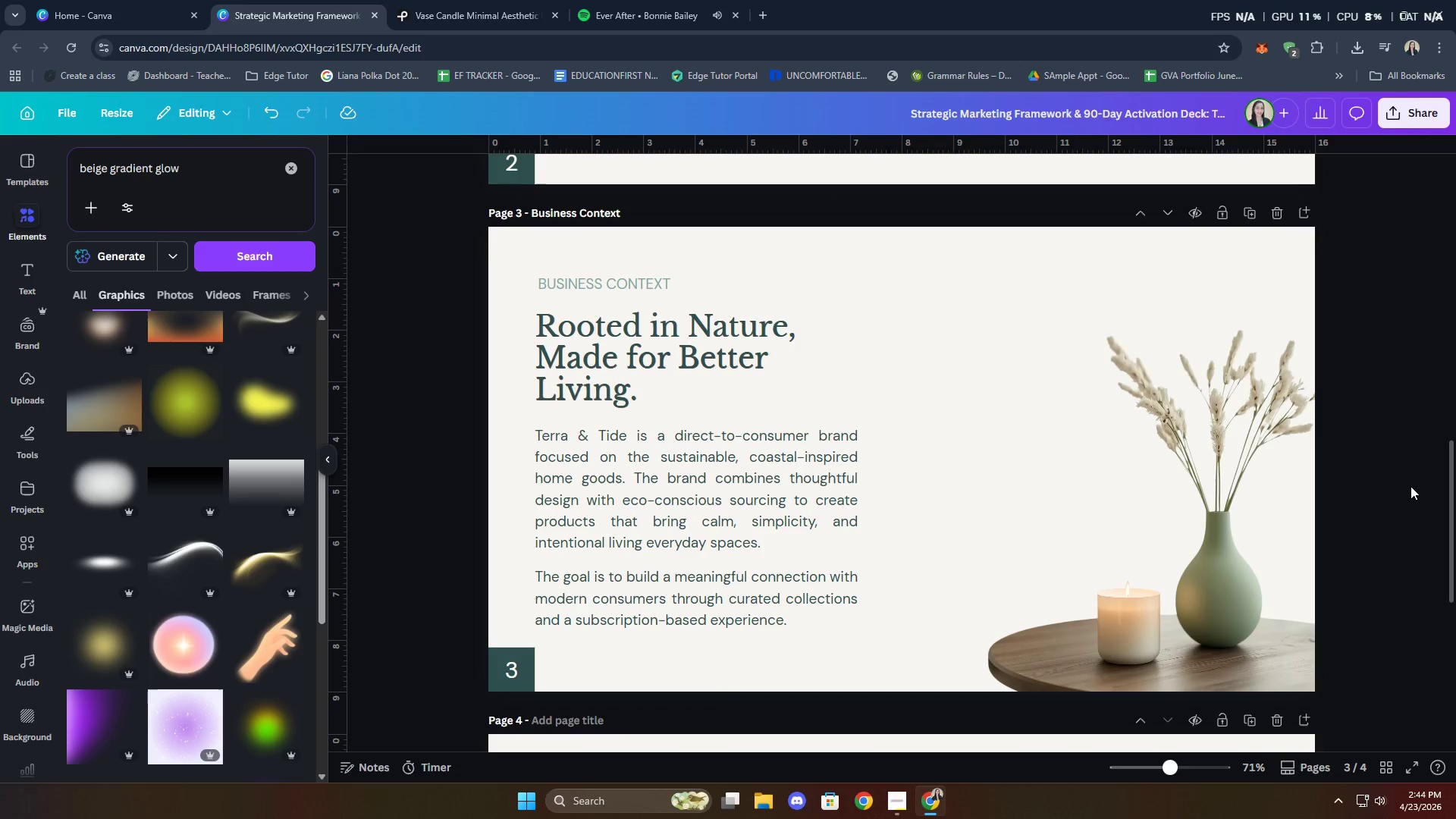 
hold_key(key=ShiftLeft, duration=0.98)
left_click([753, 490])
 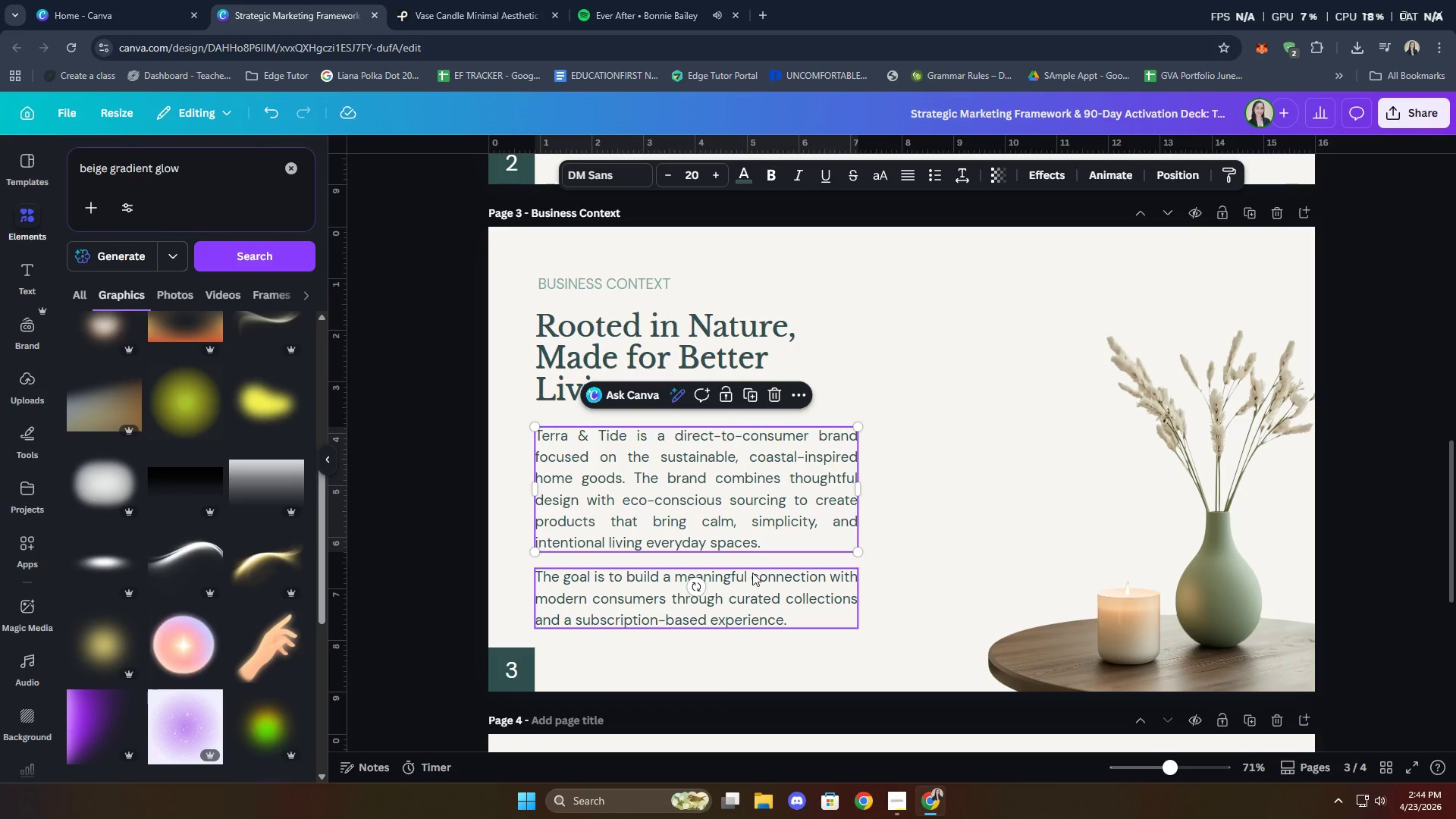 
left_click([755, 573])
 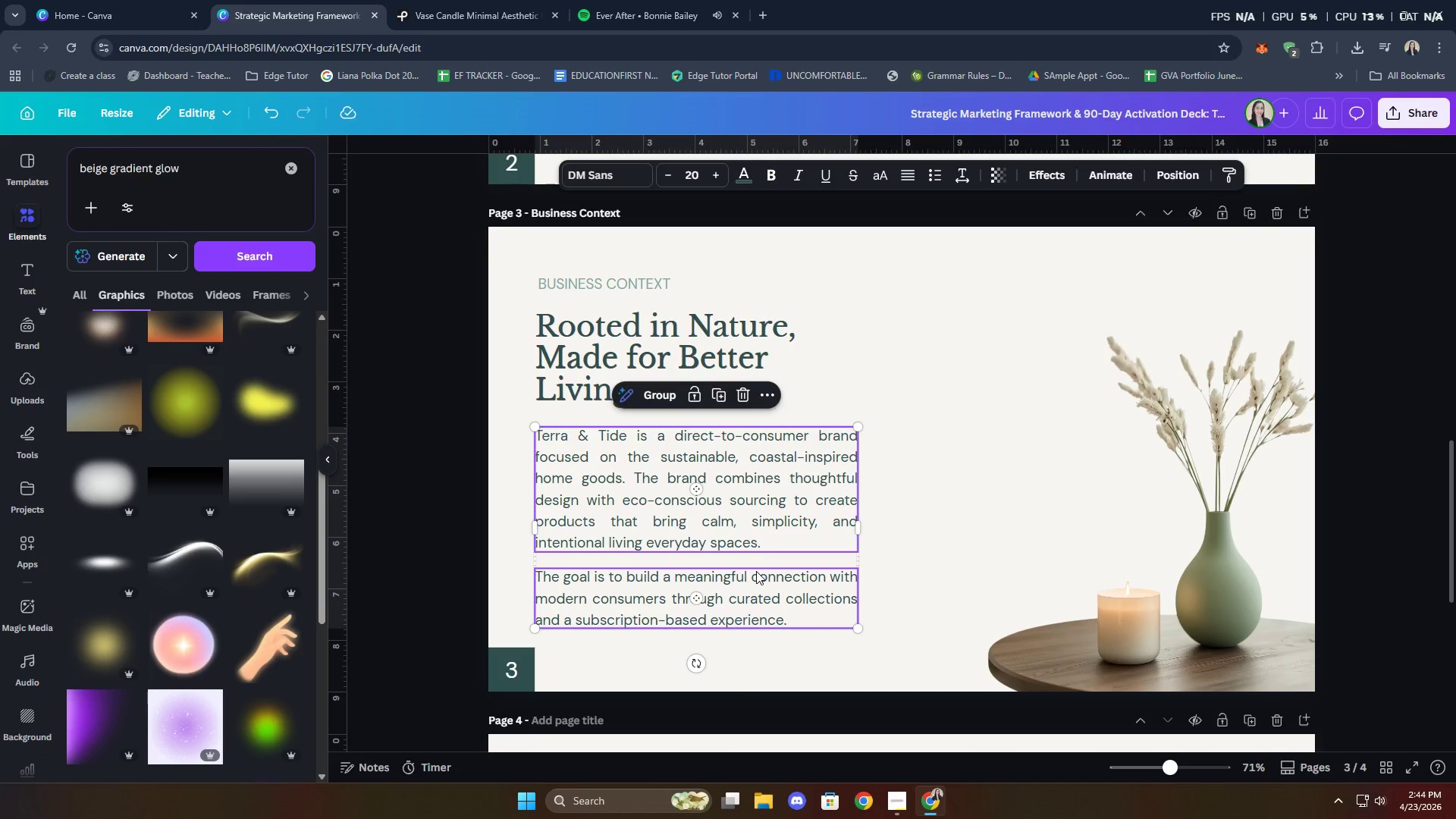 
key(ArrowDown)
 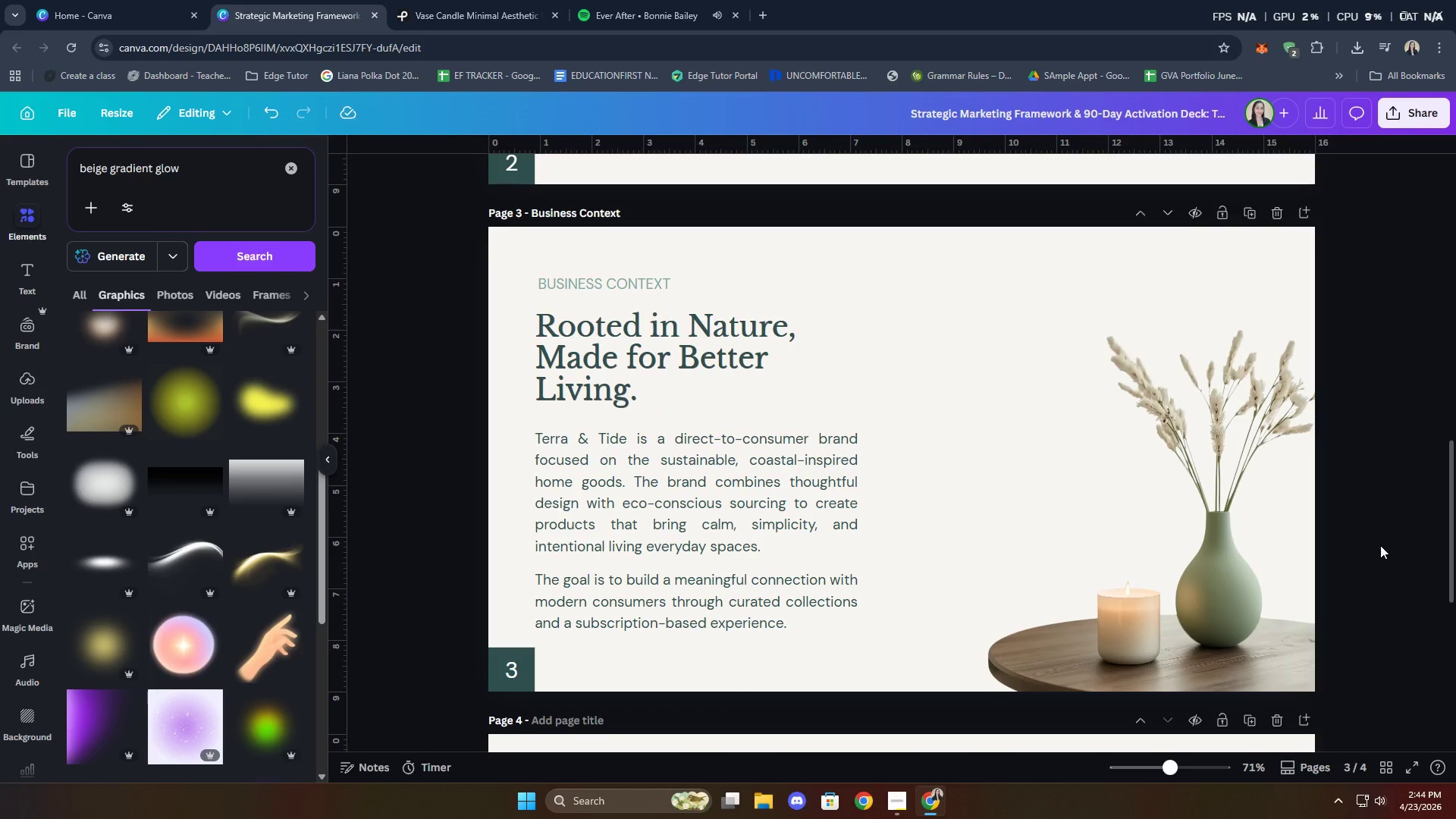 
wait(7.48)
 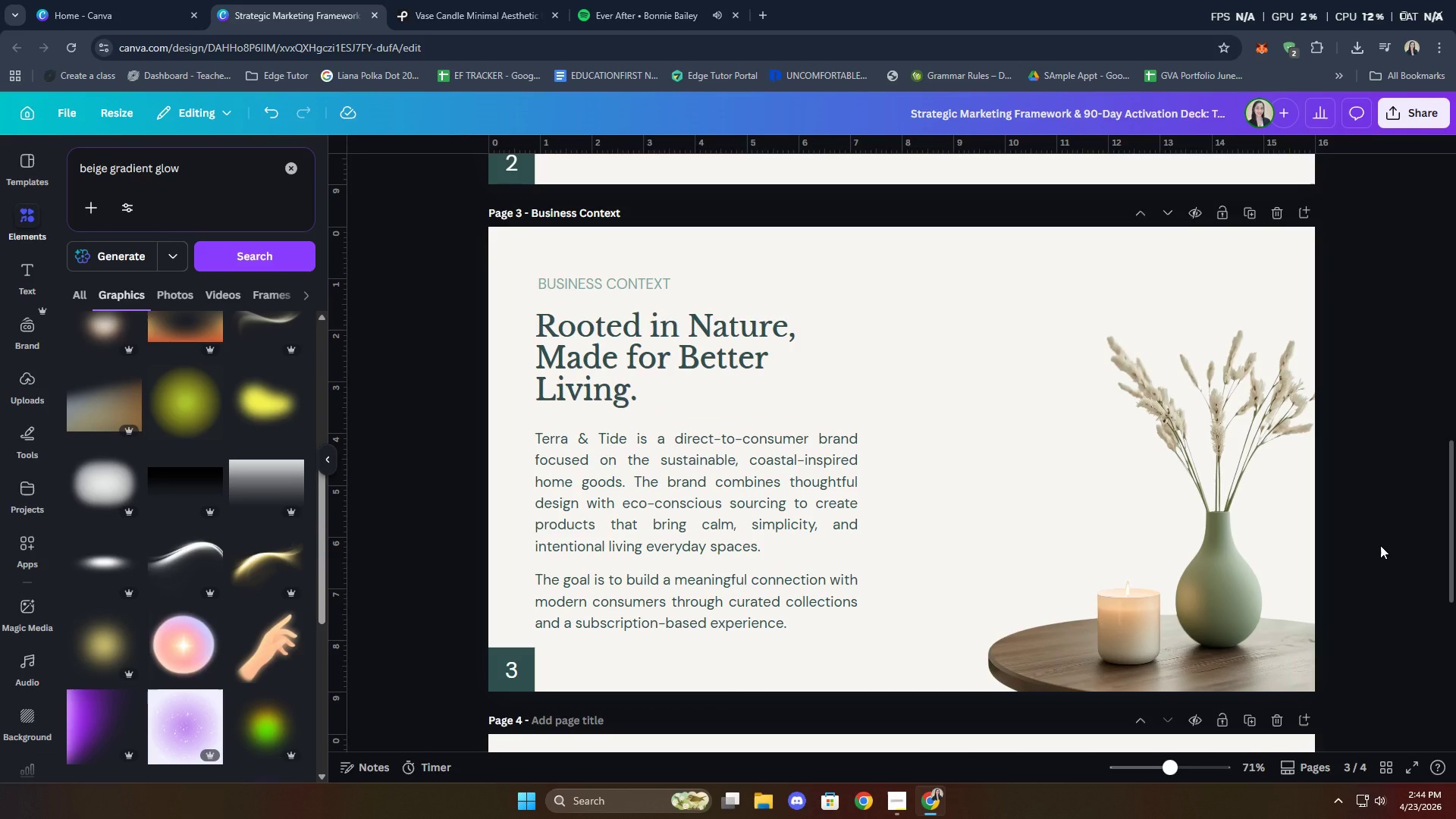 
left_click([1236, 531])
 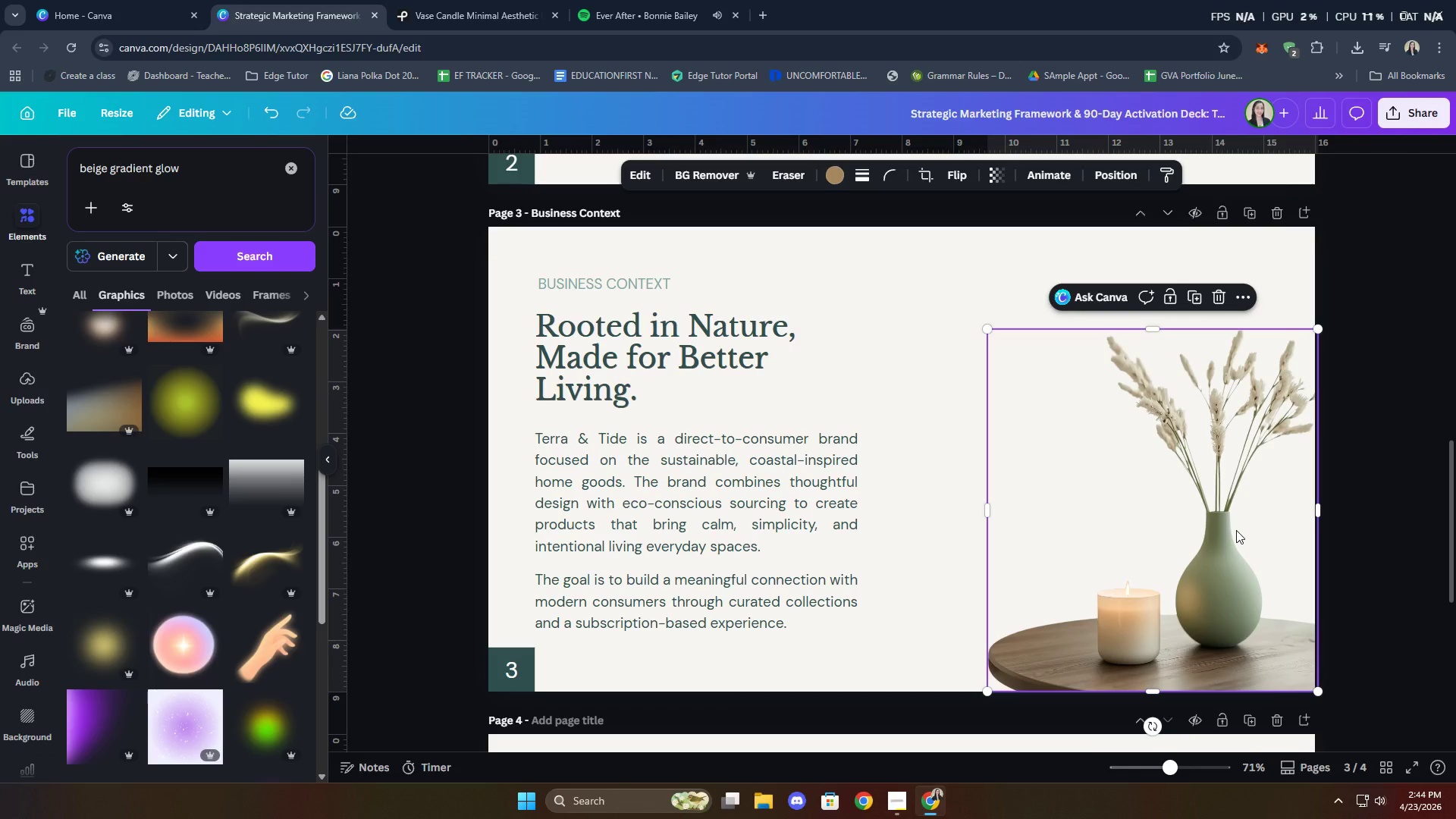 
key(ArrowRight)
 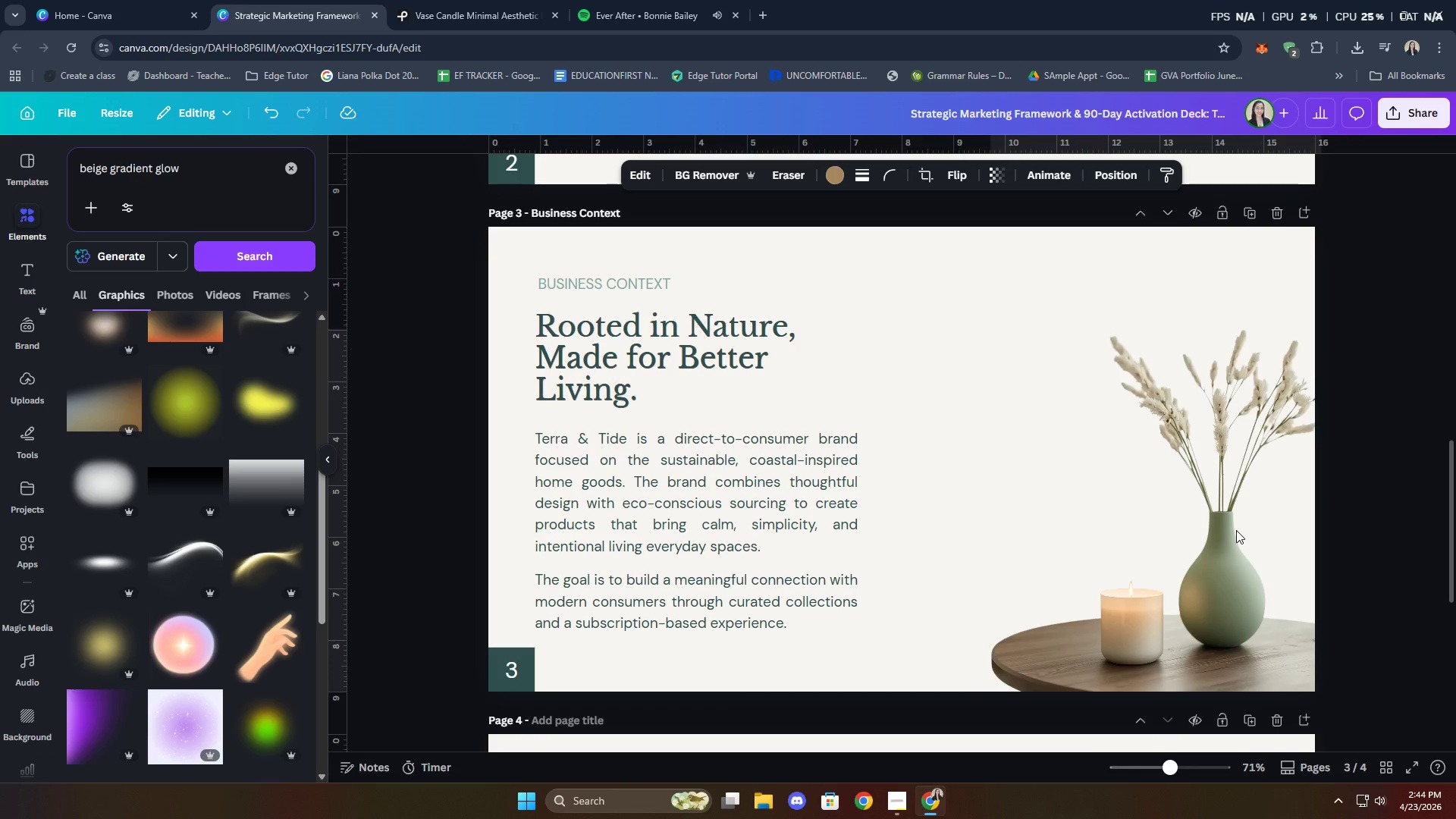 
key(ArrowRight)
 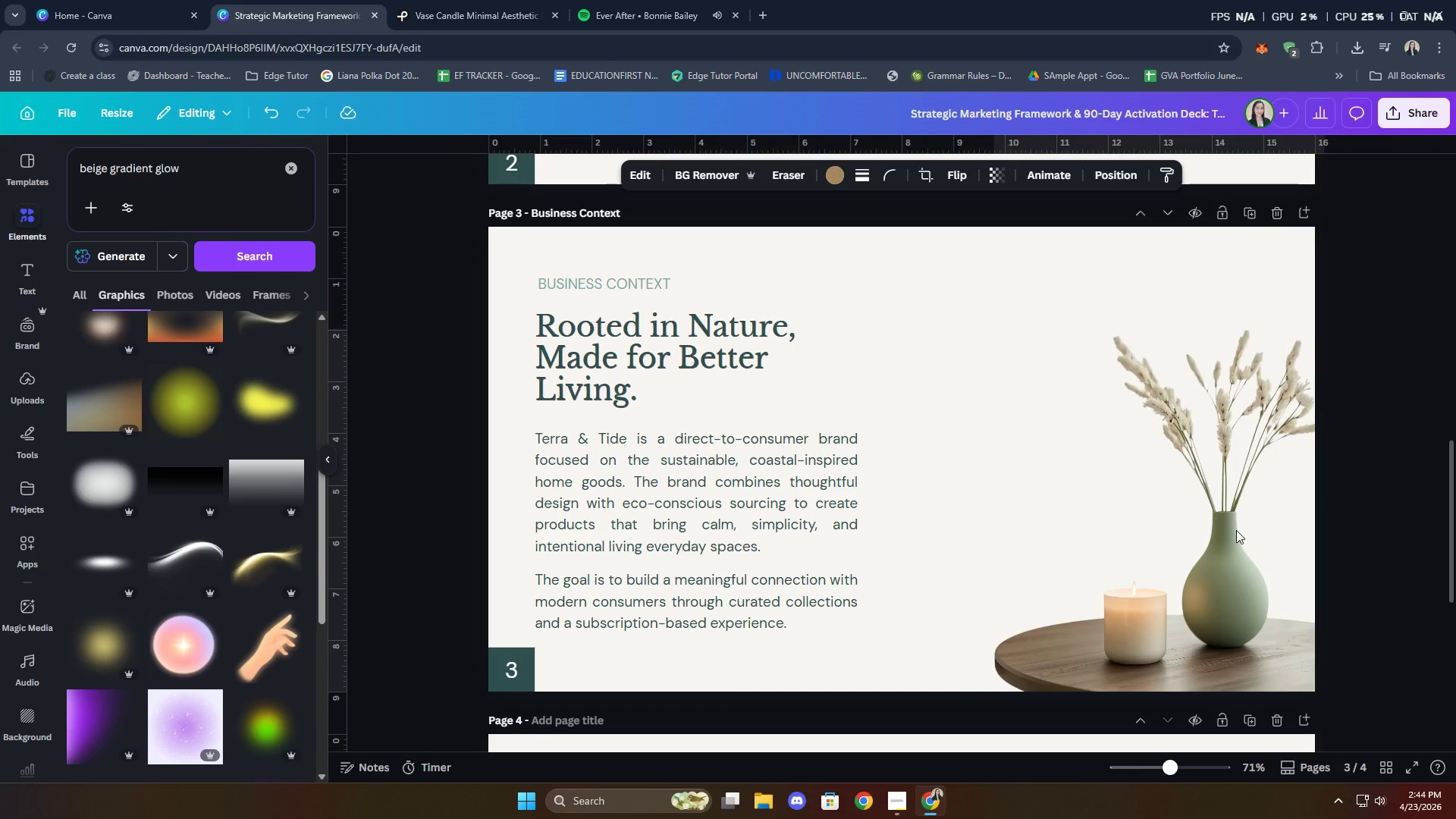 
key(ArrowRight)
 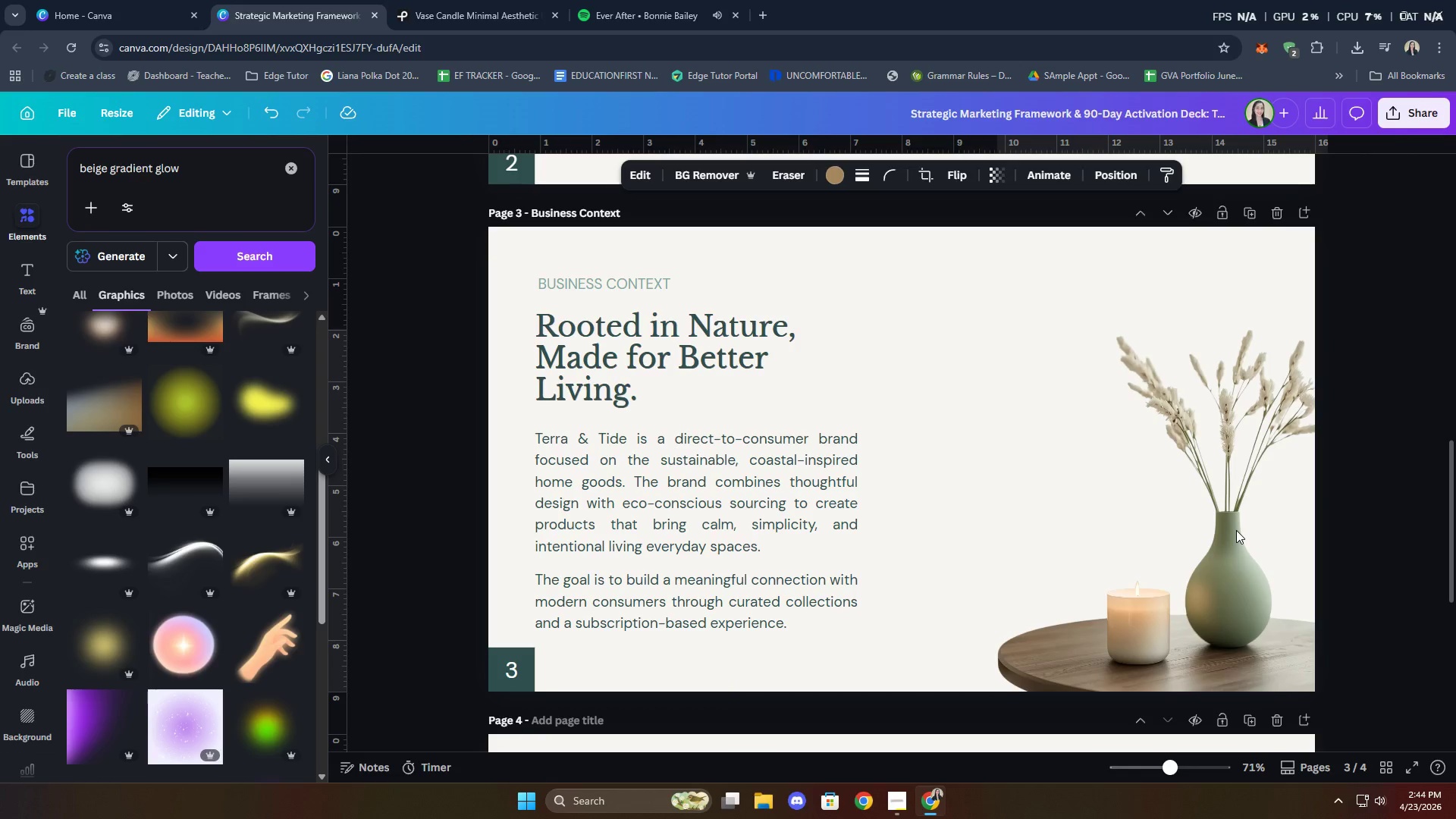 
key(ArrowRight)
 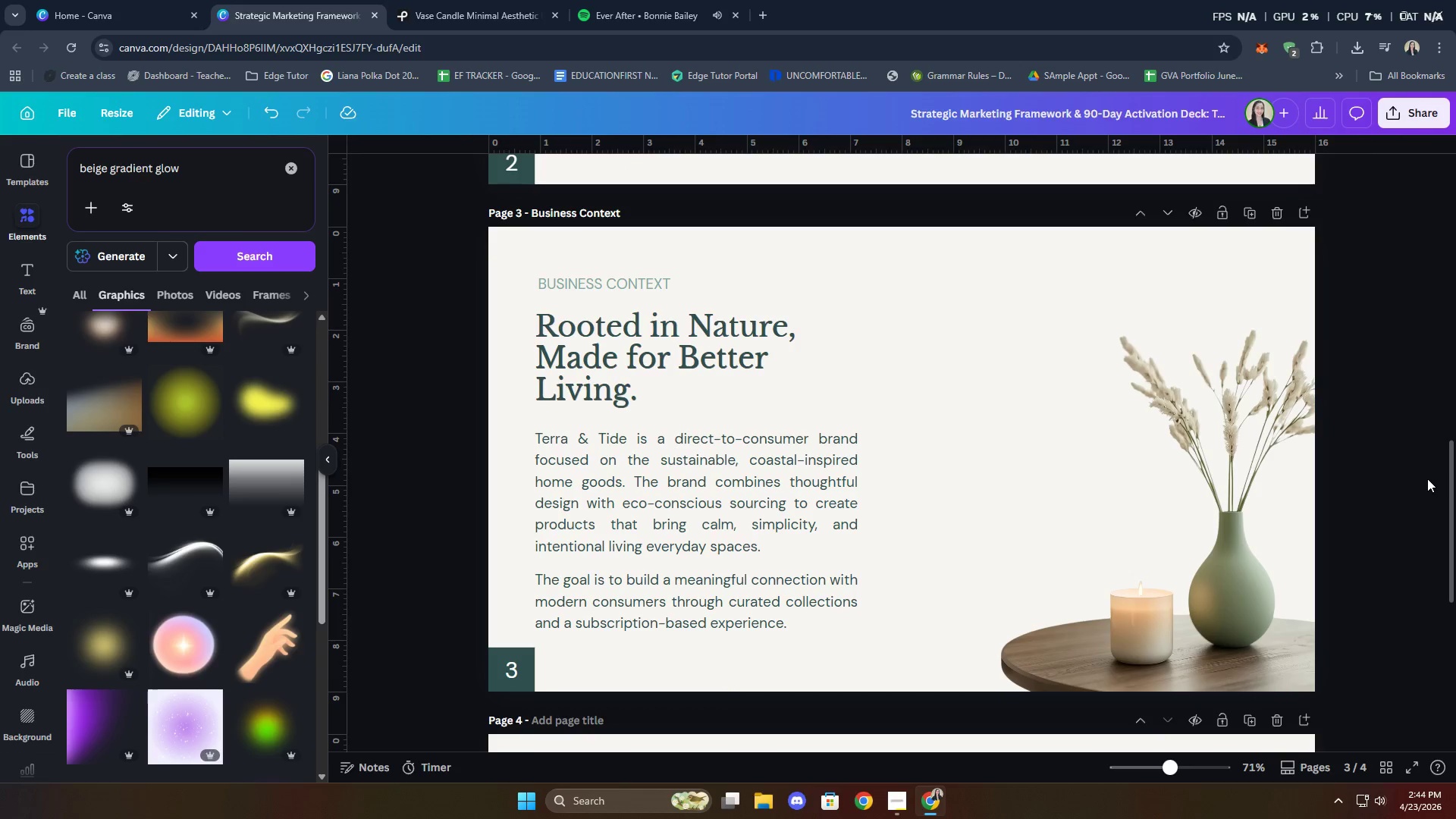 
wait(12.38)
 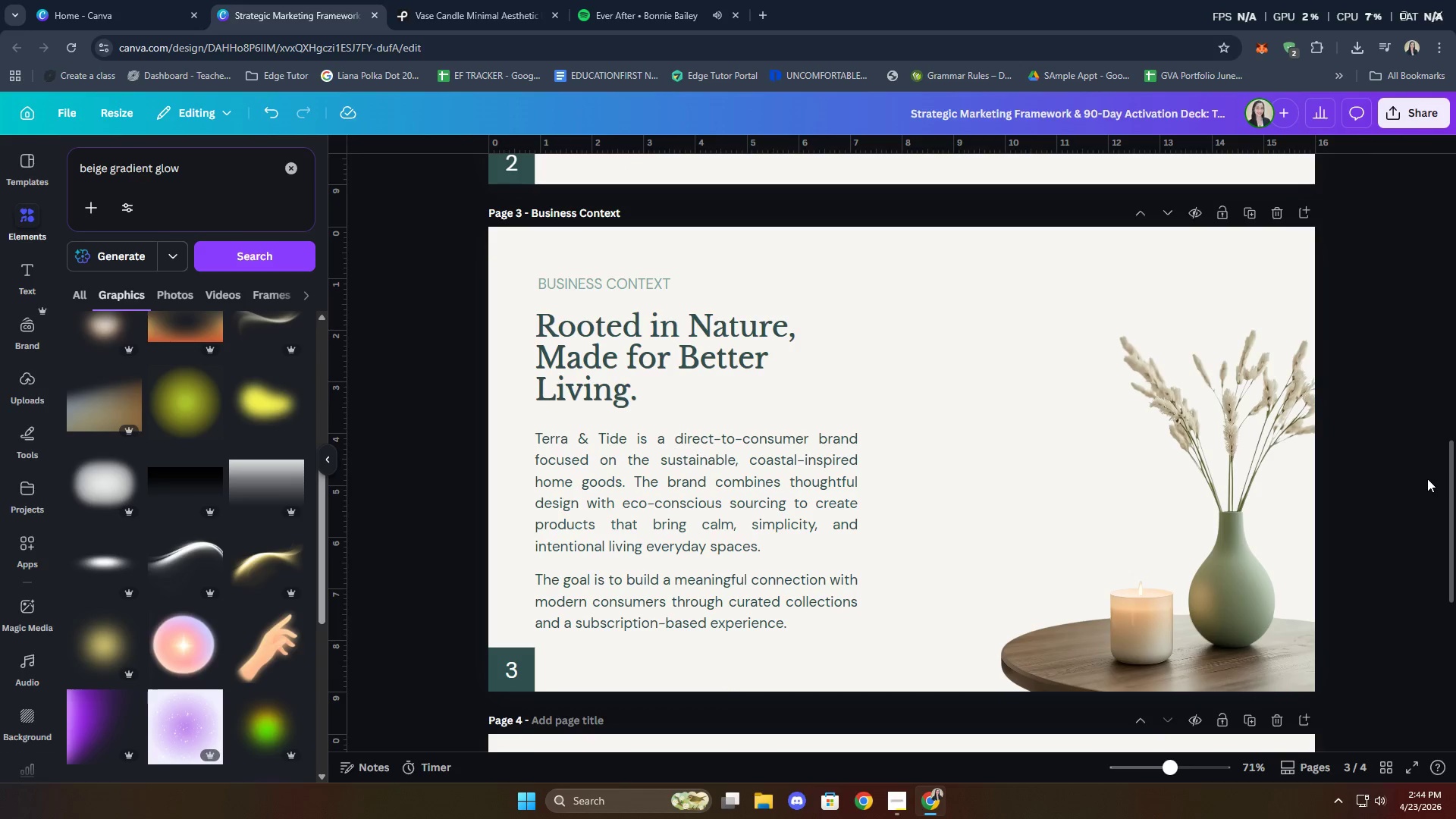 
left_click([734, 528])
 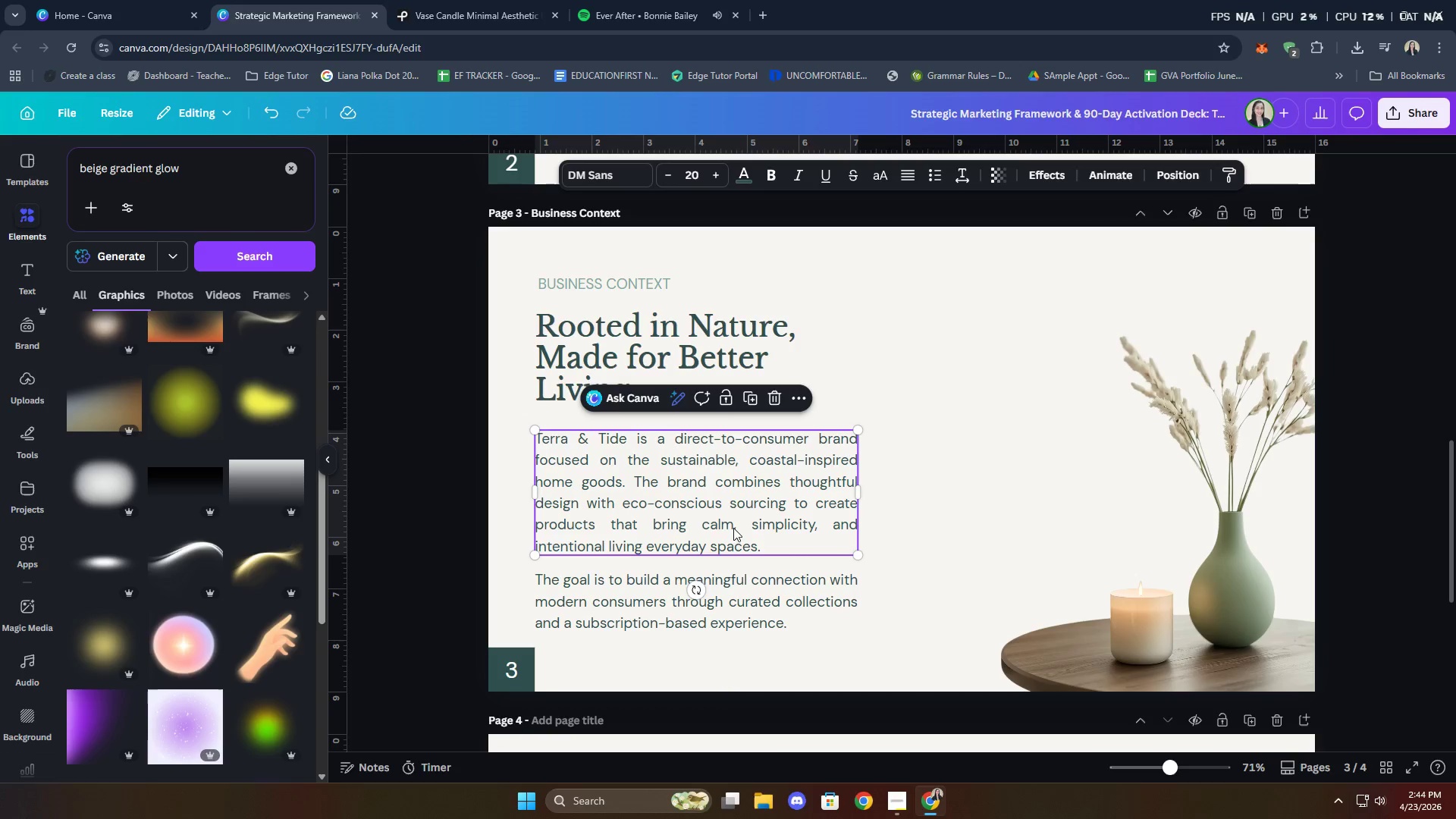 
hold_key(key=ShiftLeft, duration=0.72)
left_click([743, 592])
 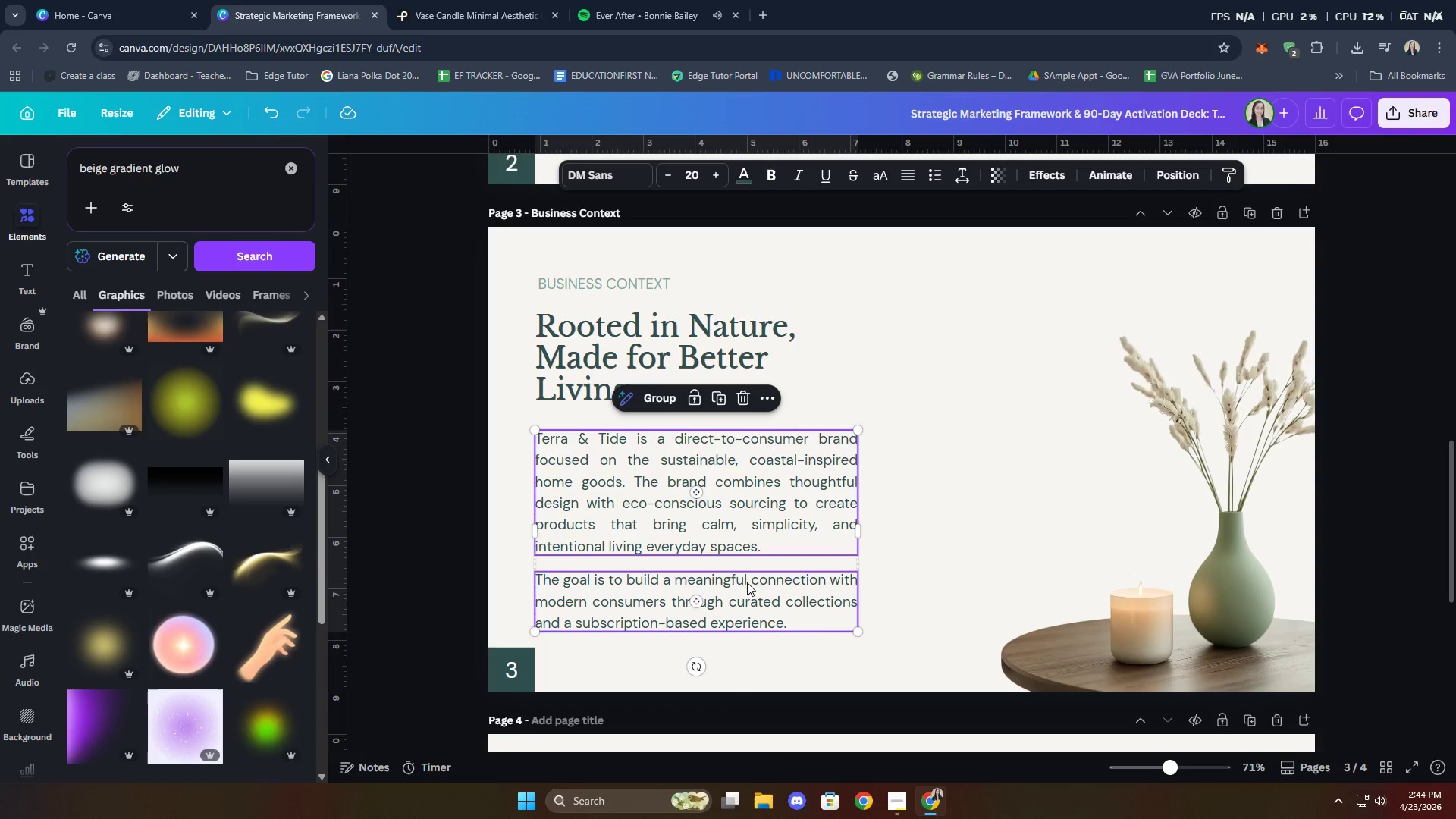 
left_click([723, 497])
 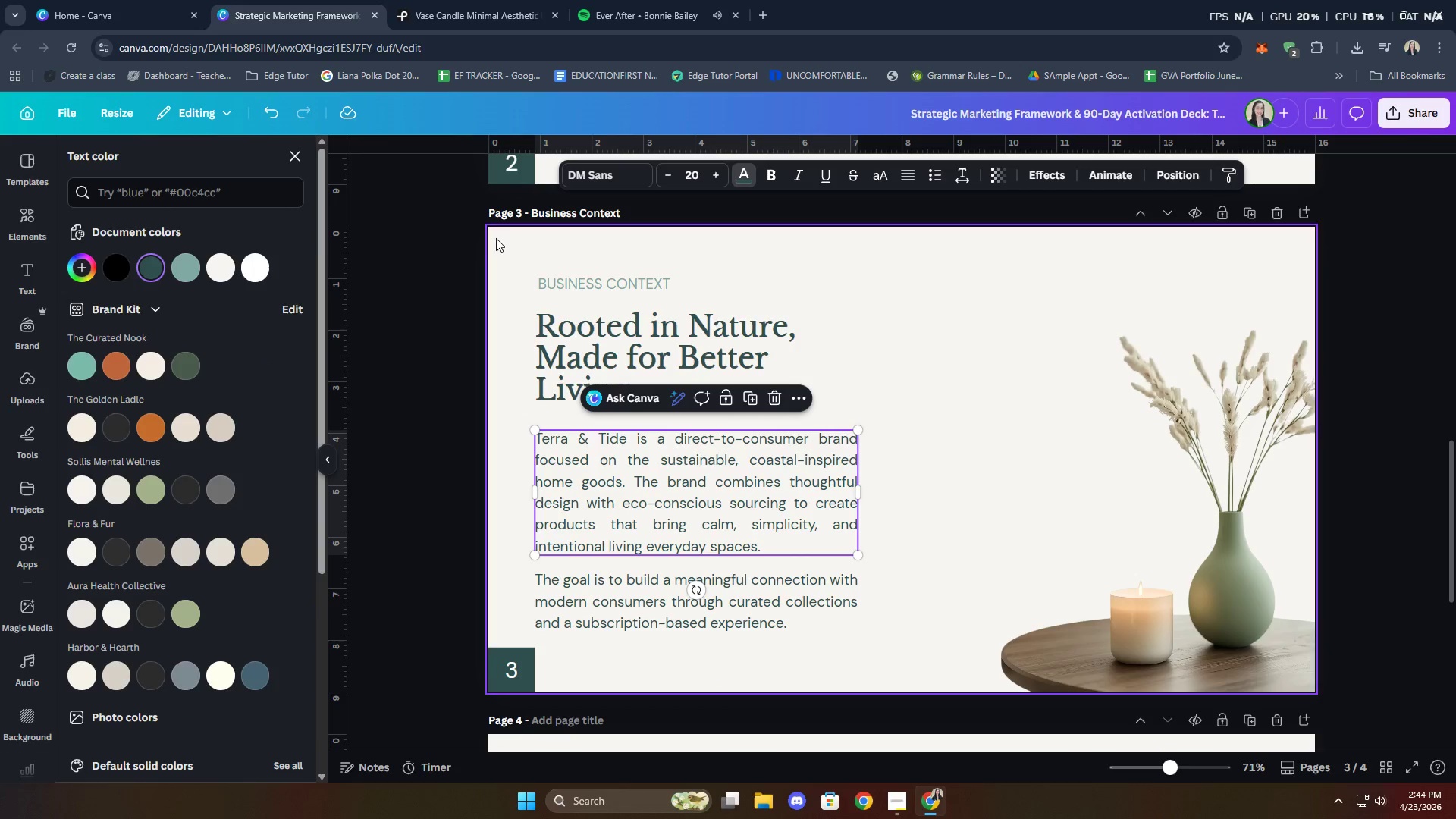 
left_click([92, 270])
 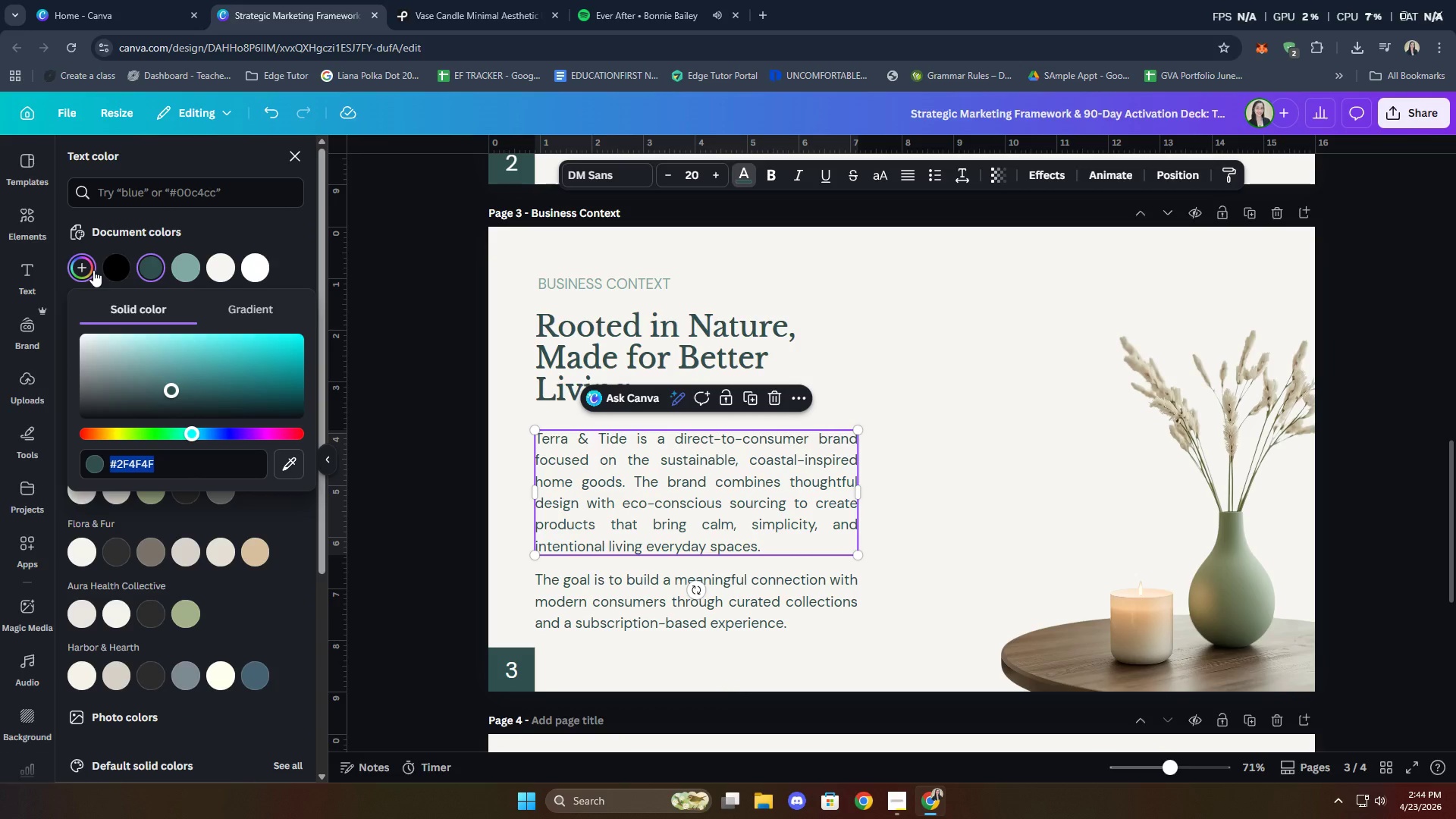 
type($a5a5a)
 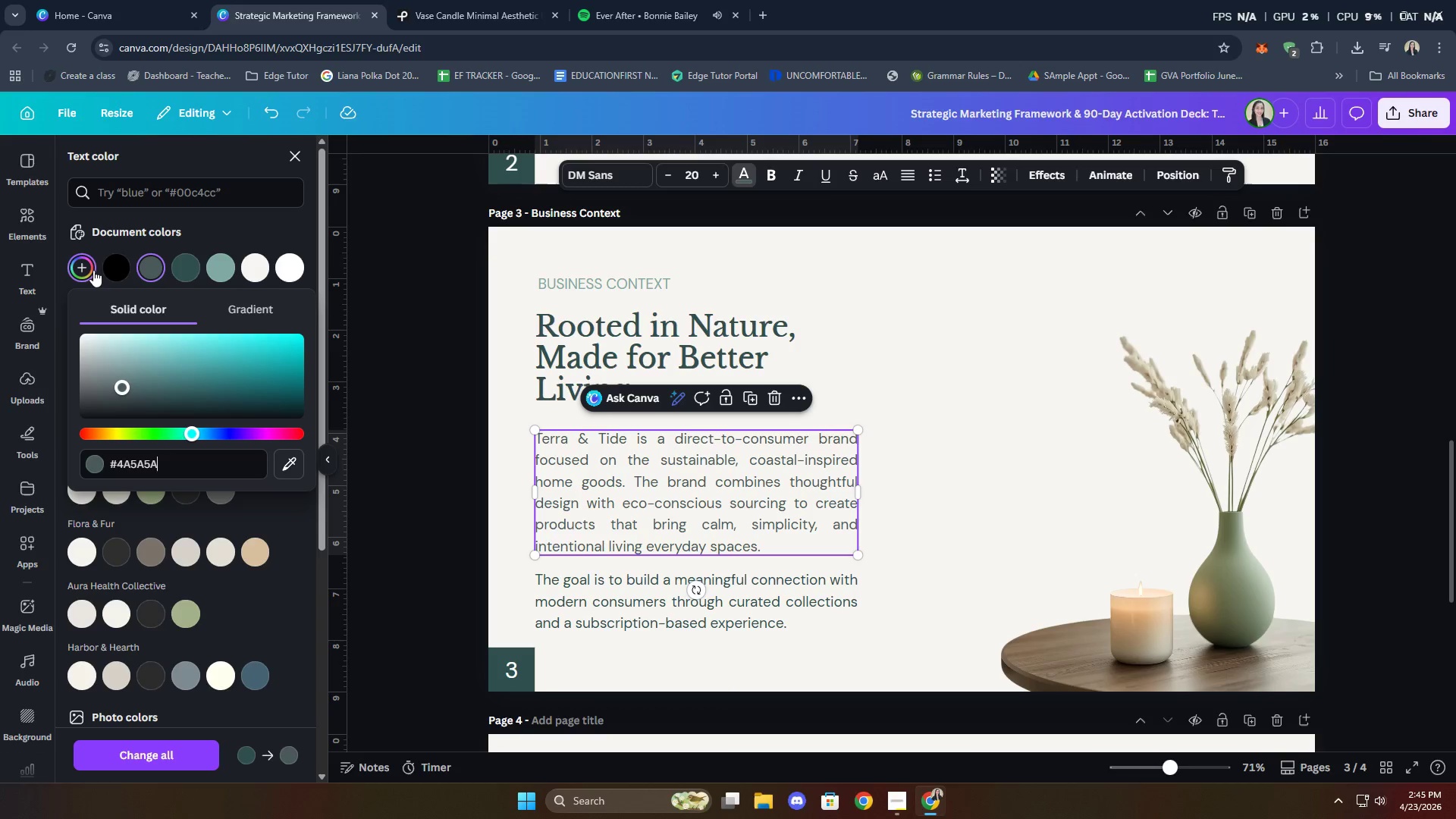 
key(Enter)
 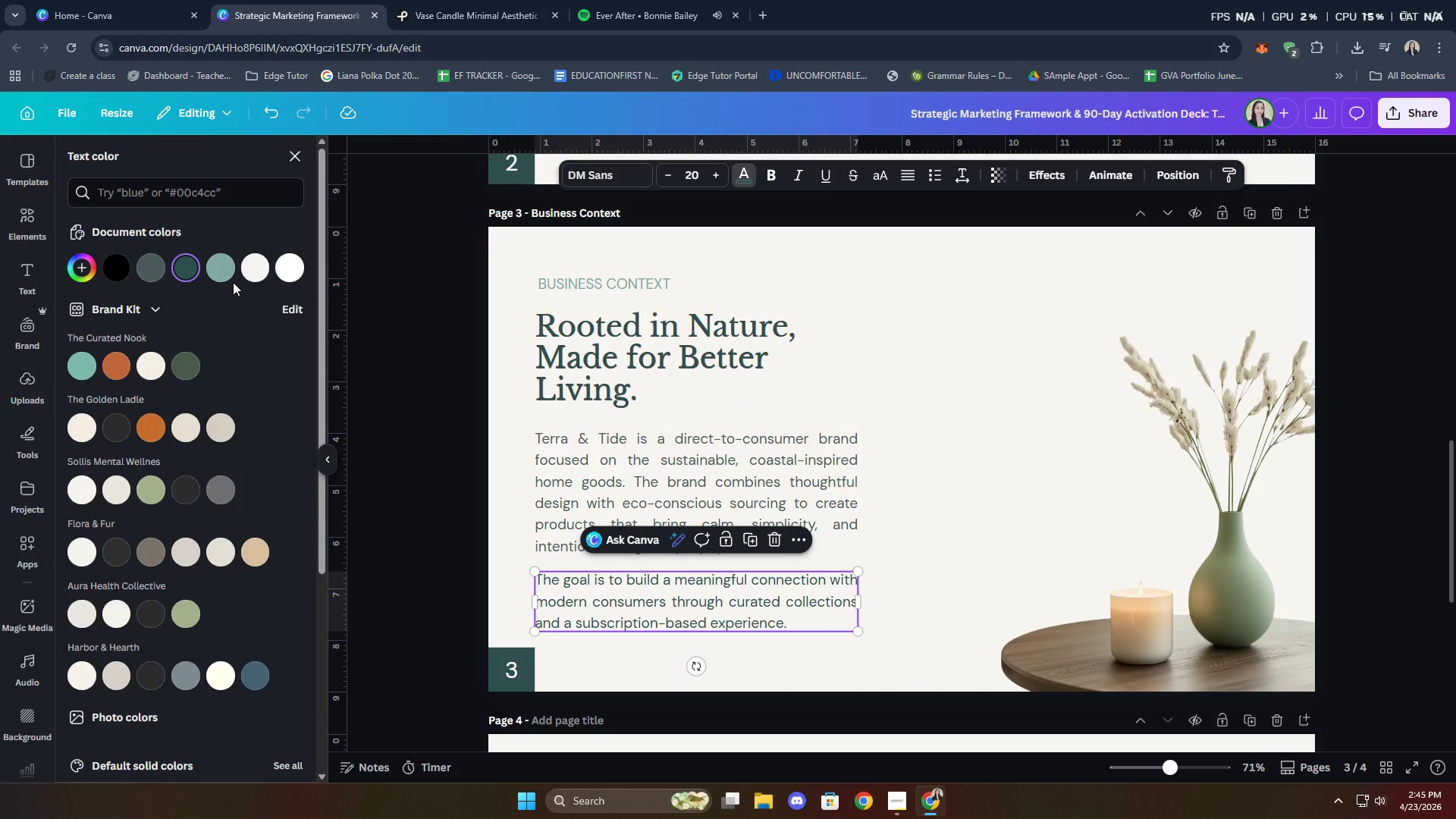 
left_click([149, 265])
 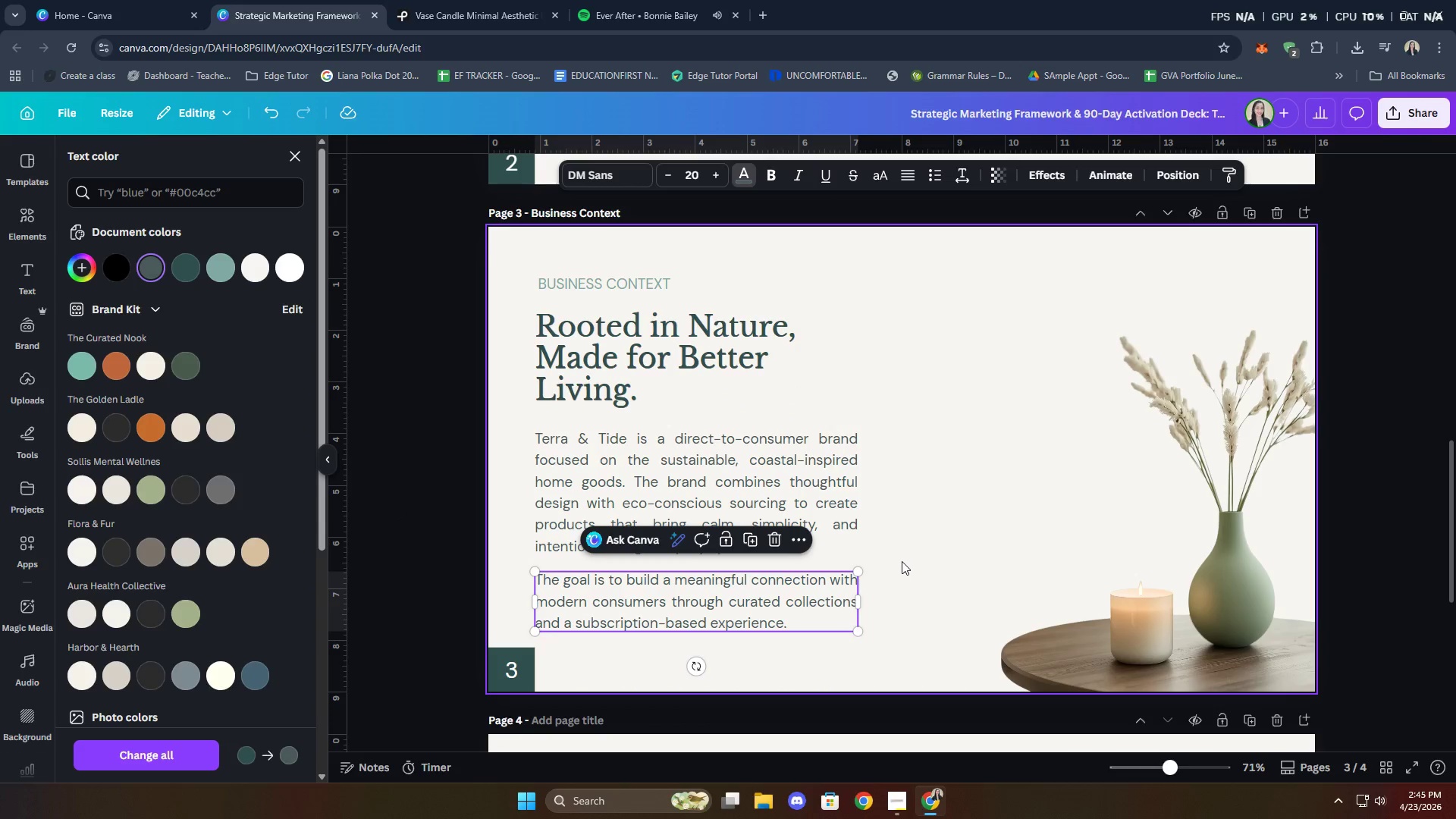 
double_click([902, 560])
 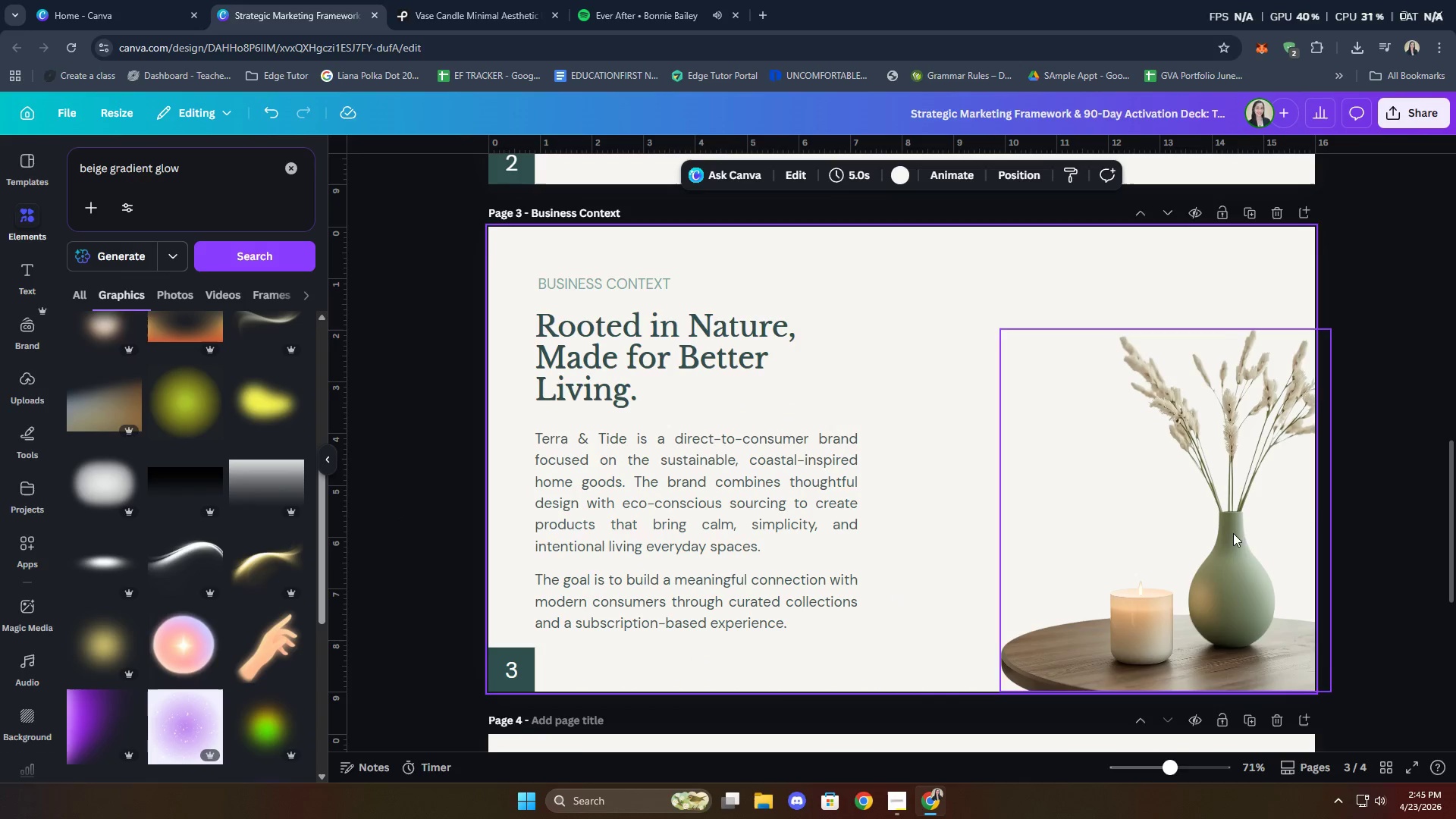 
left_click([1406, 469])
 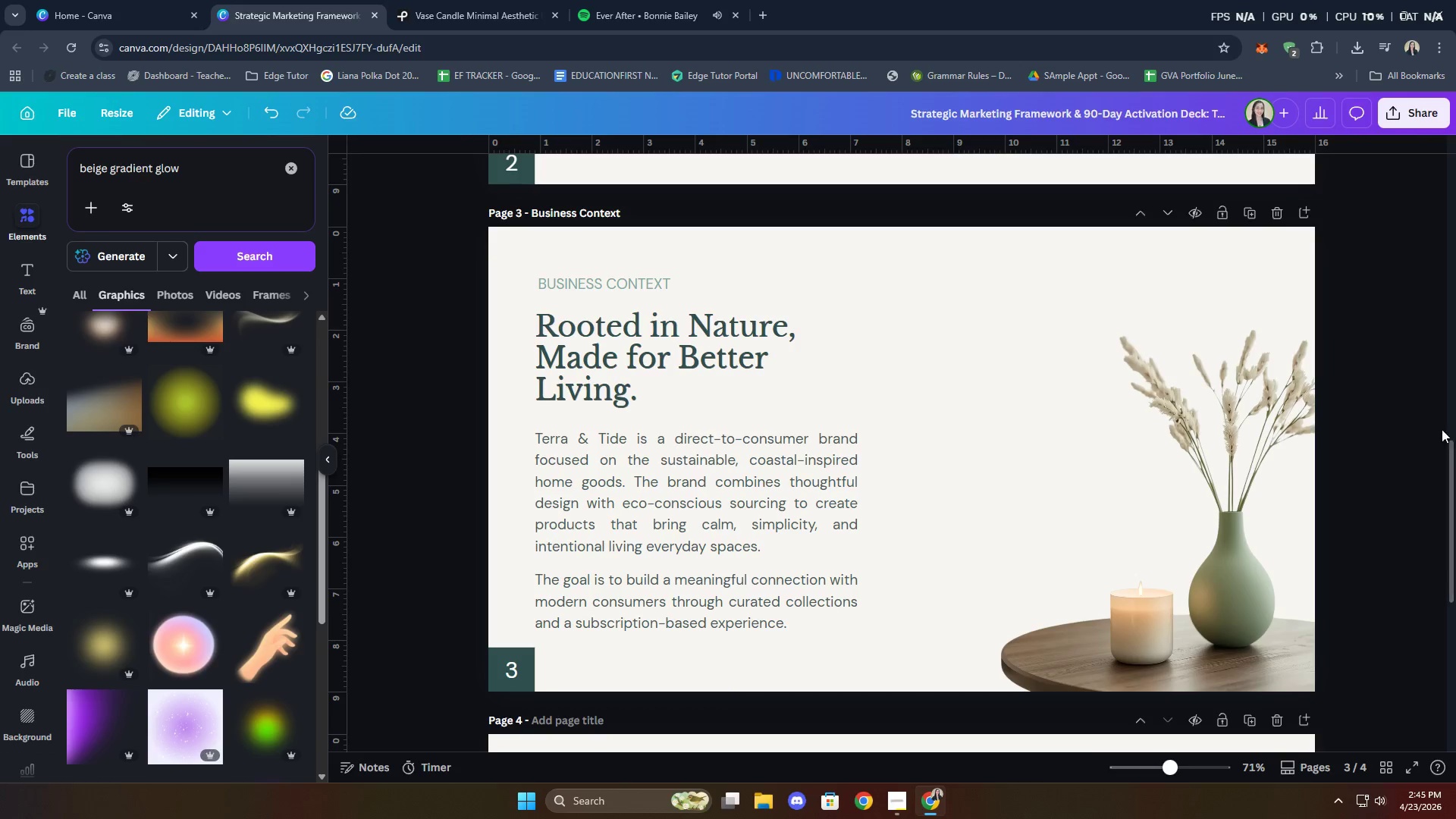 
left_click([682, 0])
 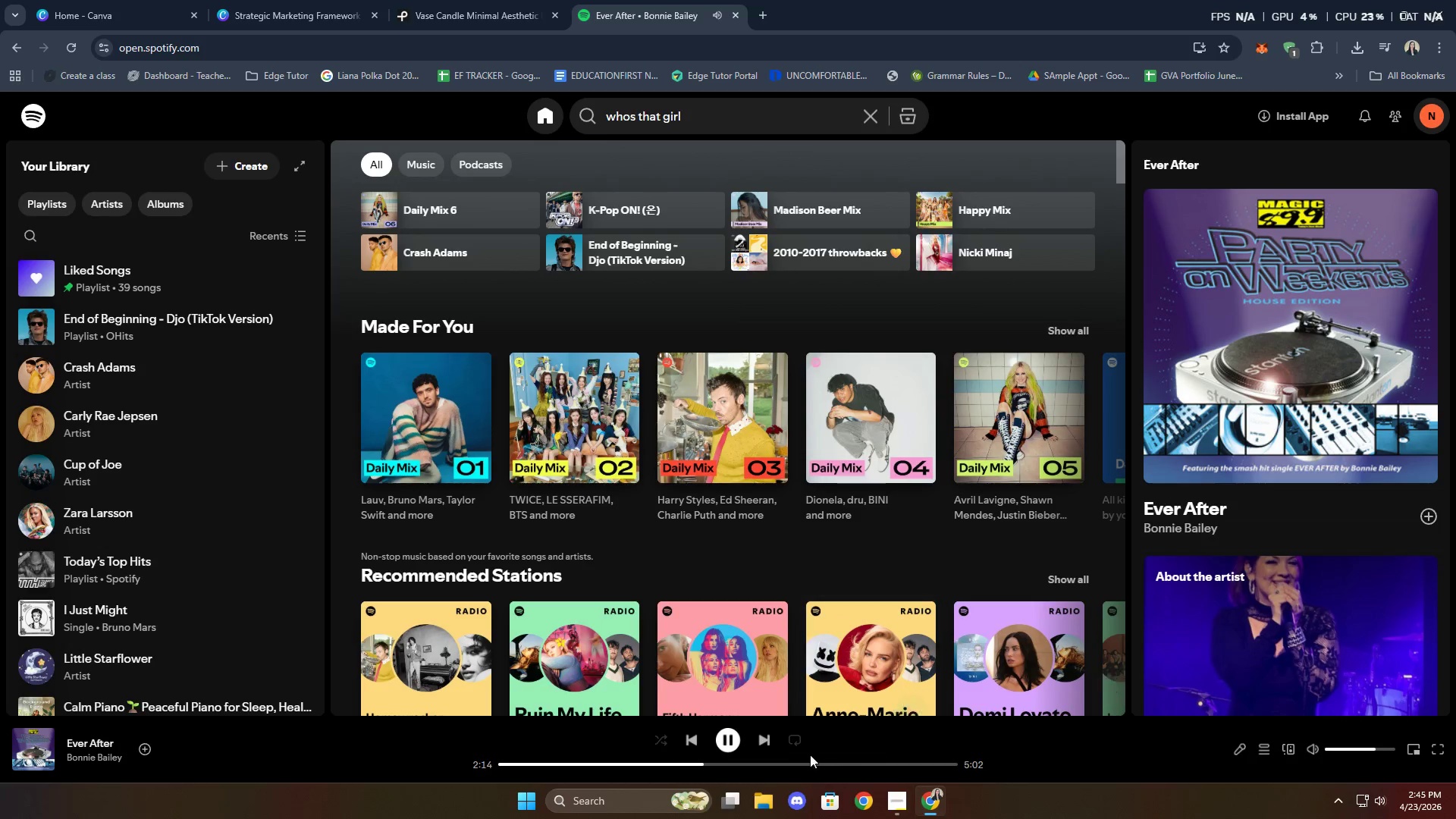 
left_click([754, 740])
 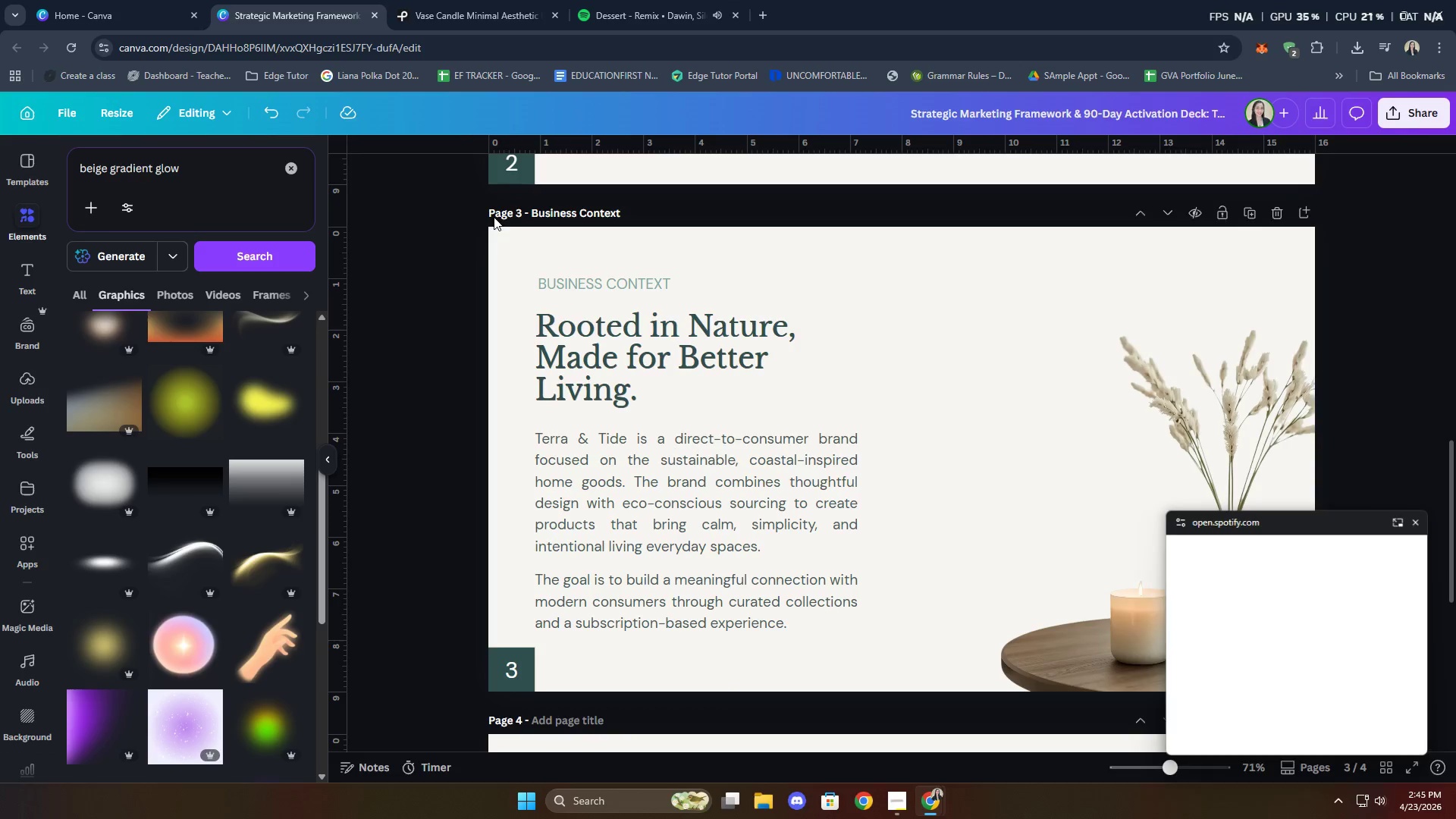 
left_click([1423, 519])
 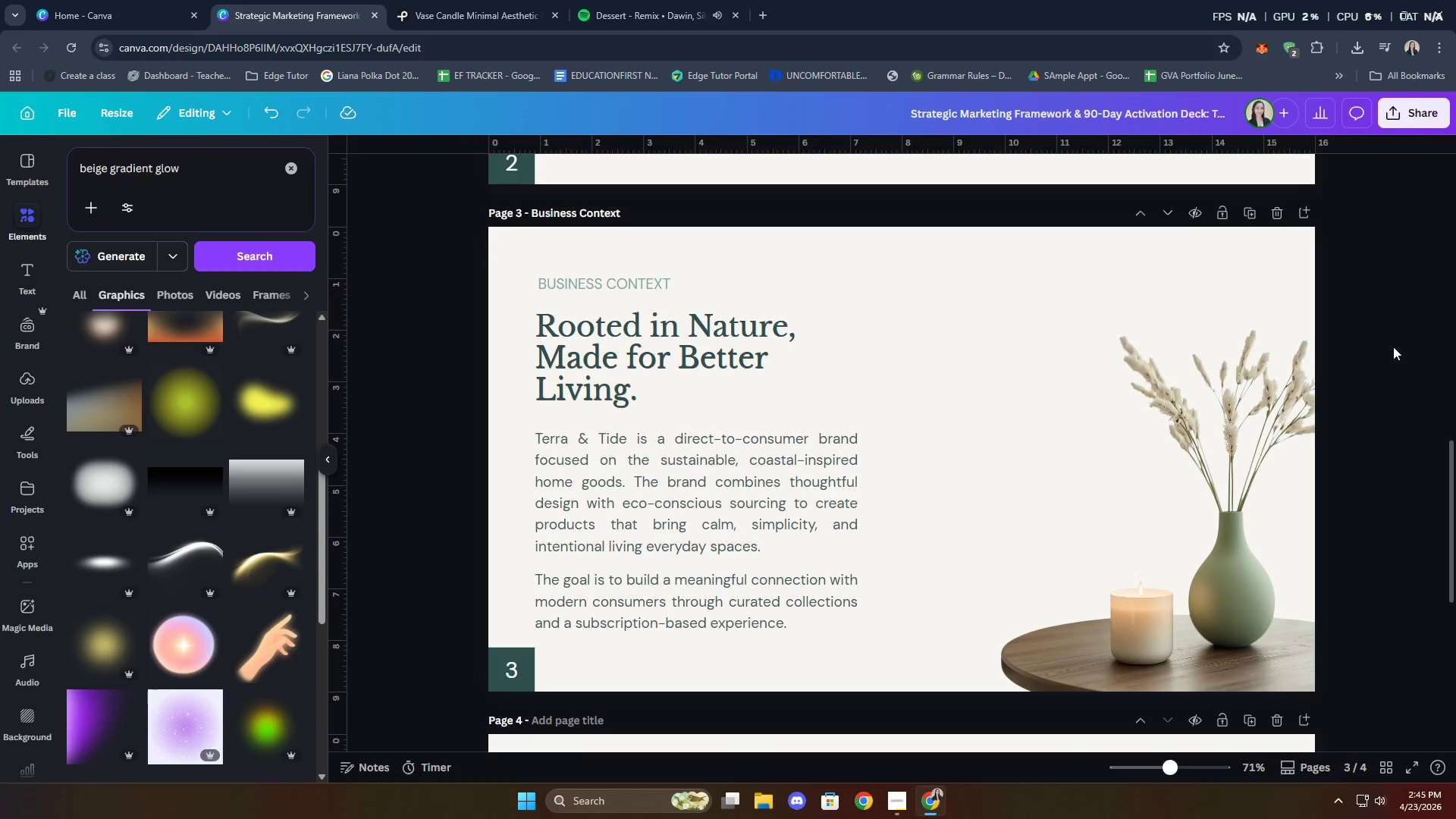 
wait(43.08)
 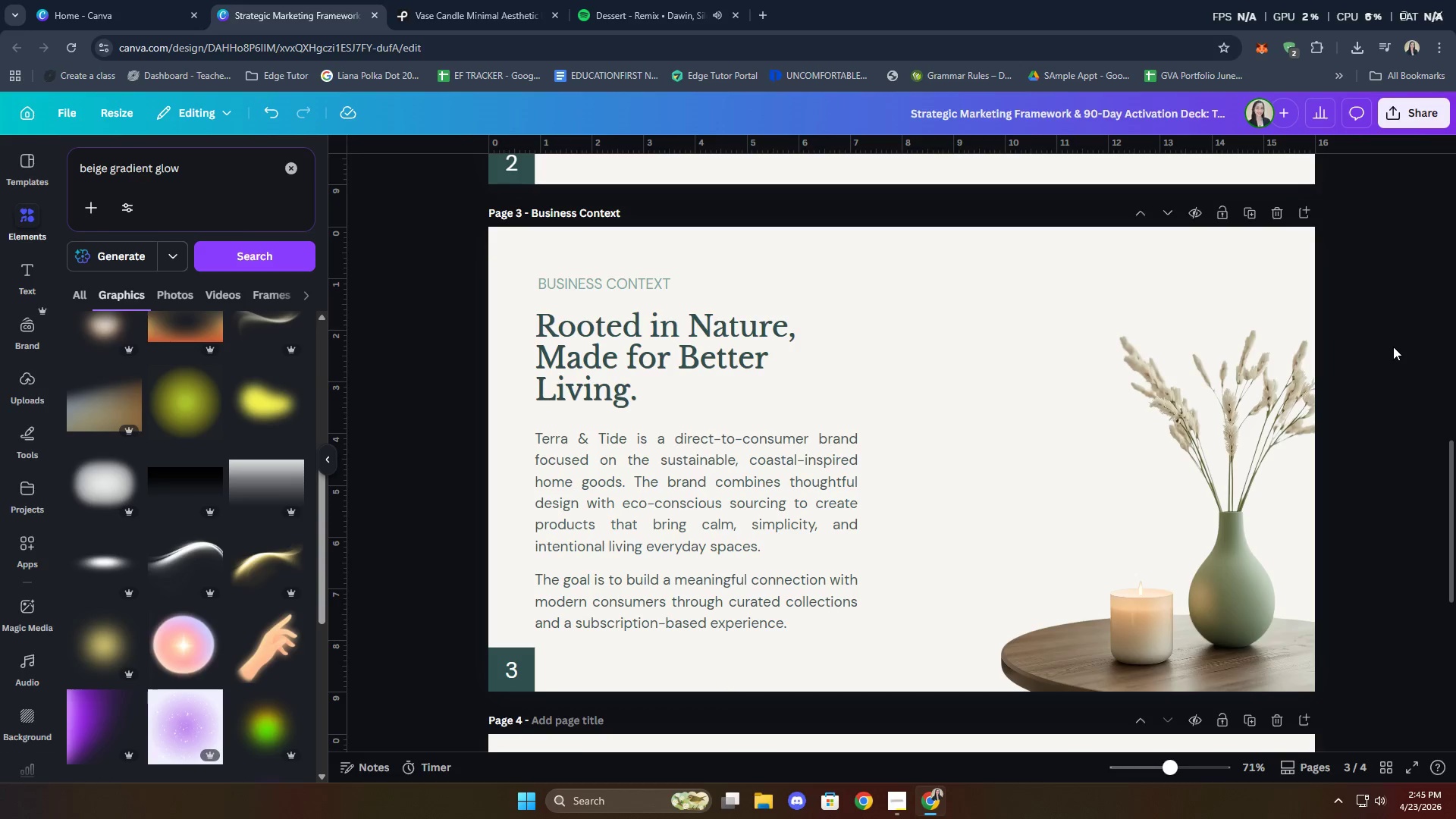 
scroll: coordinate [1404, 421], scroll_direction: down, amount: 2.0
 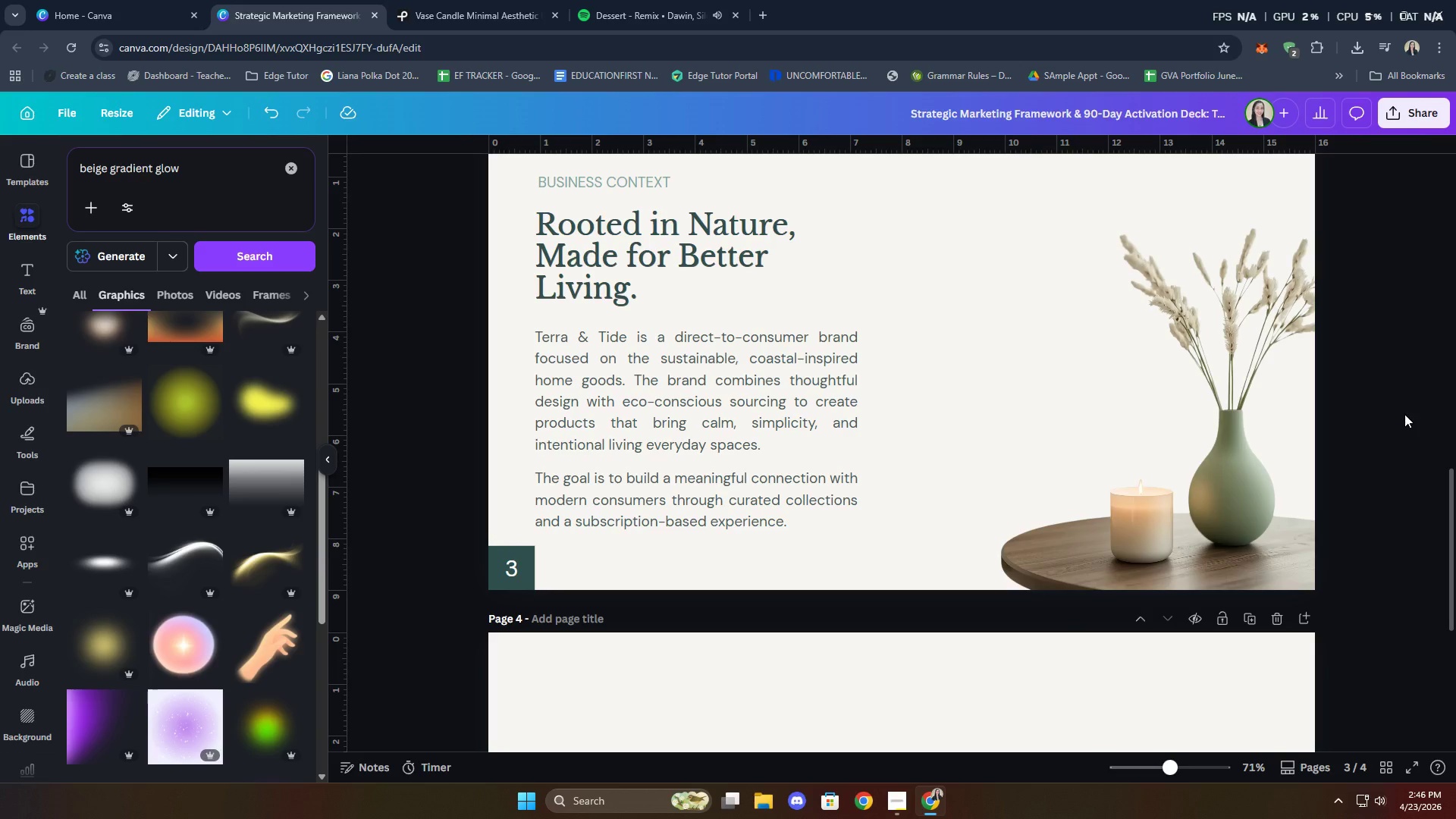 
wait(12.01)
 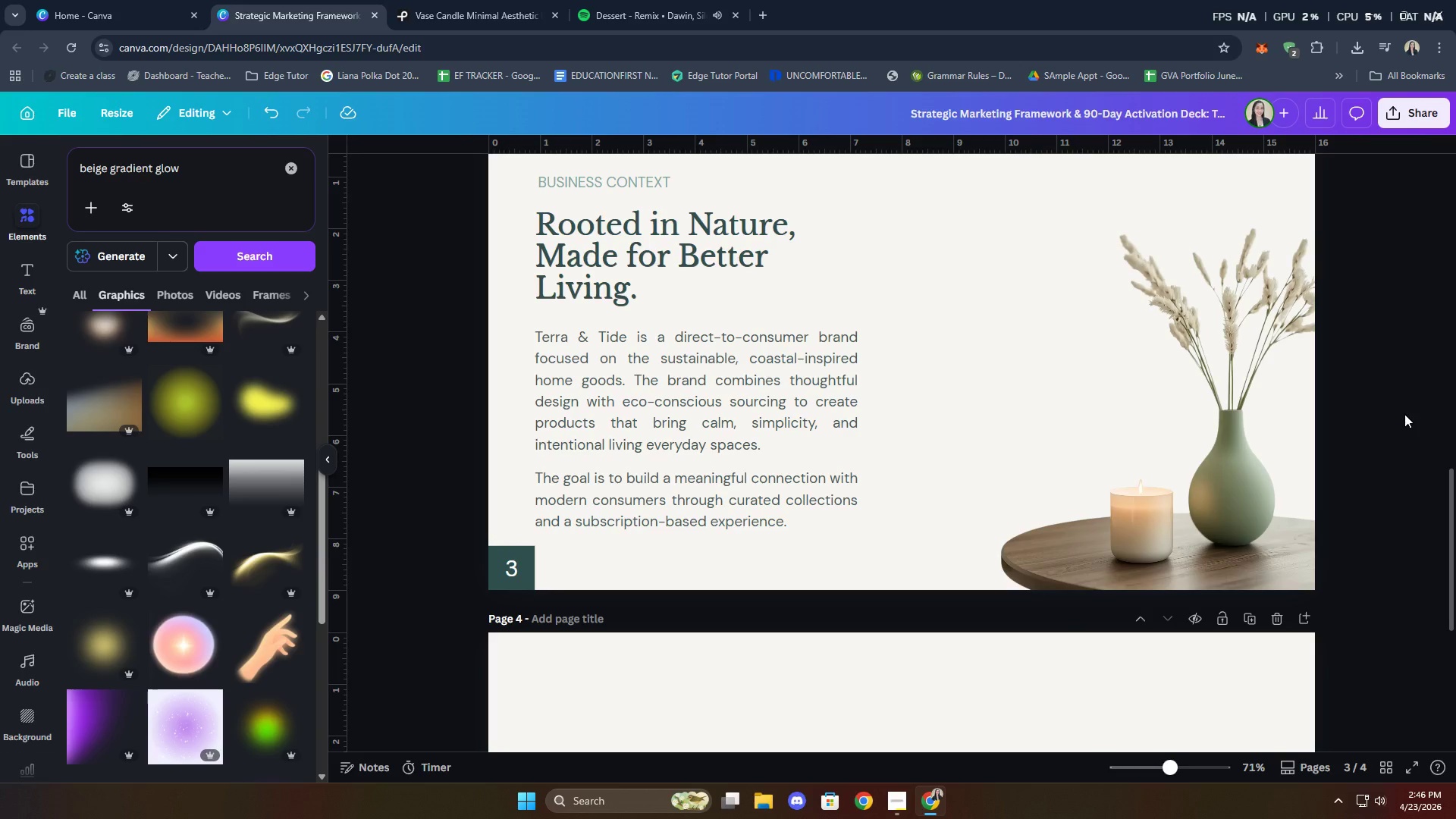 
left_click([1430, 802])
 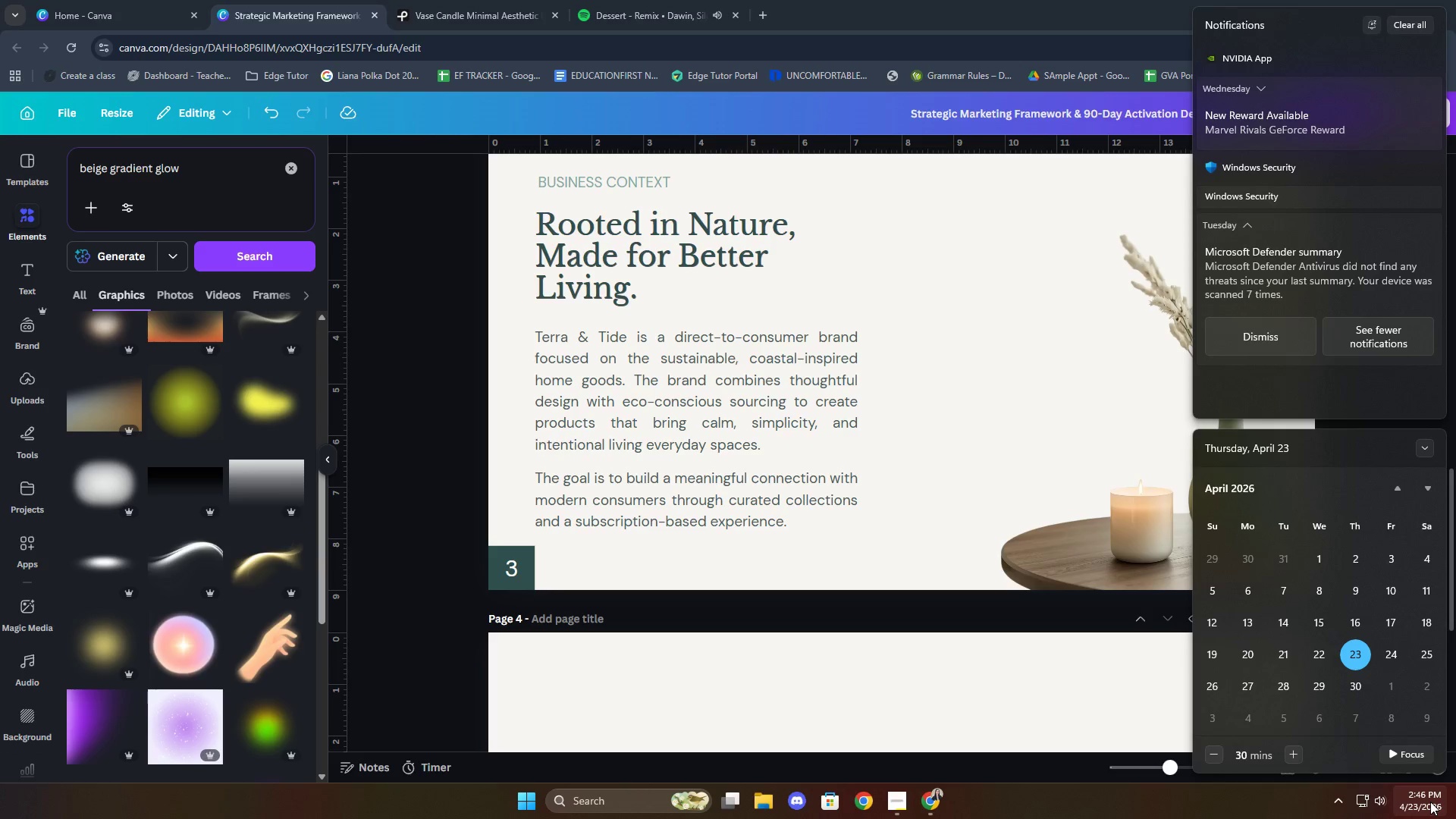 
left_click([1424, 808])
 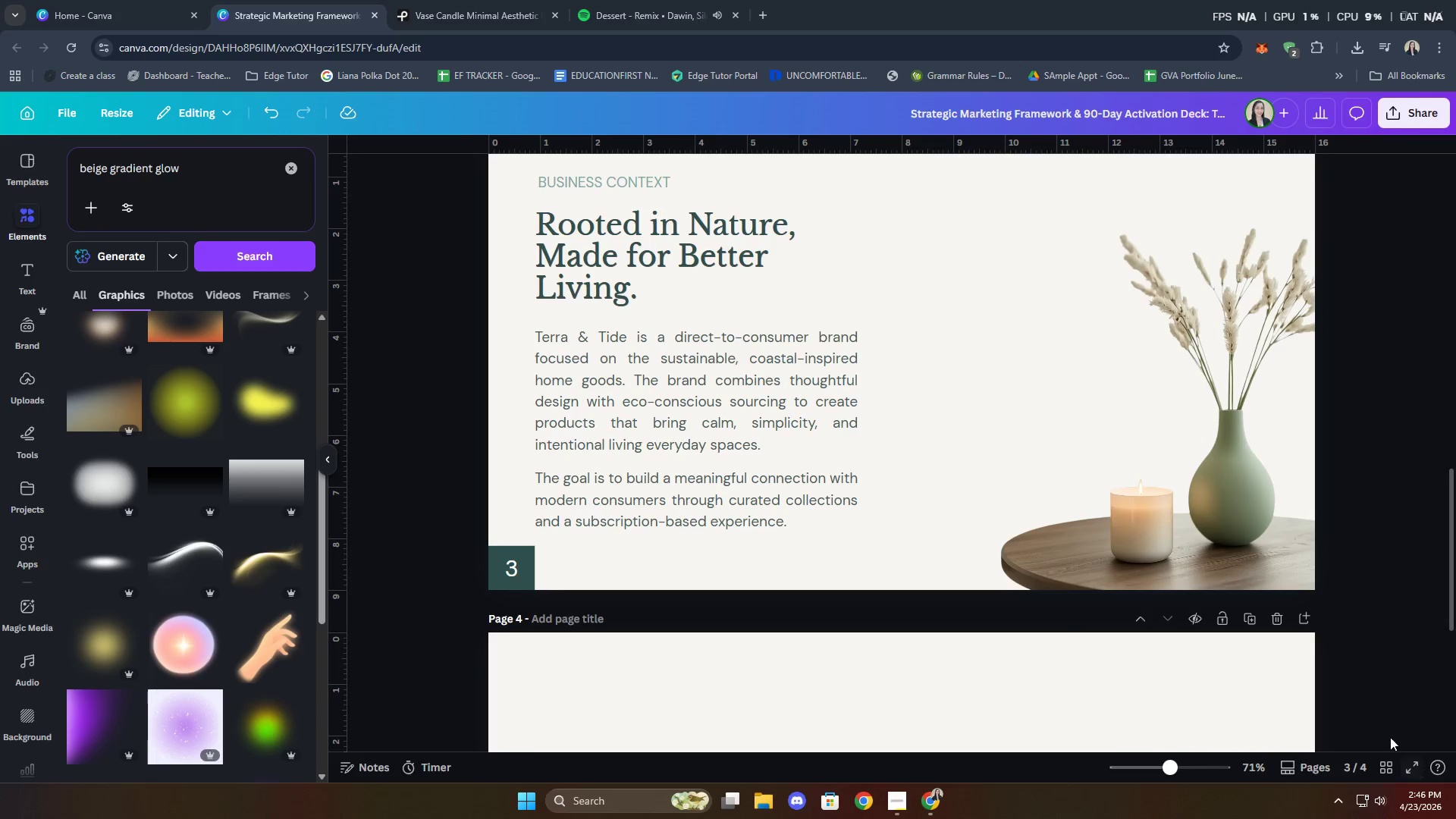 
left_click([1375, 523])
 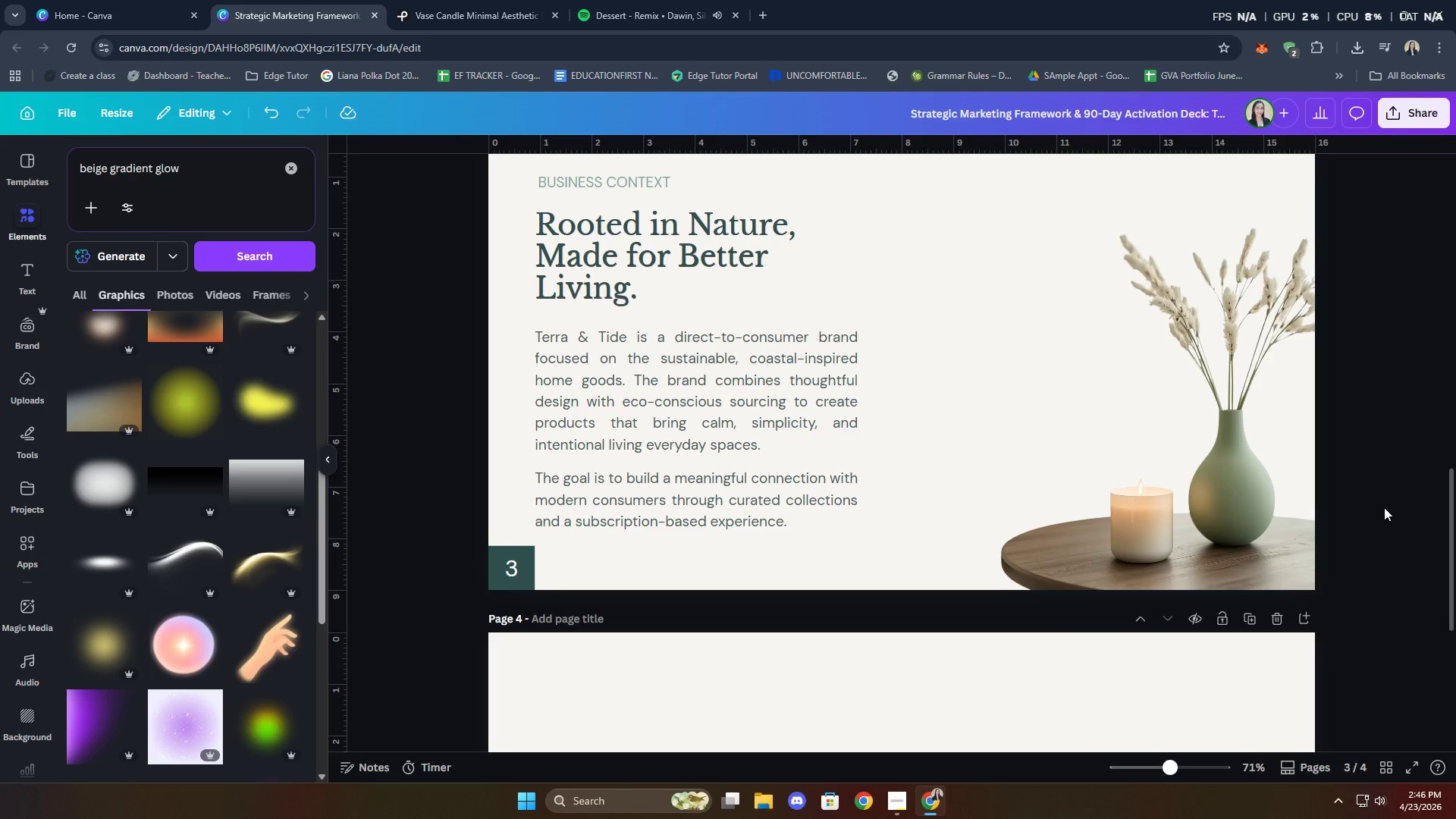 
wait(21.45)
 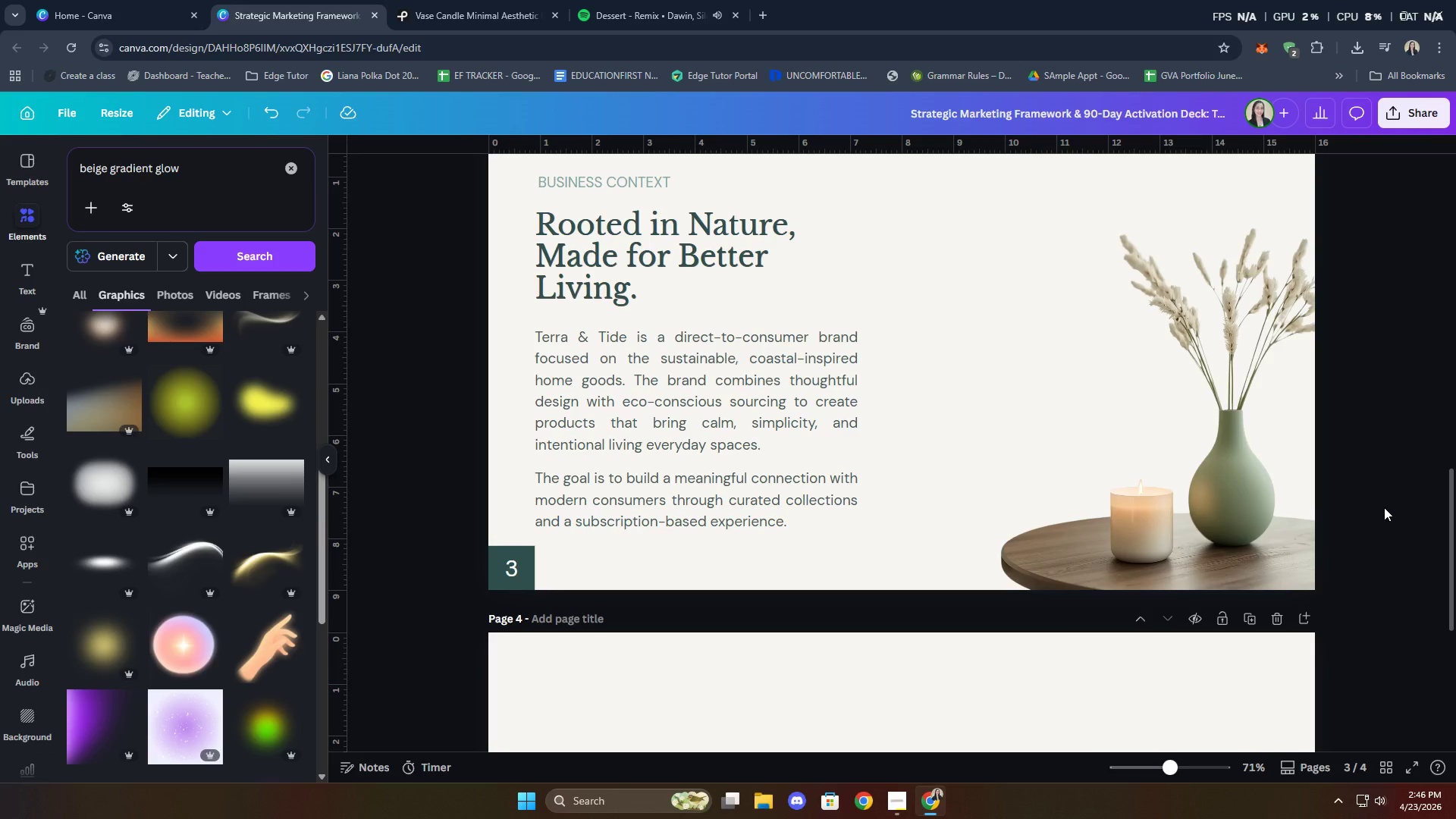 
scroll: coordinate [1414, 450], scroll_direction: down, amount: 1.0
 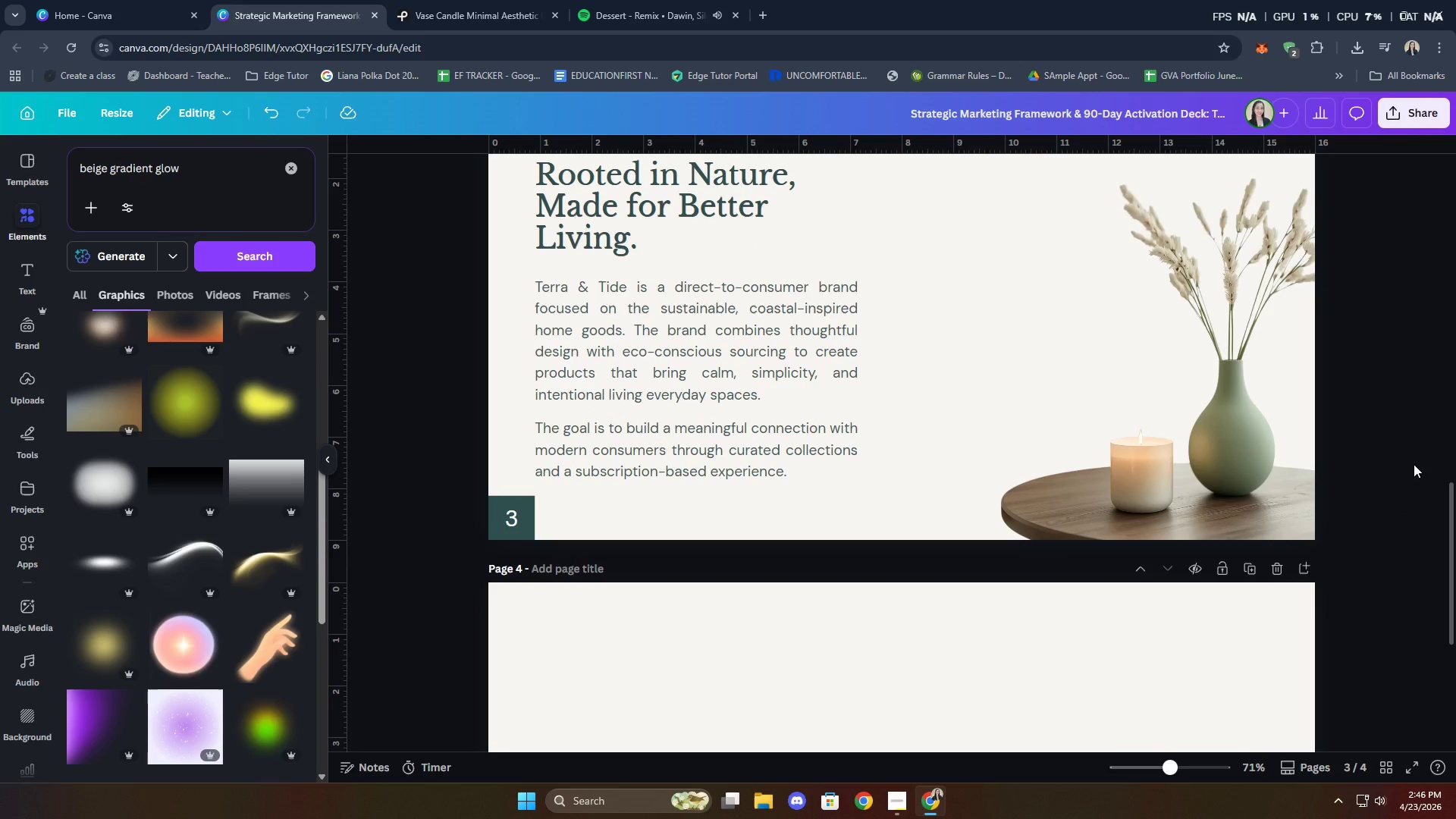 
scroll: coordinate [1385, 535], scroll_direction: up, amount: 3.0
 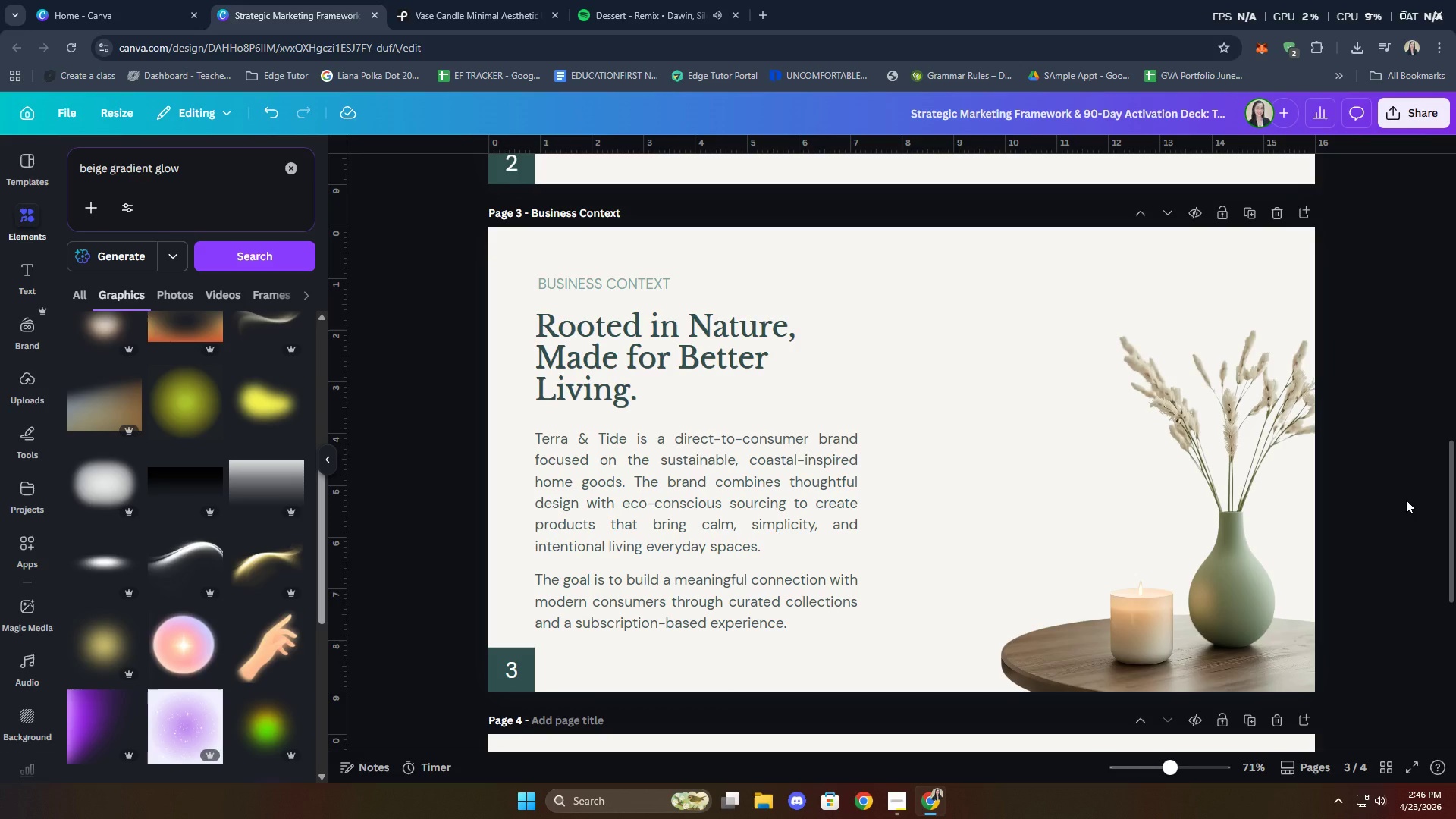 
wait(13.37)
 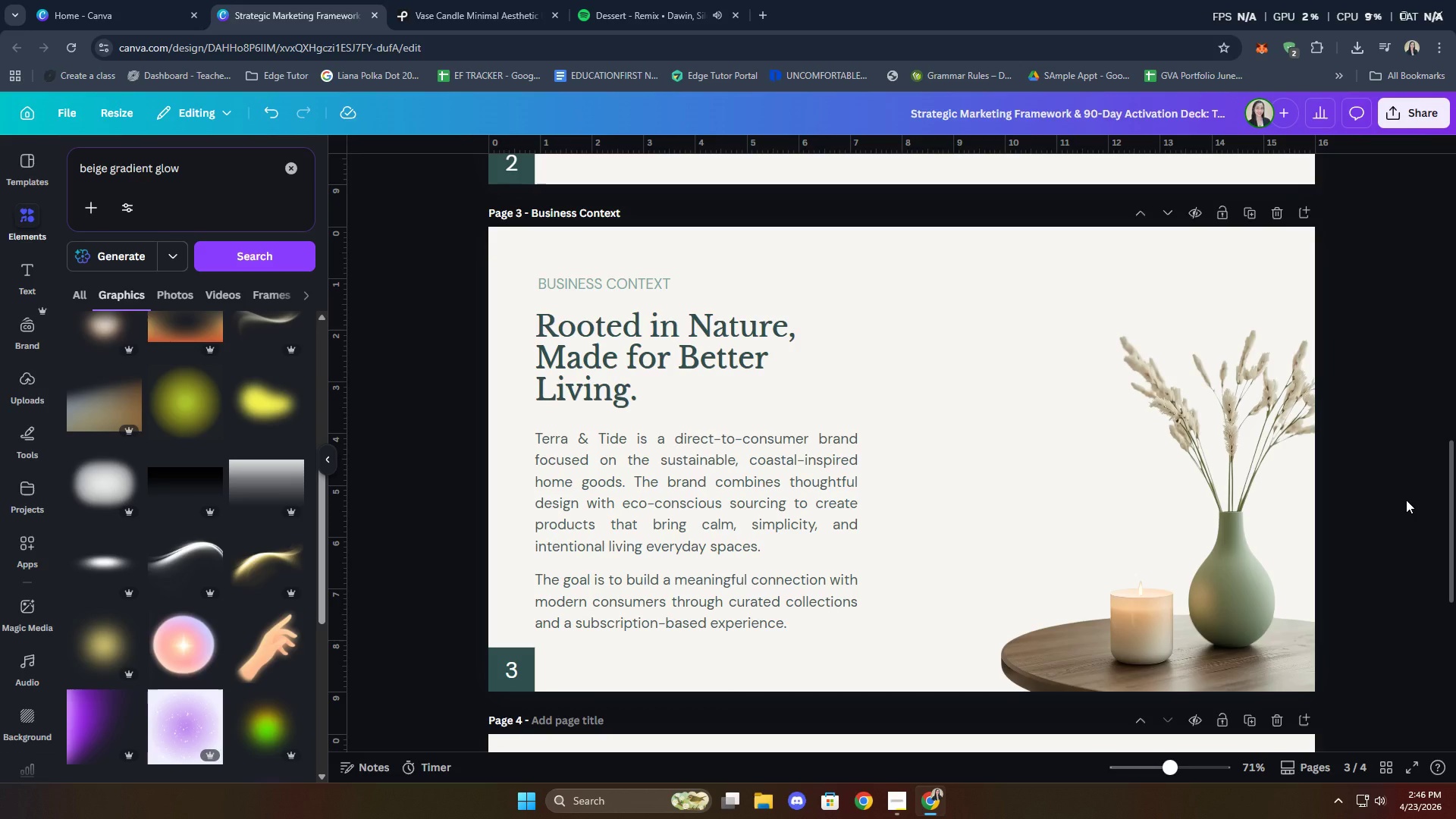 
scroll: coordinate [1153, 672], scroll_direction: down, amount: 5.0
 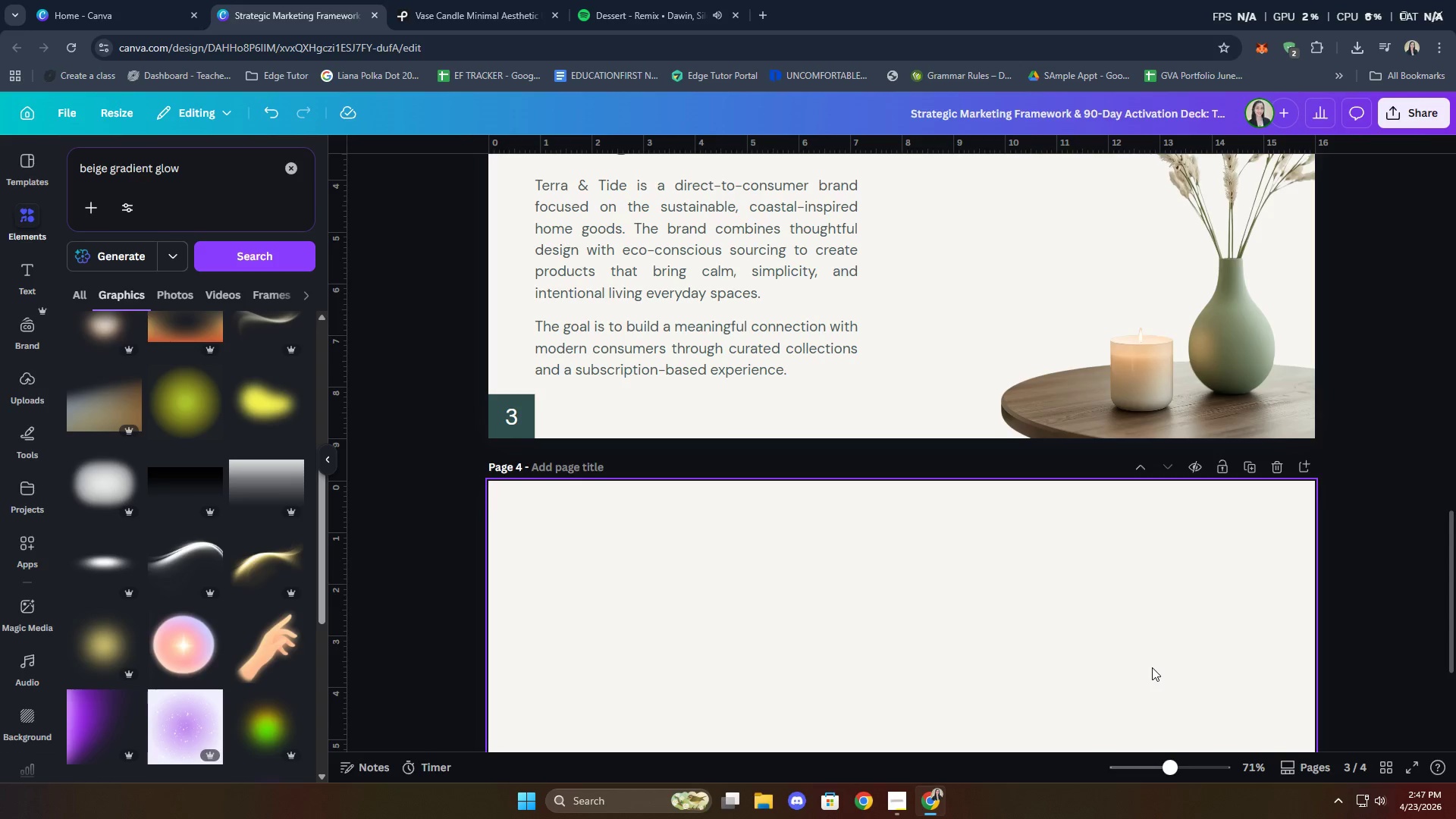 
wait(25.05)
 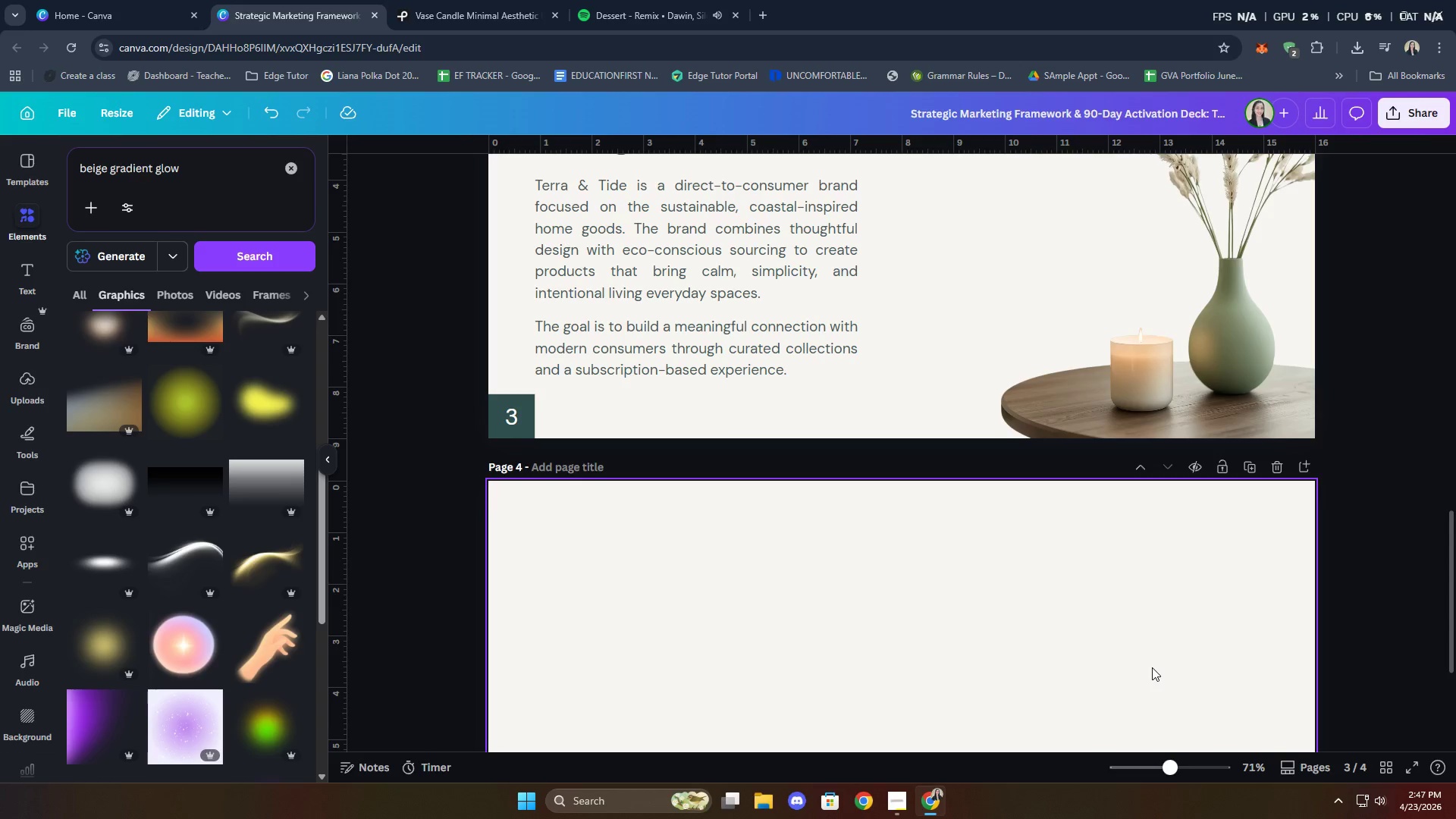 
scroll: coordinate [1359, 350], scroll_direction: down, amount: 11.0
 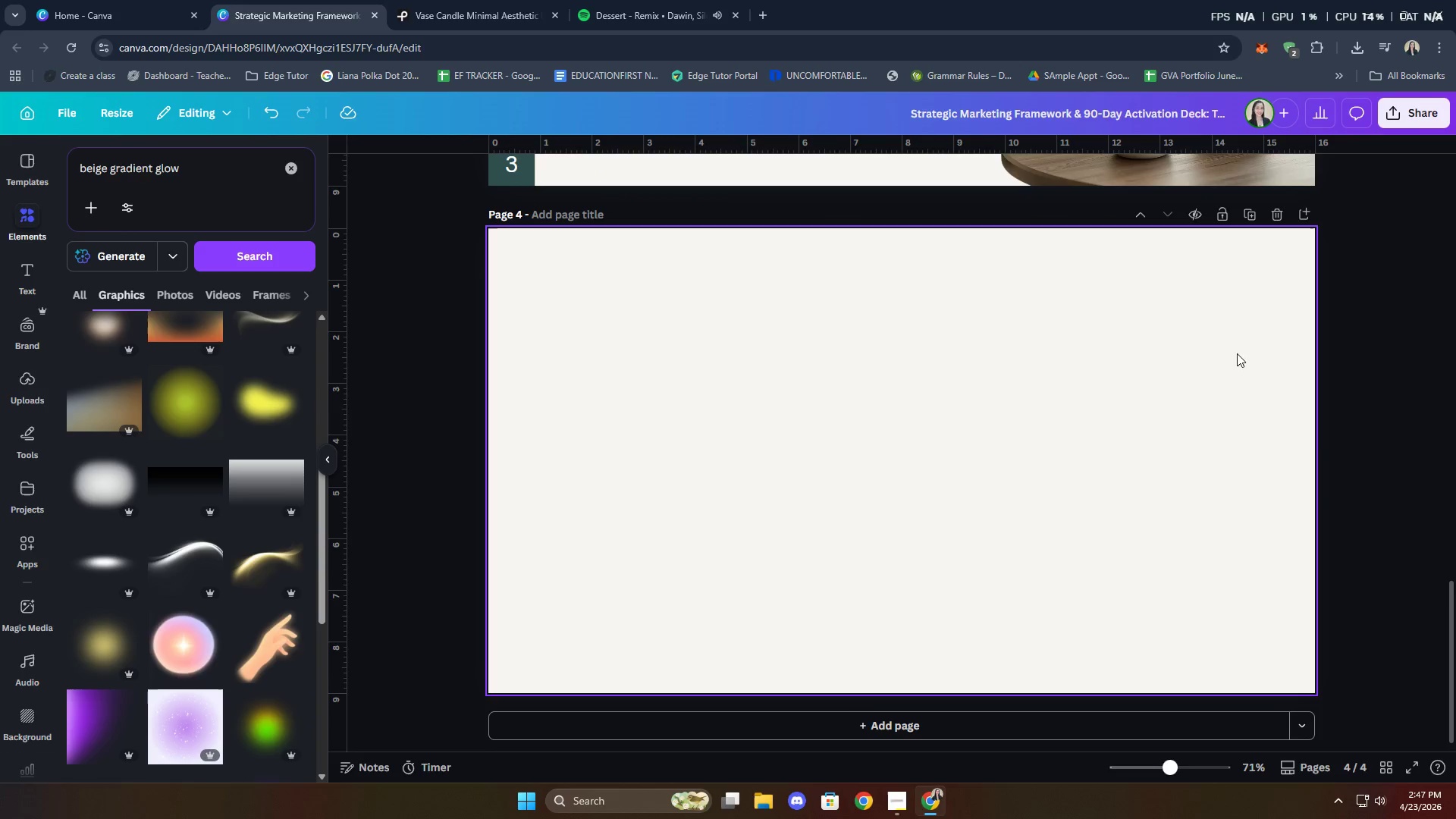 
scroll: coordinate [1369, 613], scroll_direction: up, amount: 6.0
 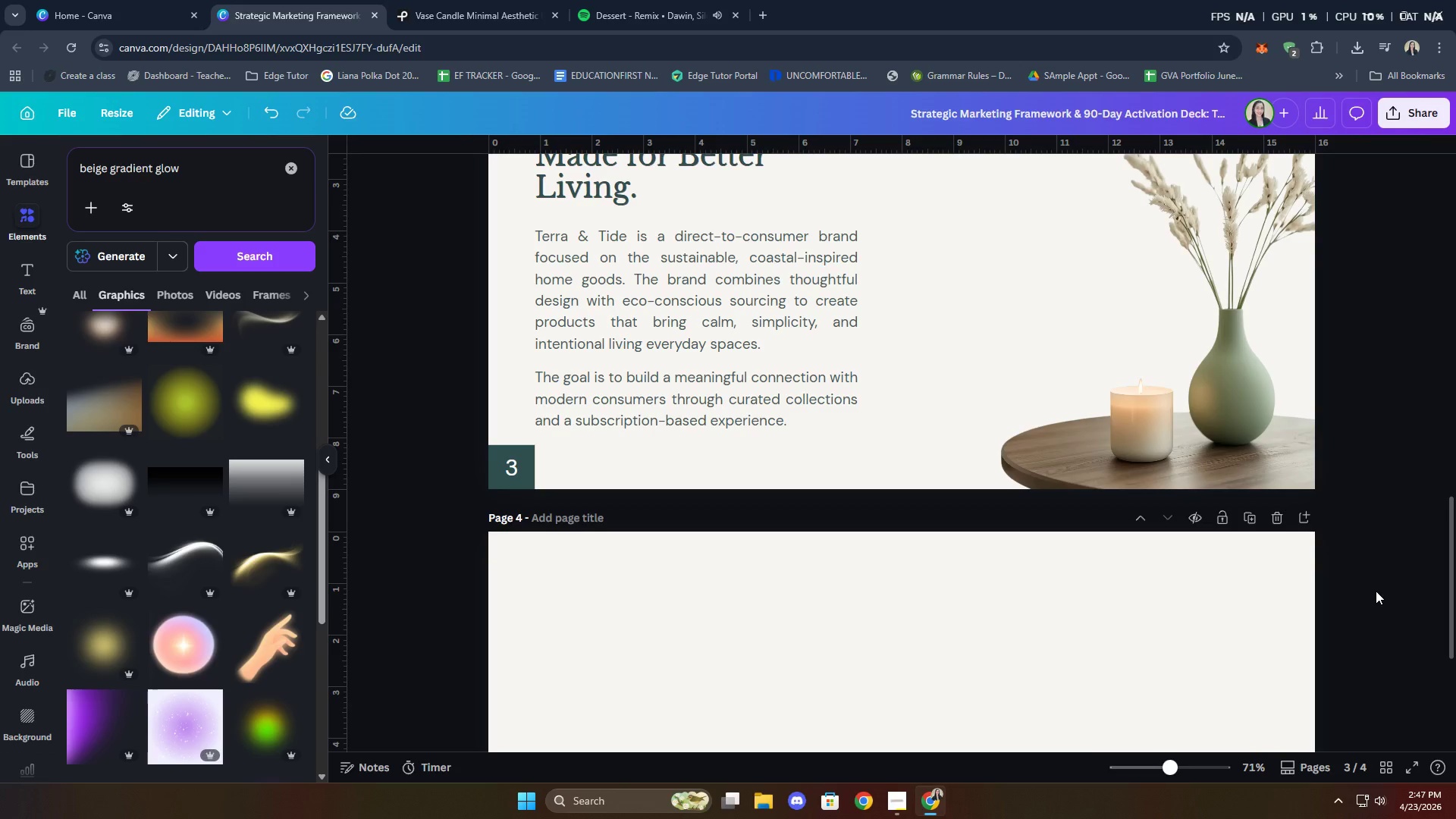 
scroll: coordinate [1376, 597], scroll_direction: down, amount: 8.0
 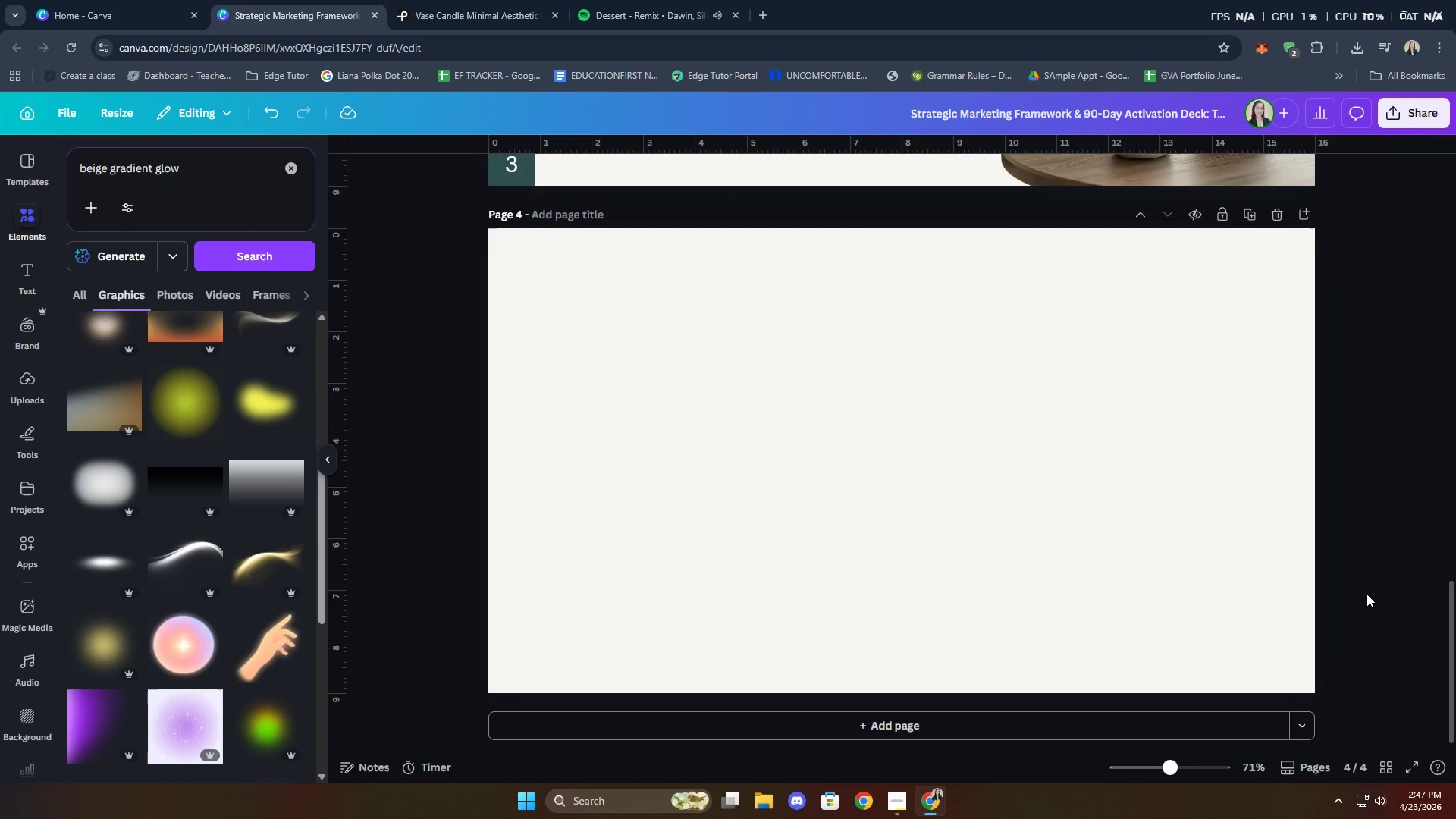 
wait(5.93)
 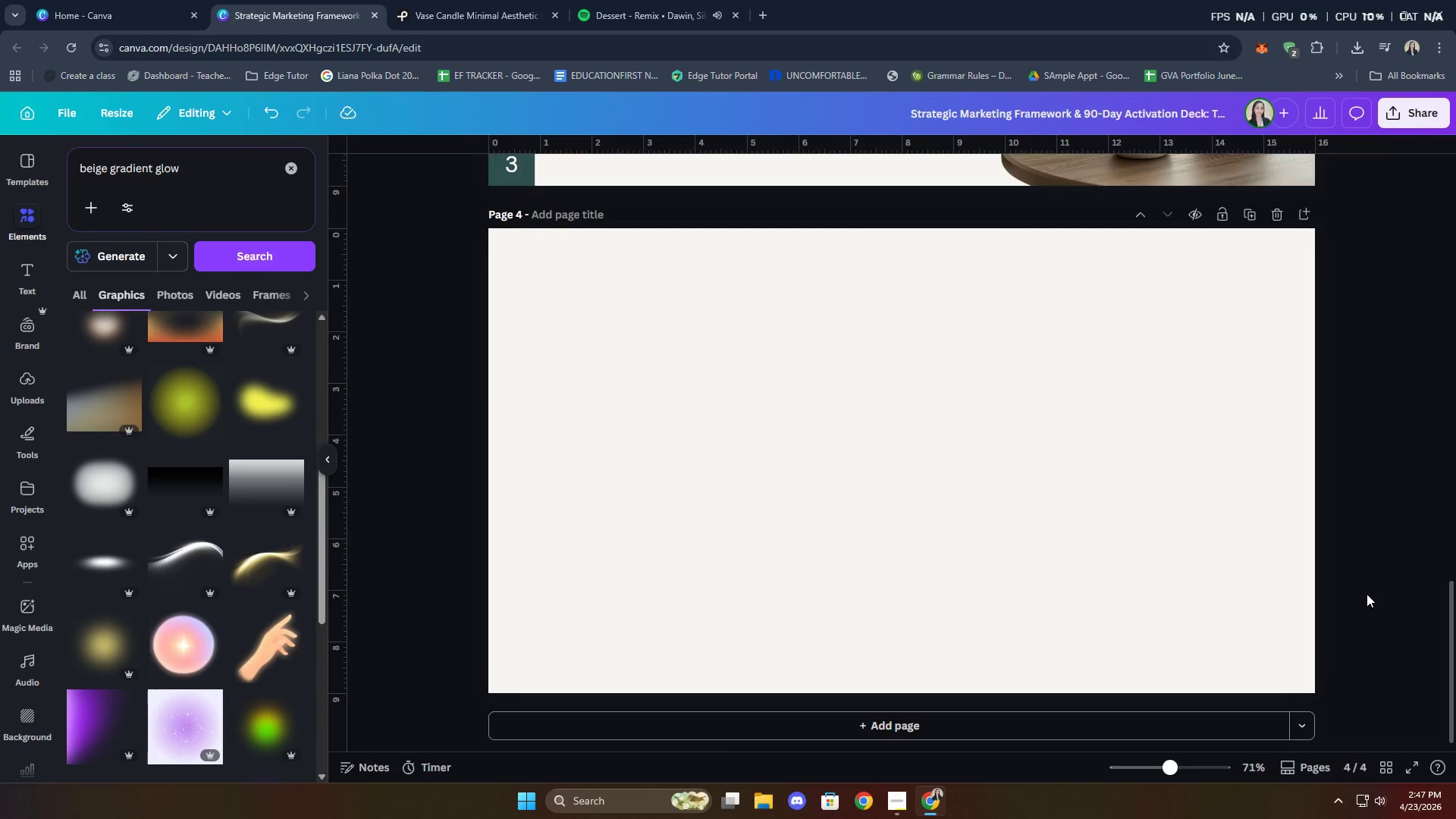 
scroll: coordinate [909, 523], scroll_direction: up, amount: 5.0
 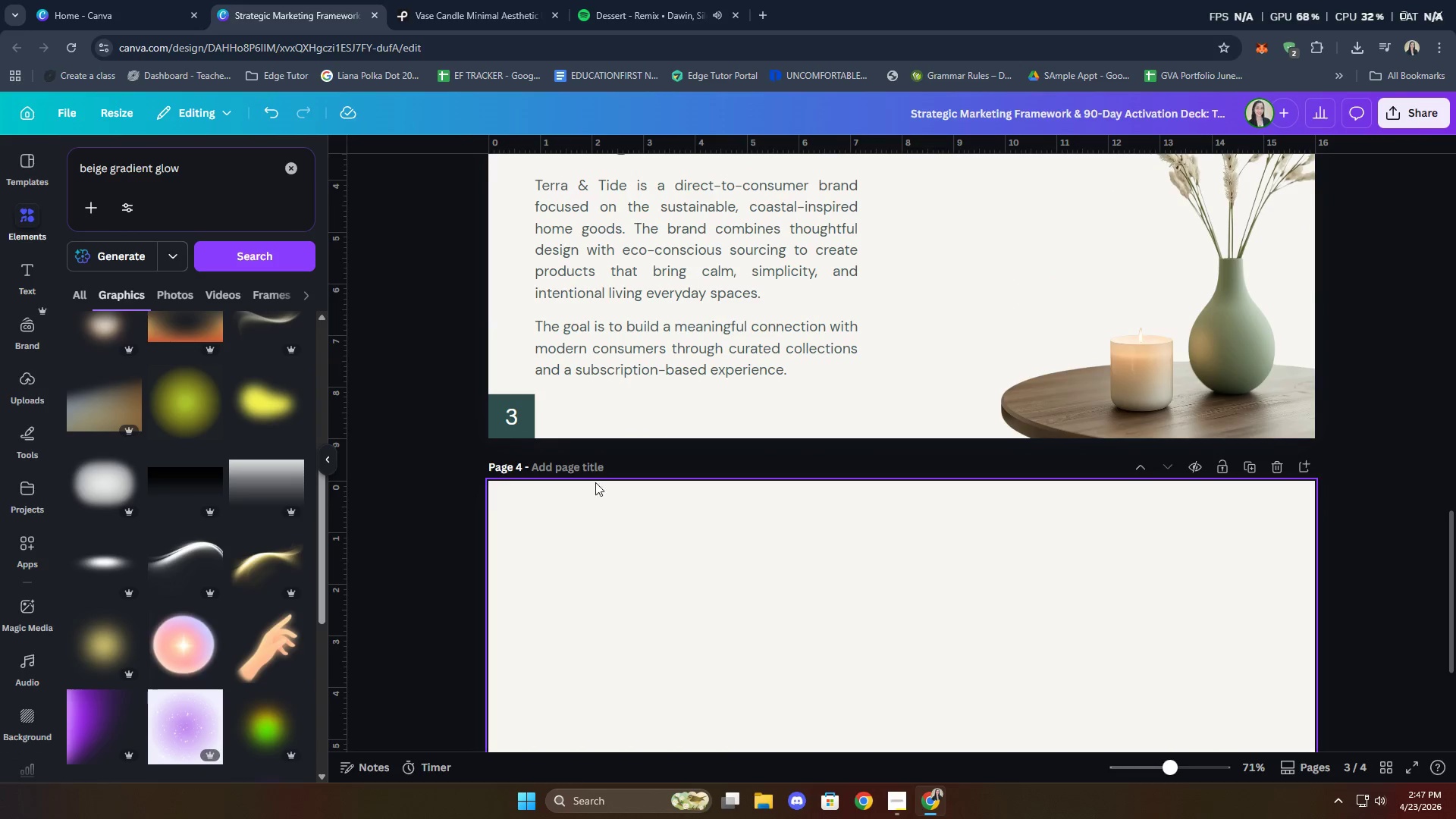 
left_click([589, 462])
 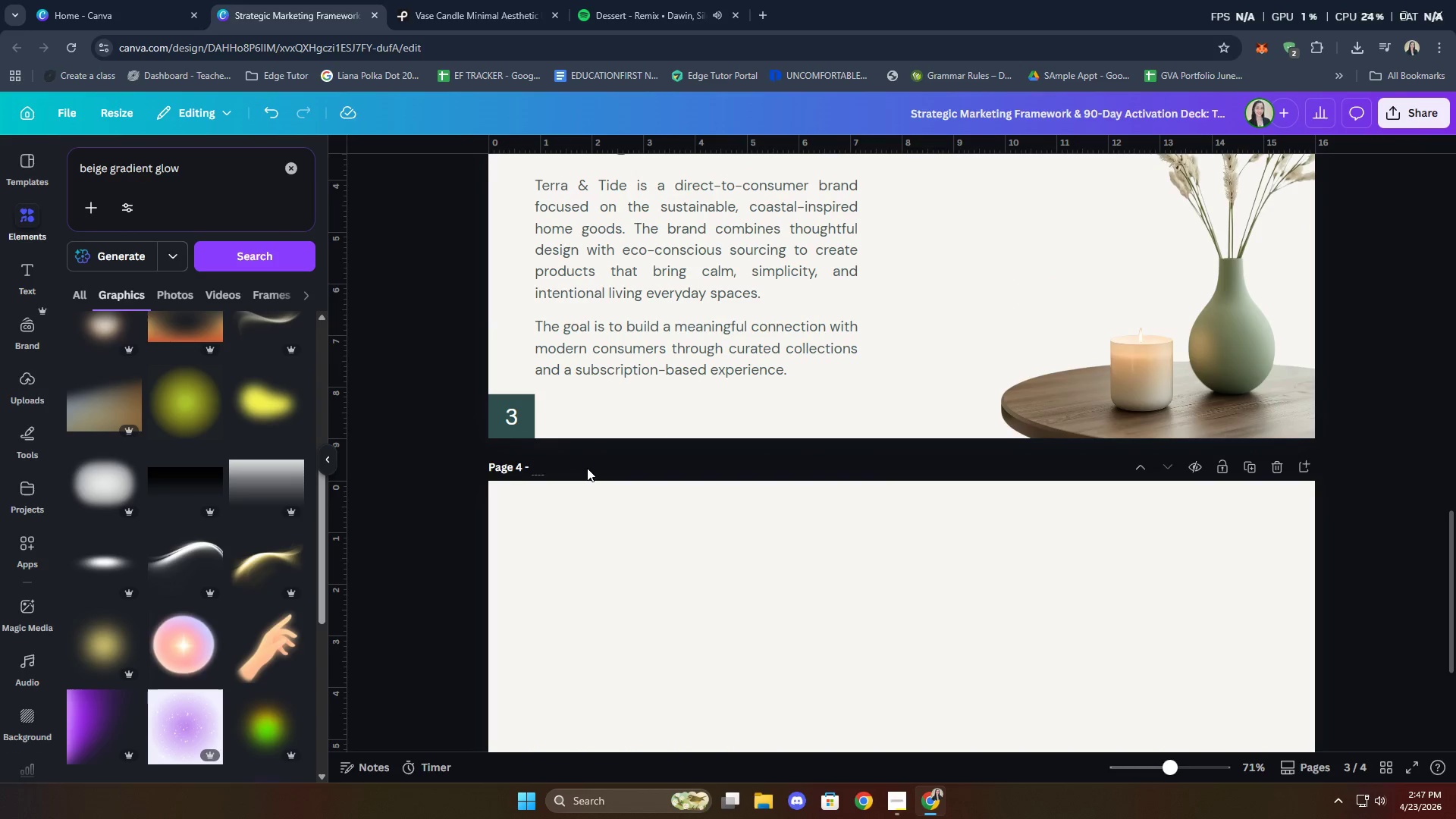 
type(Brand POsi)
key(Backspace)
key(Backspace)
key(Backspace)
type(ositionni)
key(Backspace)
key(Backspace)
type(ig)
key(Backspace)
type(ng)
 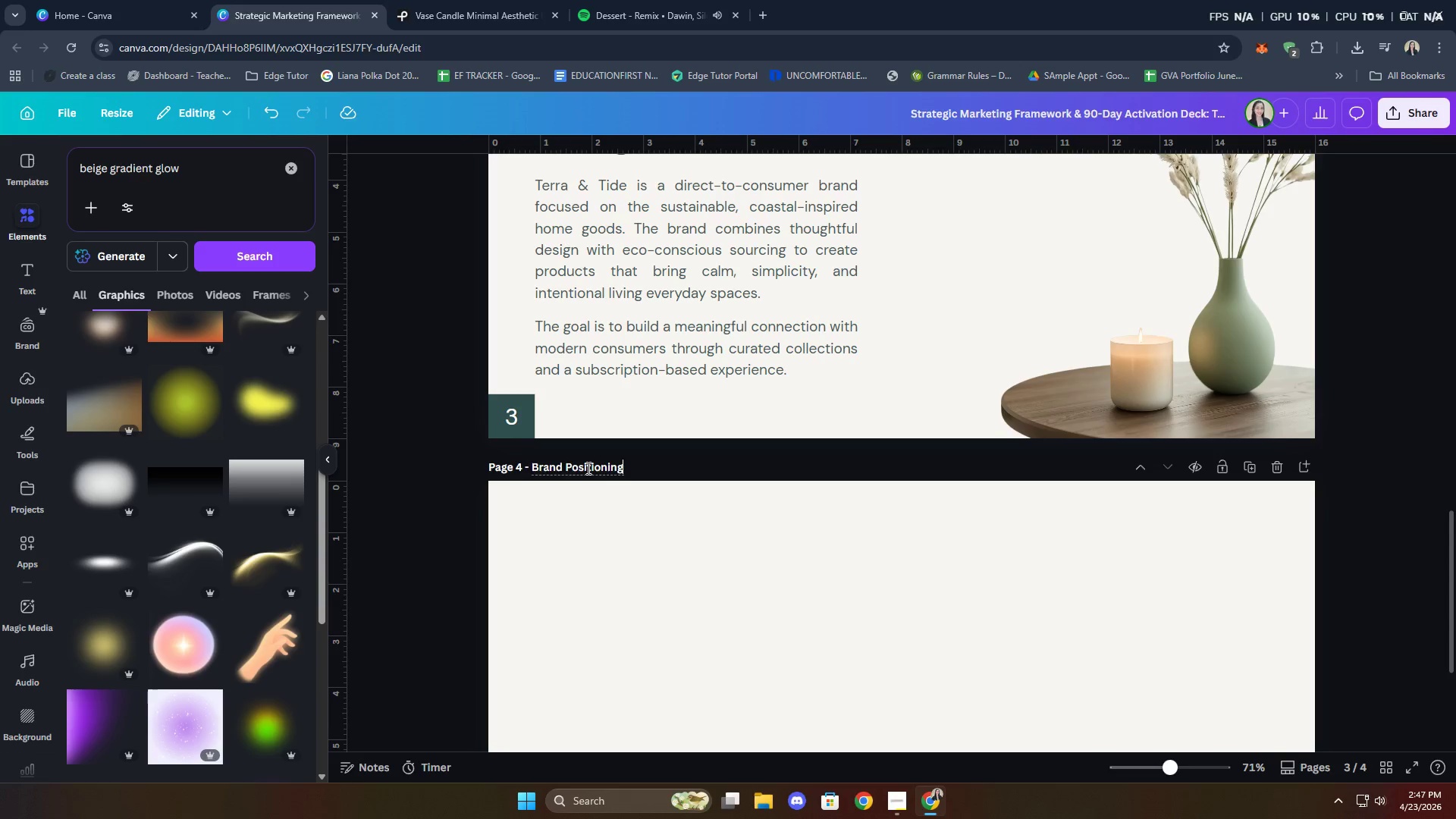 
wait(8.06)
 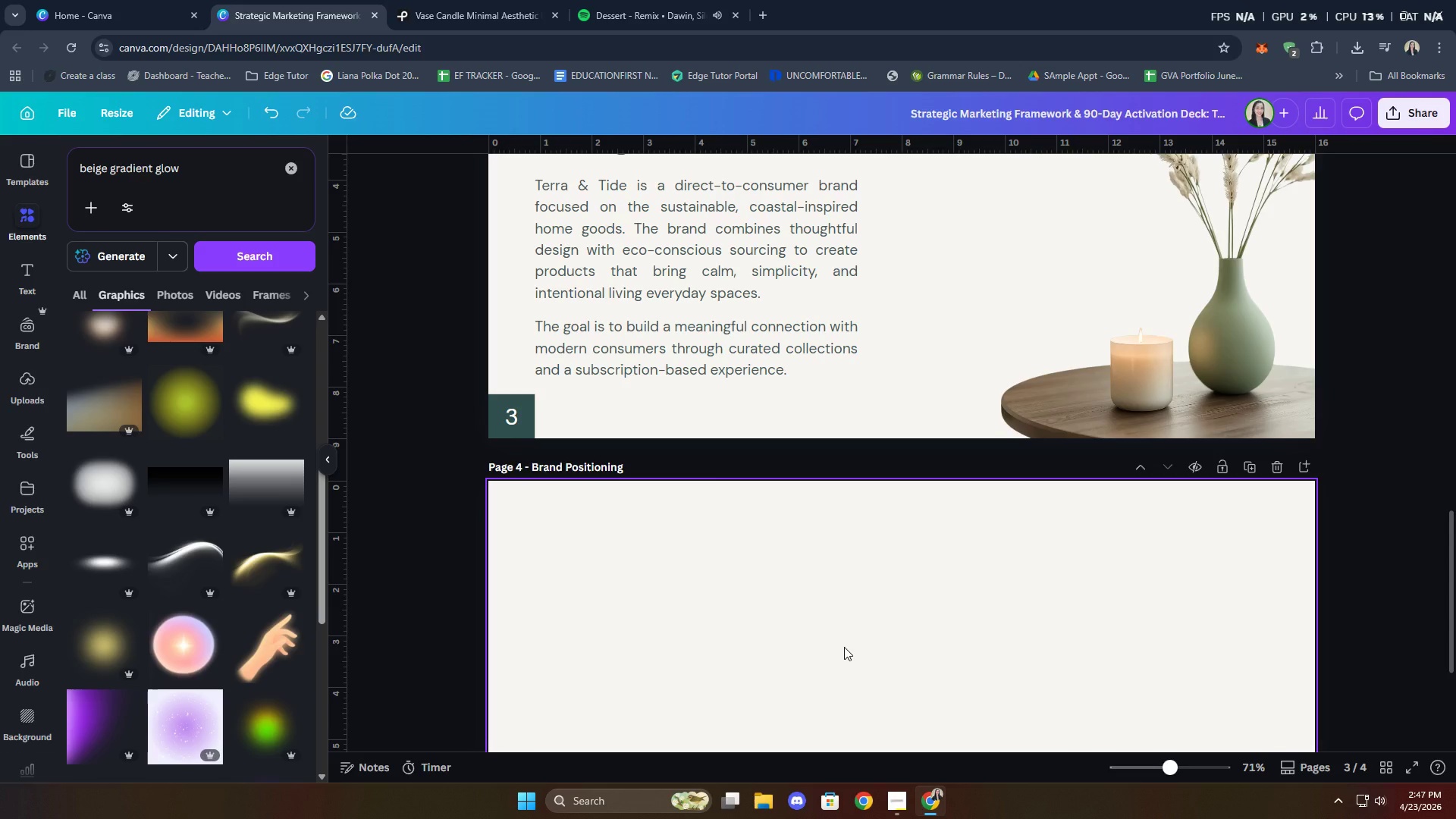 
scroll: coordinate [1409, 572], scroll_direction: up, amount: 25.0
 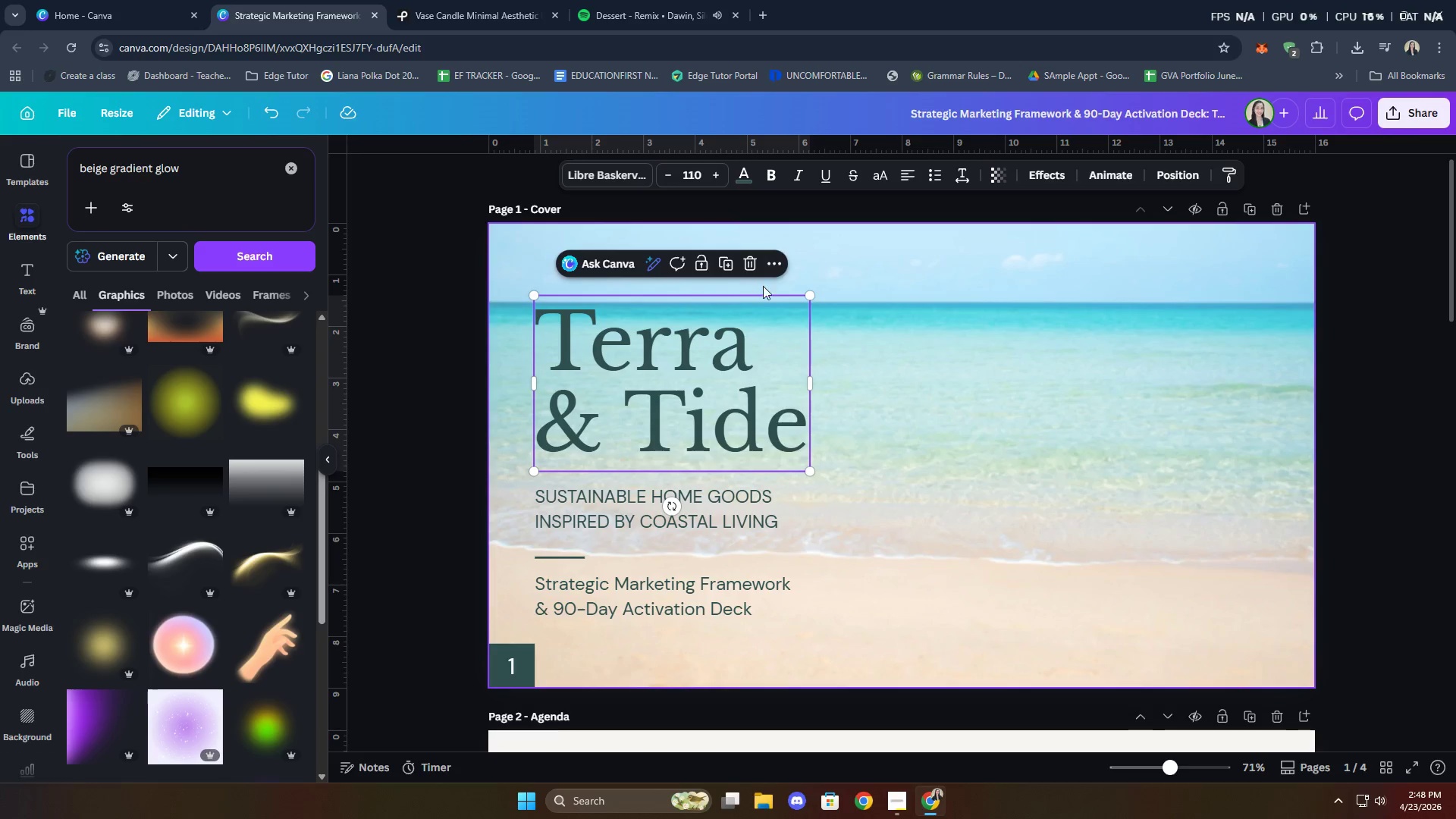 
scroll: coordinate [1399, 482], scroll_direction: down, amount: 18.0
 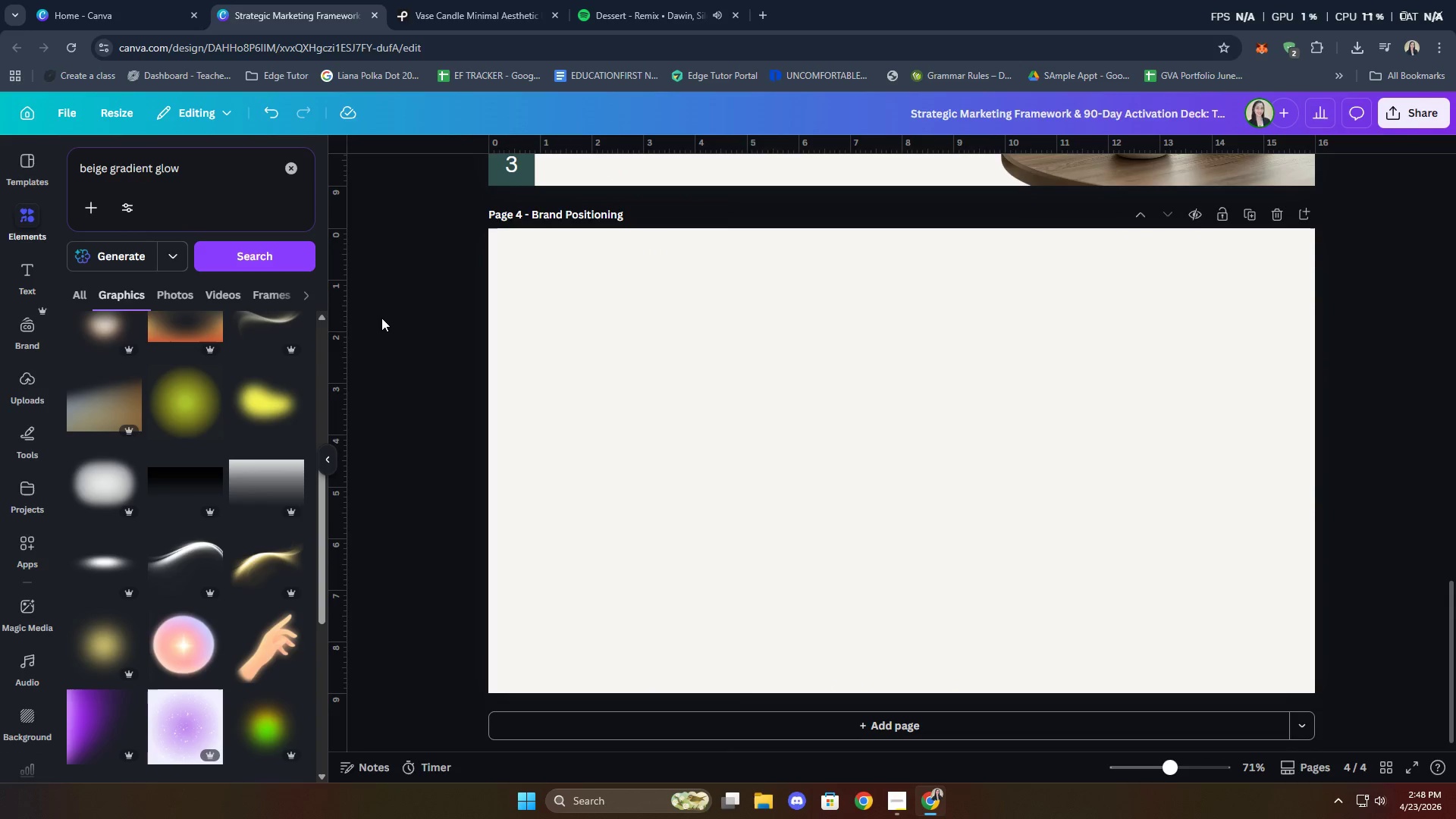 
left_click([287, 172])
 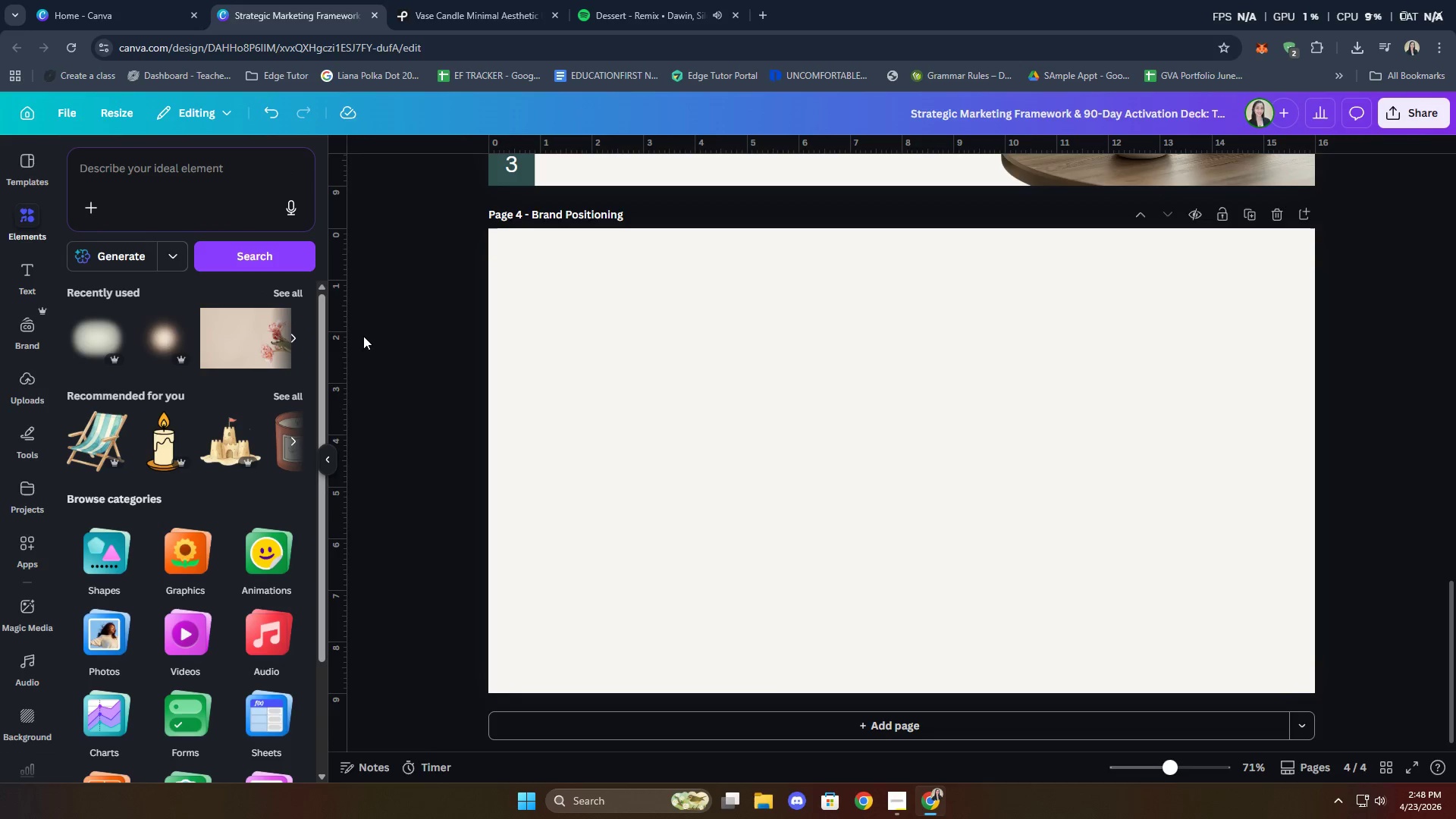 
wait(10.58)
 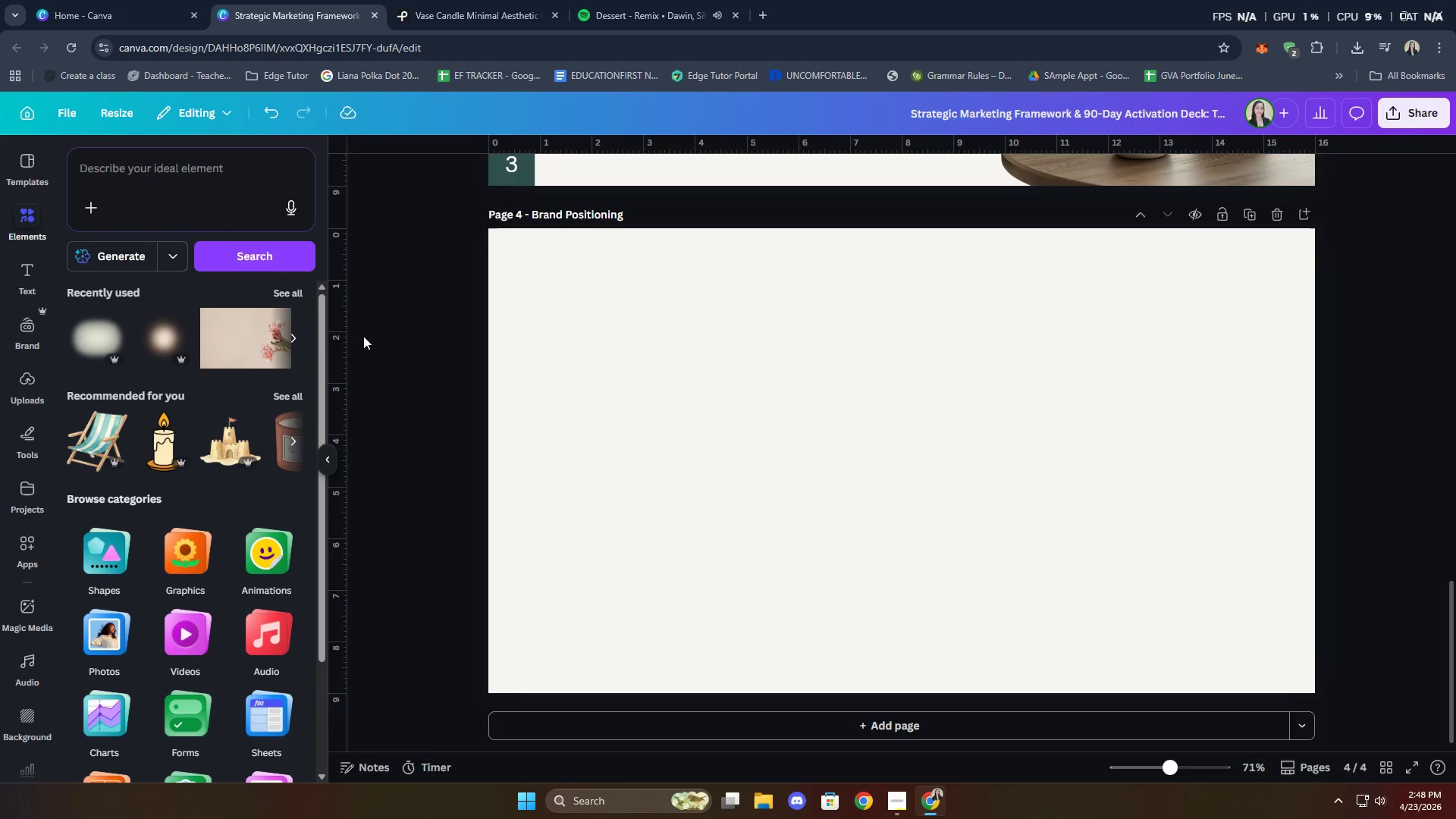 
left_click([101, 555])
 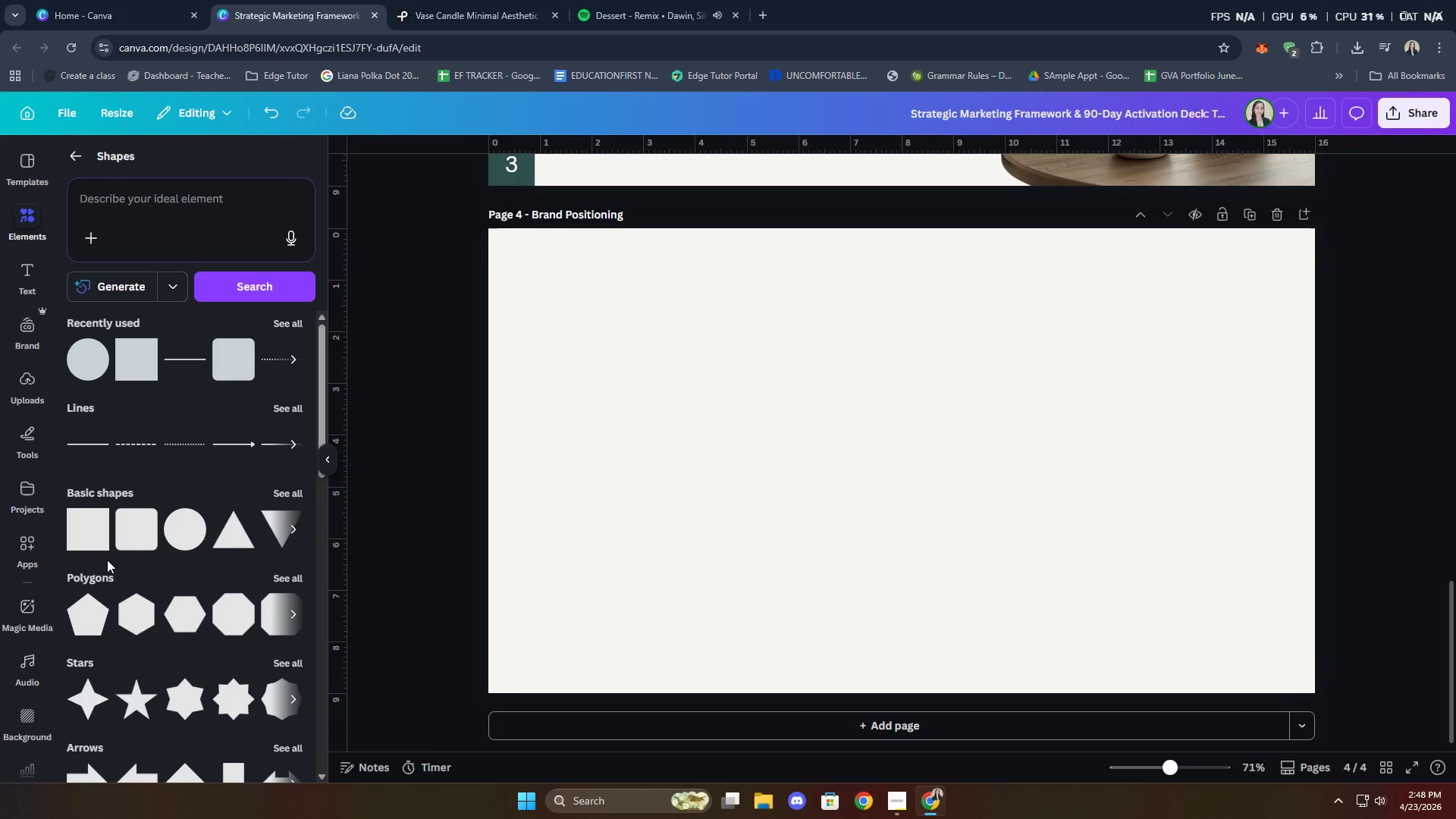 
left_click_drag(start_coordinate=[789, 563], to_coordinate=[793, 563])
 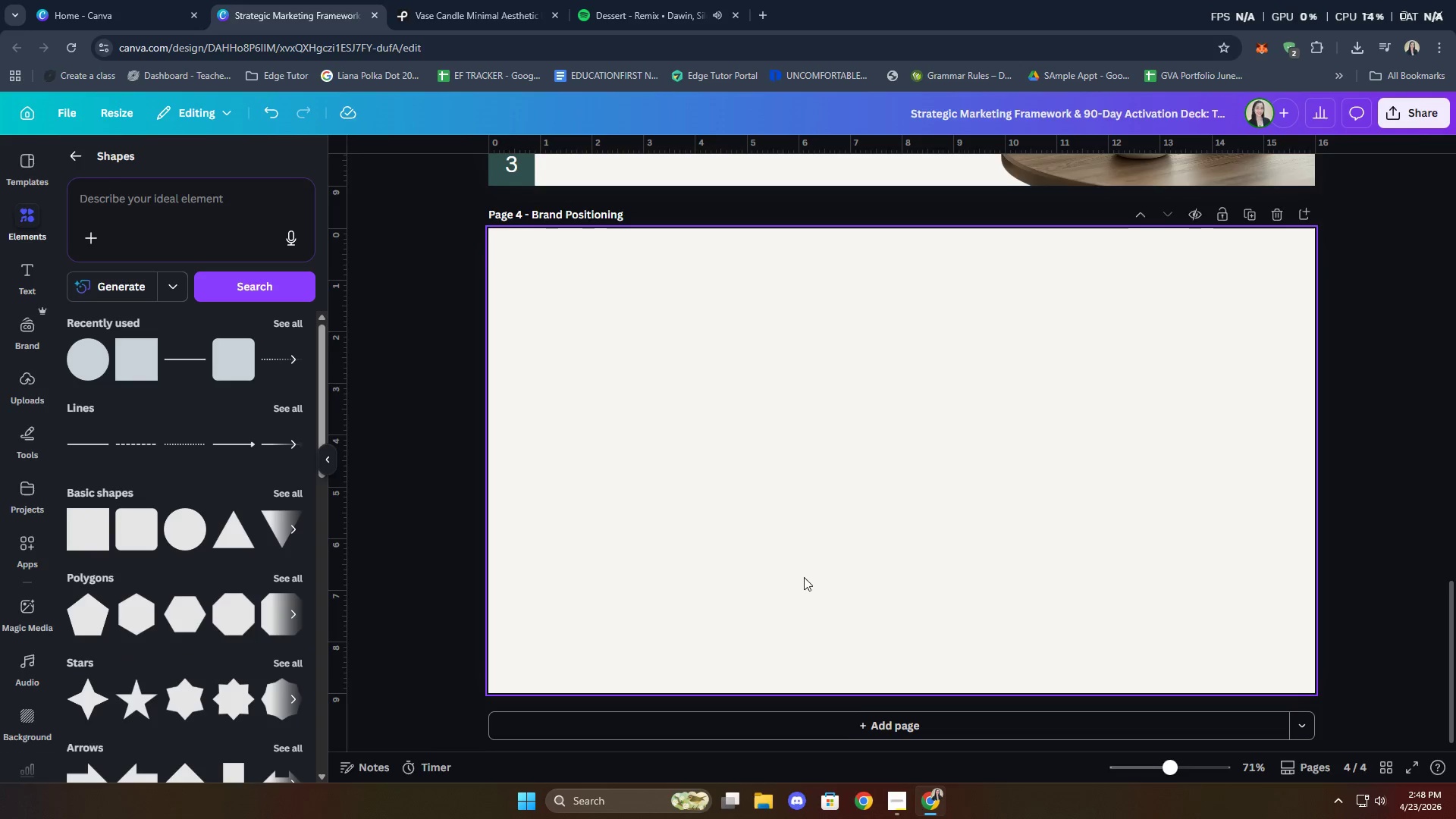 
scroll: coordinate [752, 560], scroll_direction: up, amount: 9.0
 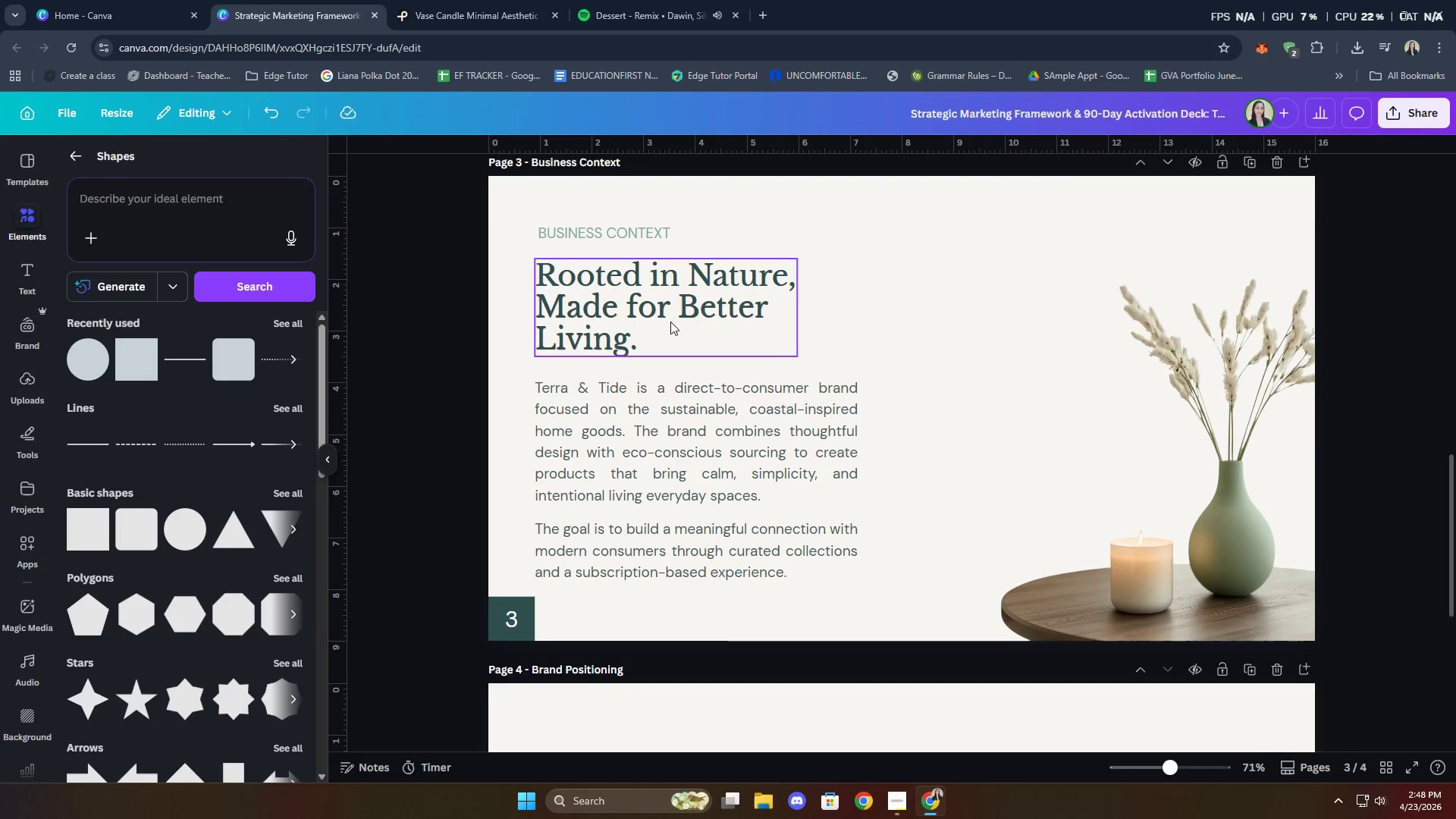 
left_click([673, 297])
 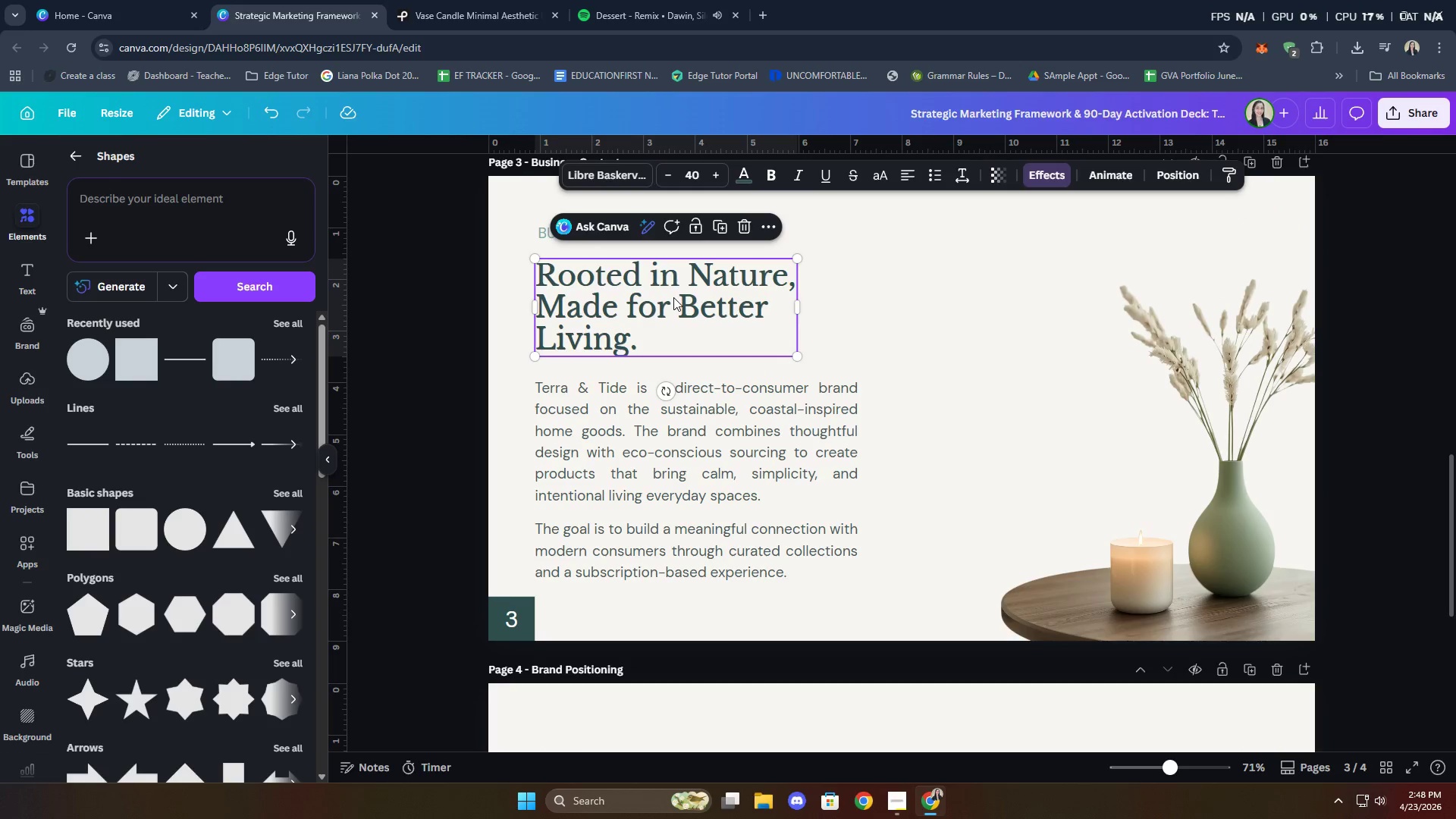 
key(Control+C)
 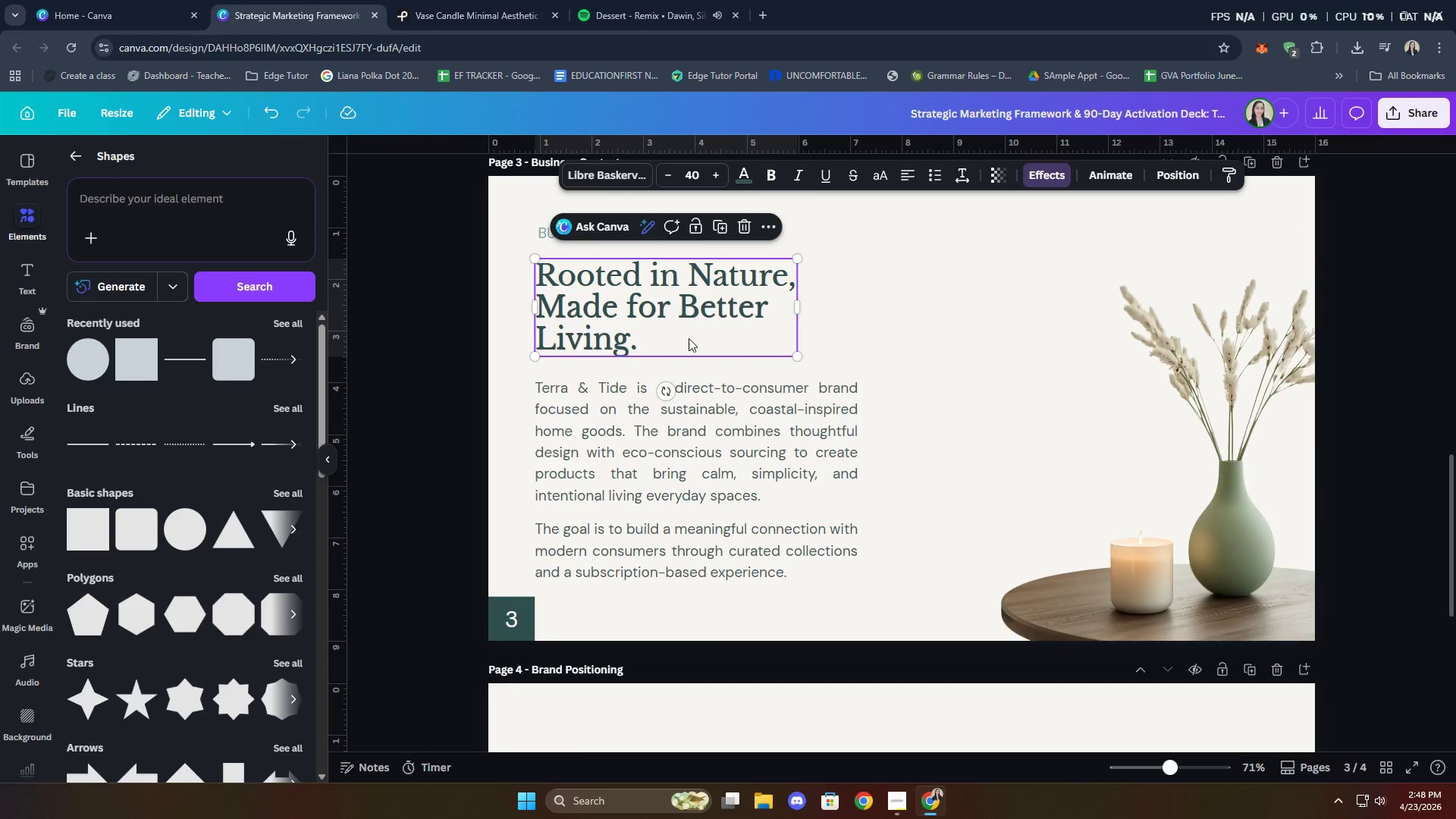 
hold_key(key=ControlLeft, duration=0.97)
 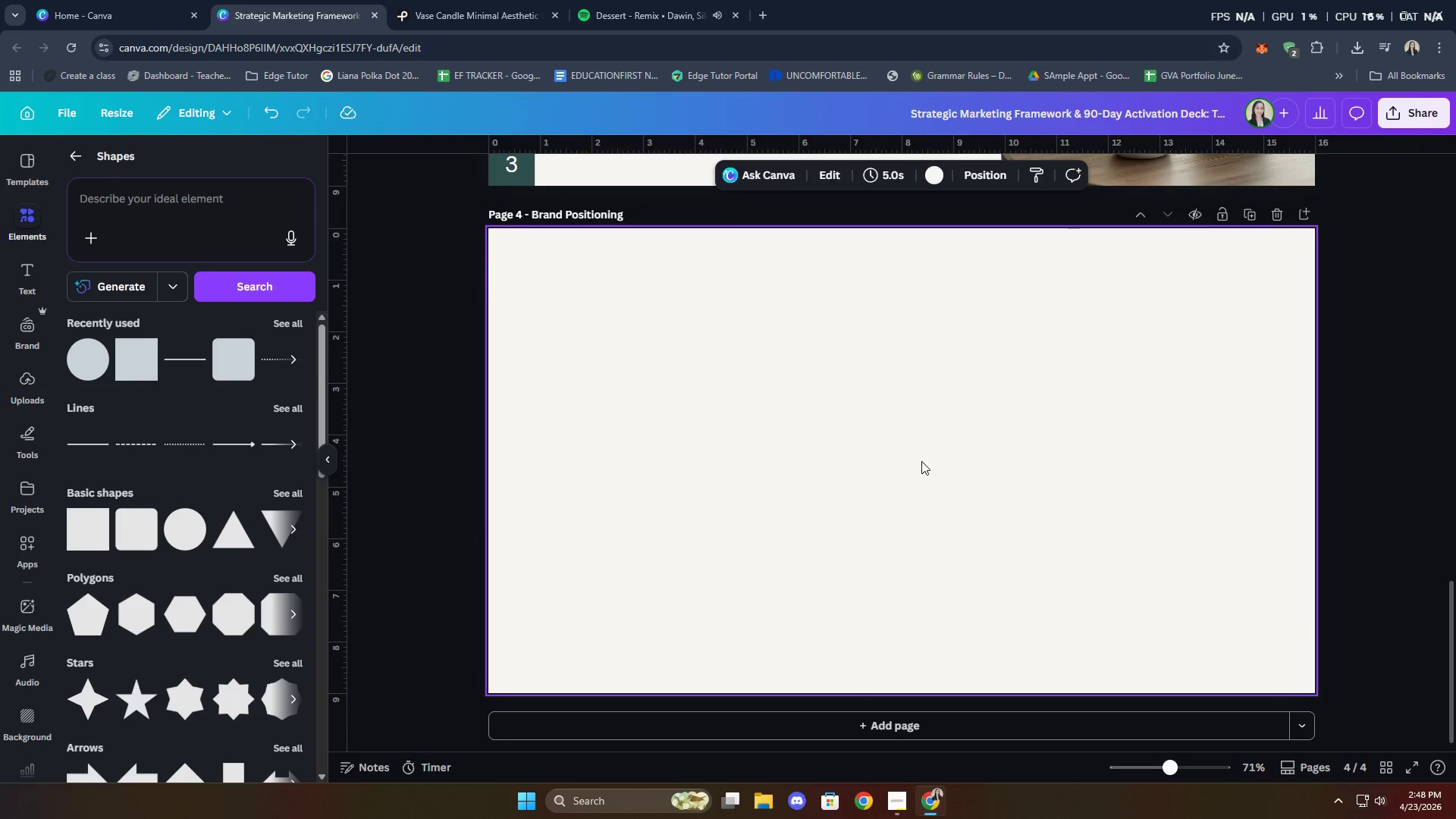 
scroll: coordinate [754, 422], scroll_direction: down, amount: 6.0
 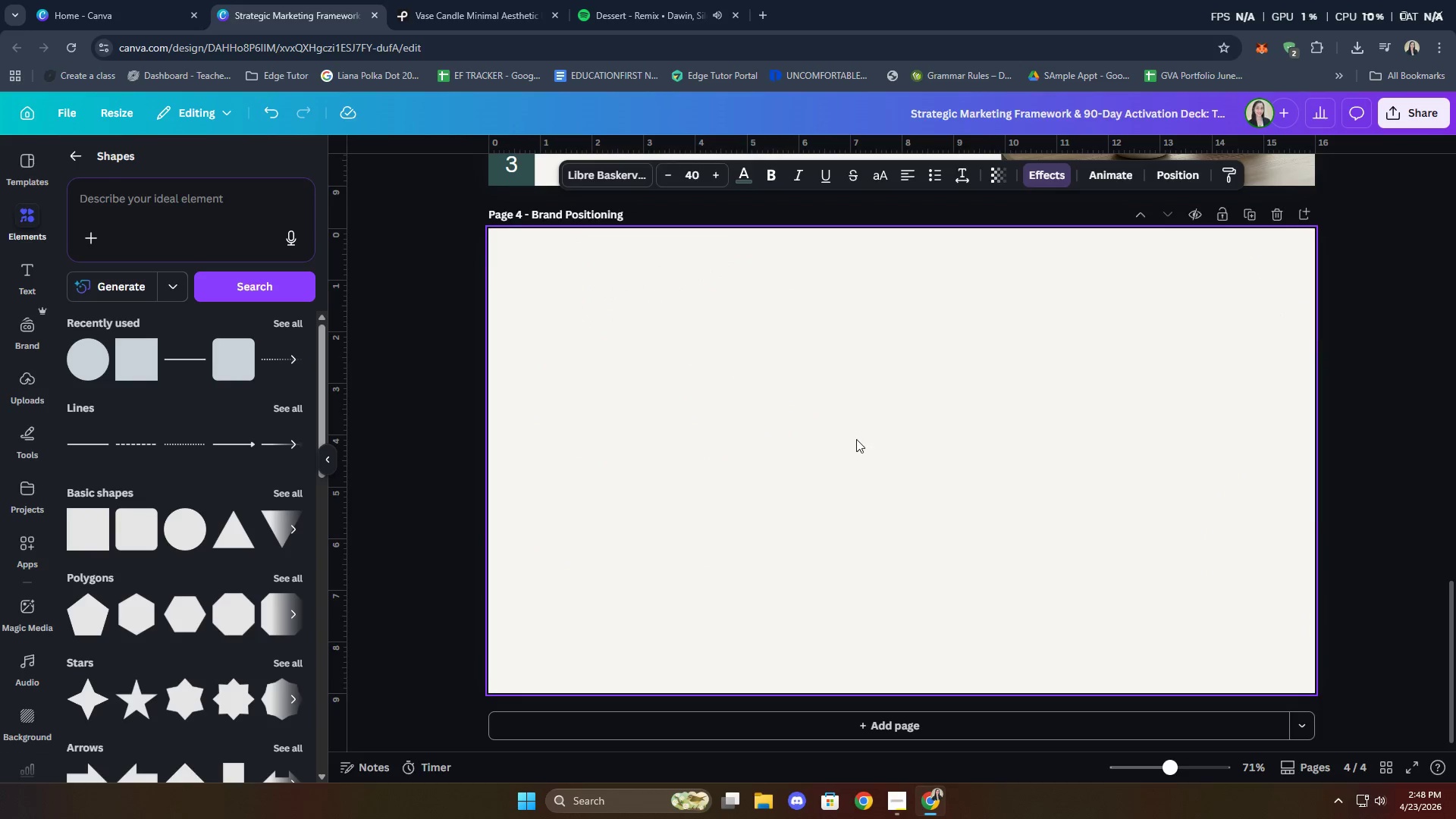 
left_click([921, 461])
 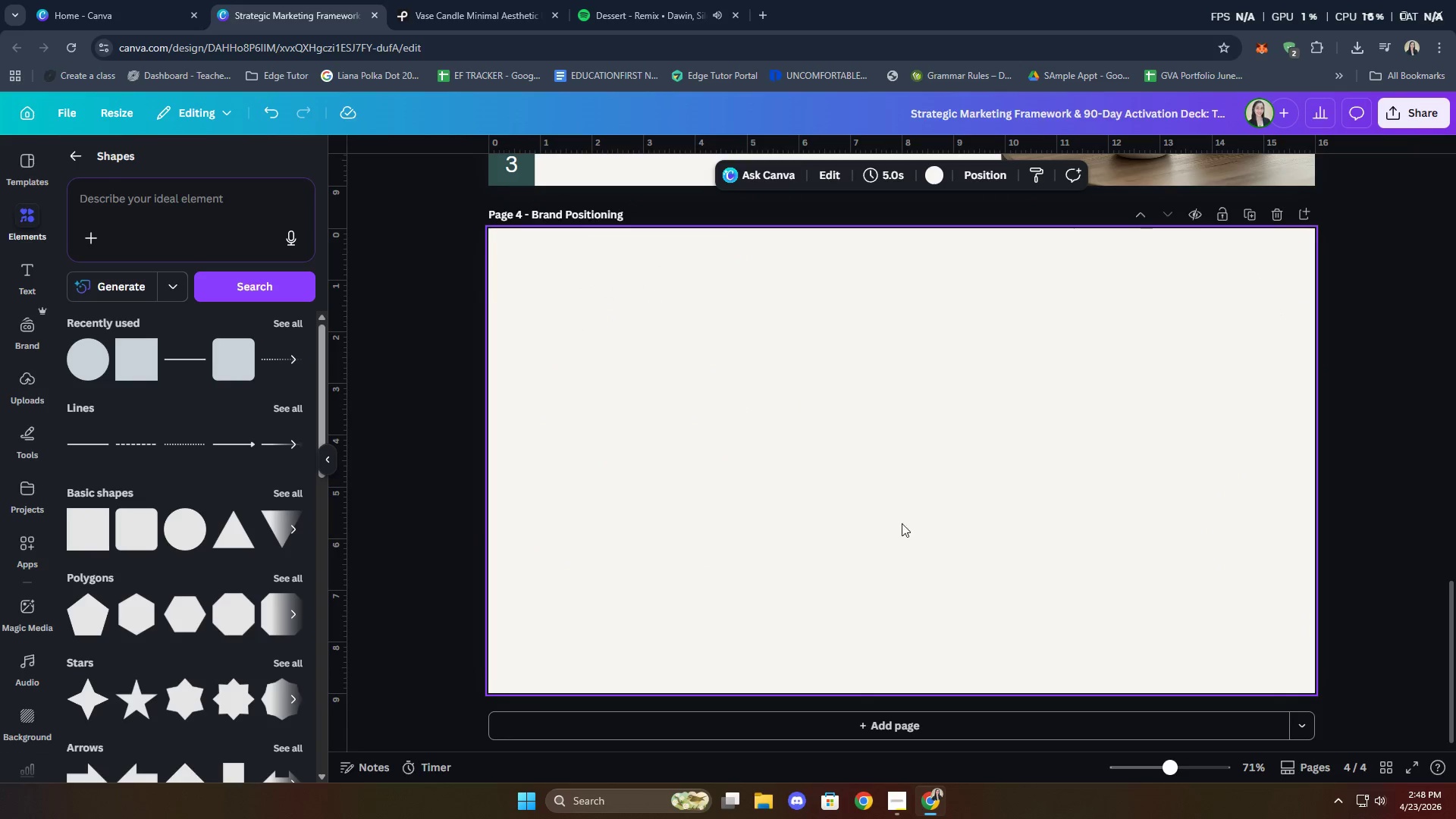 
scroll: coordinate [744, 620], scroll_direction: up, amount: 11.0
 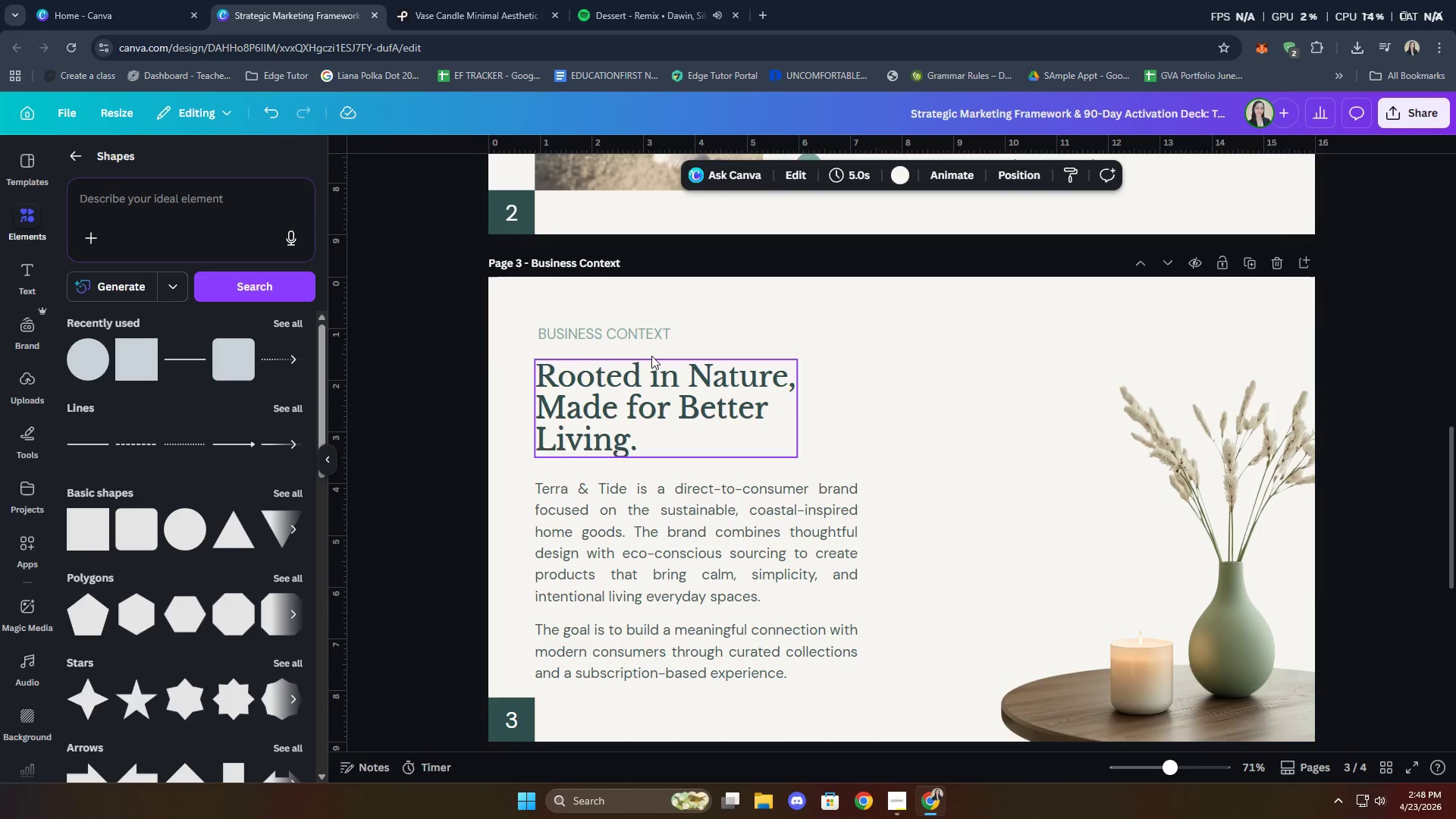 
left_click([623, 324])
 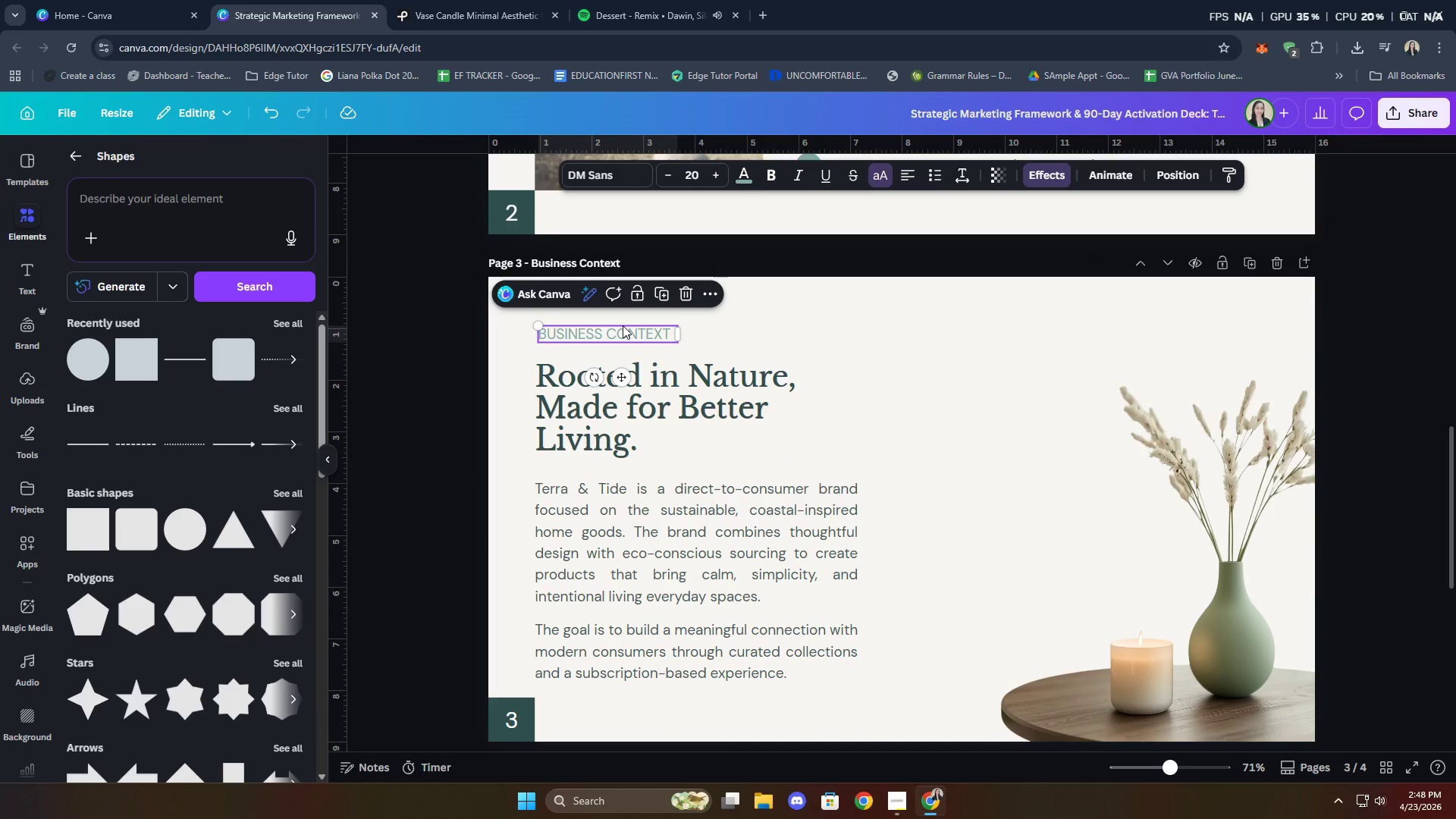 
key(Control+C)
 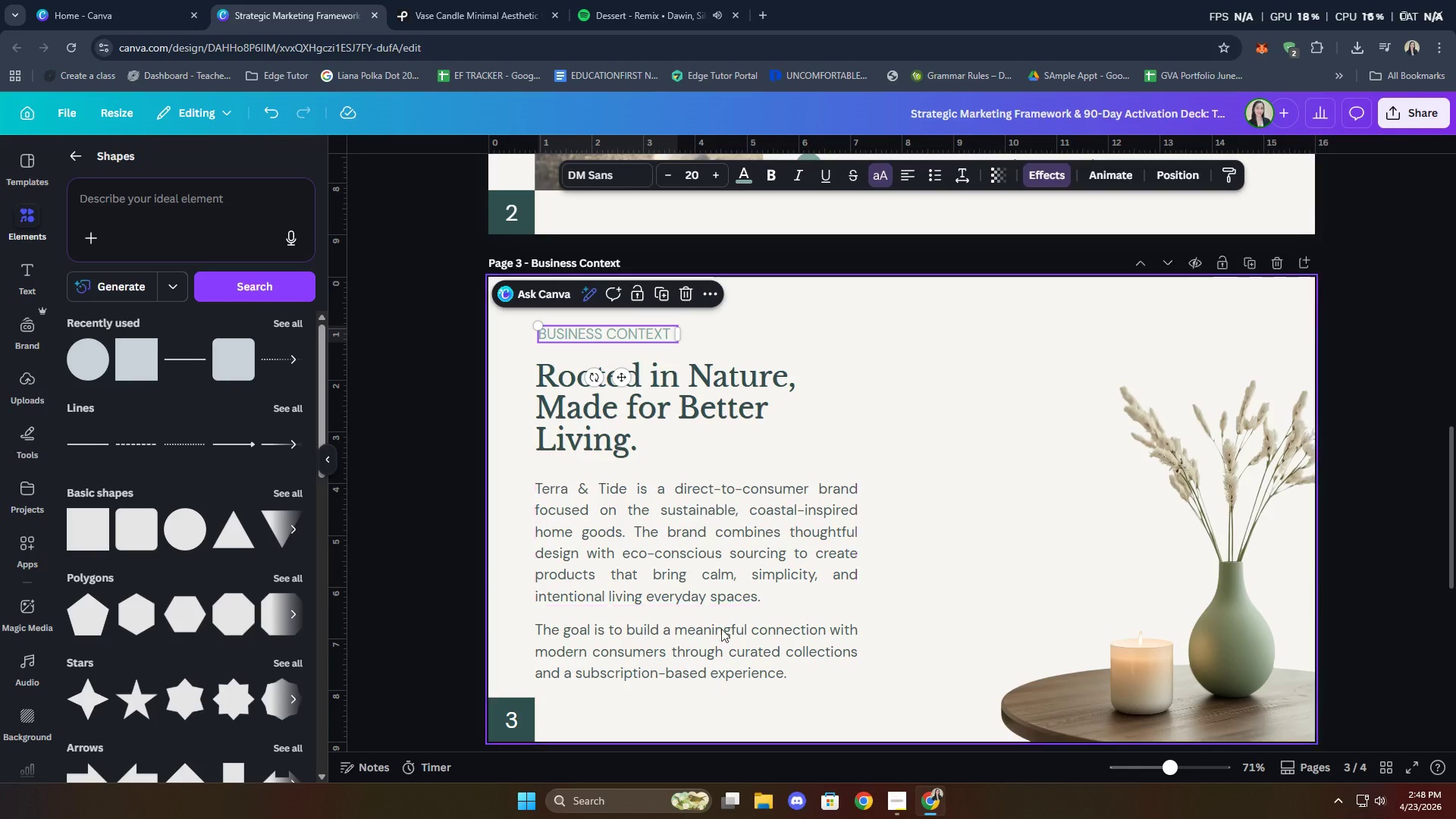 
scroll: coordinate [721, 649], scroll_direction: down, amount: 5.0
 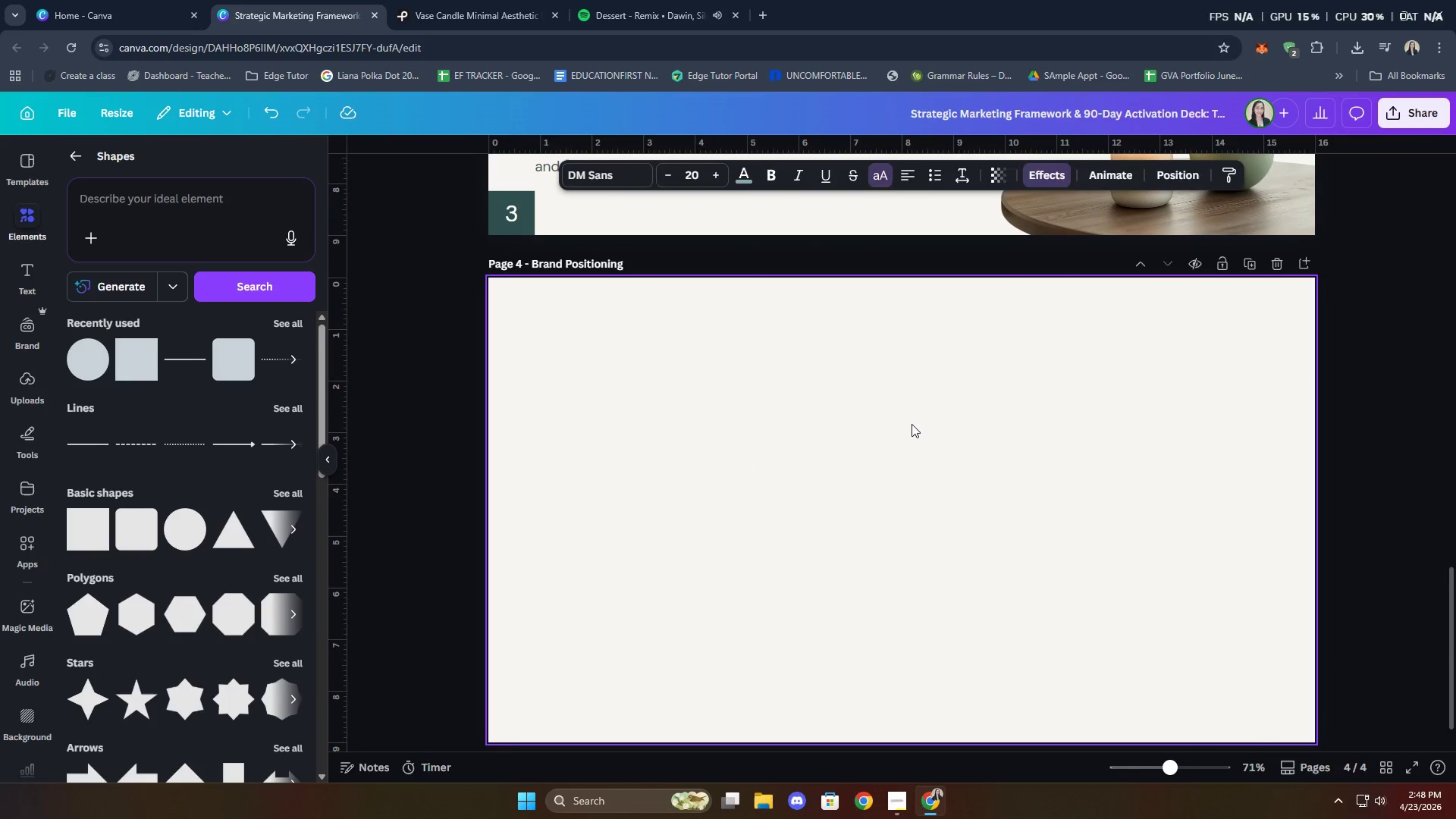 
key(Control+V)
 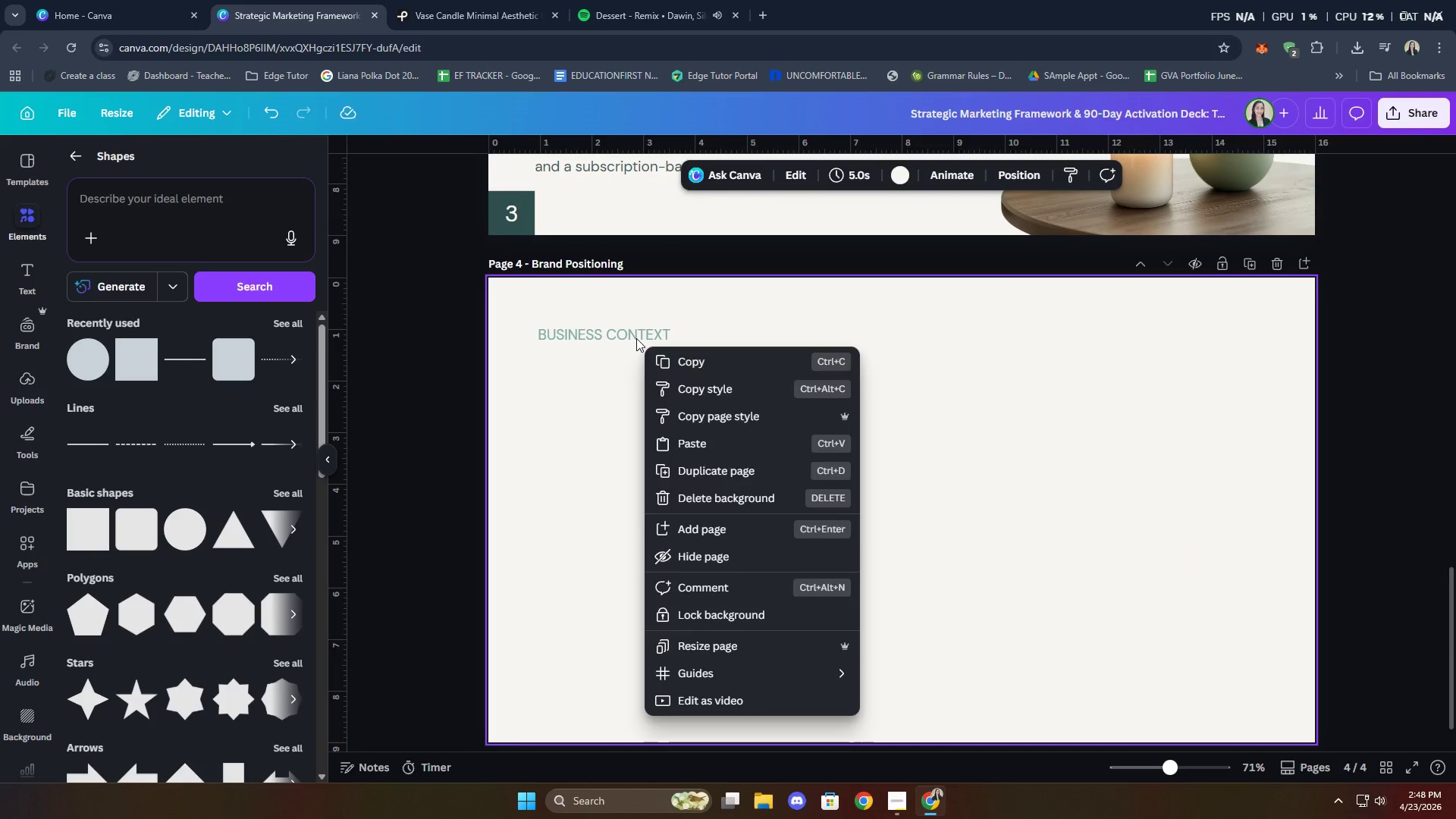 
right_click([636, 337])
 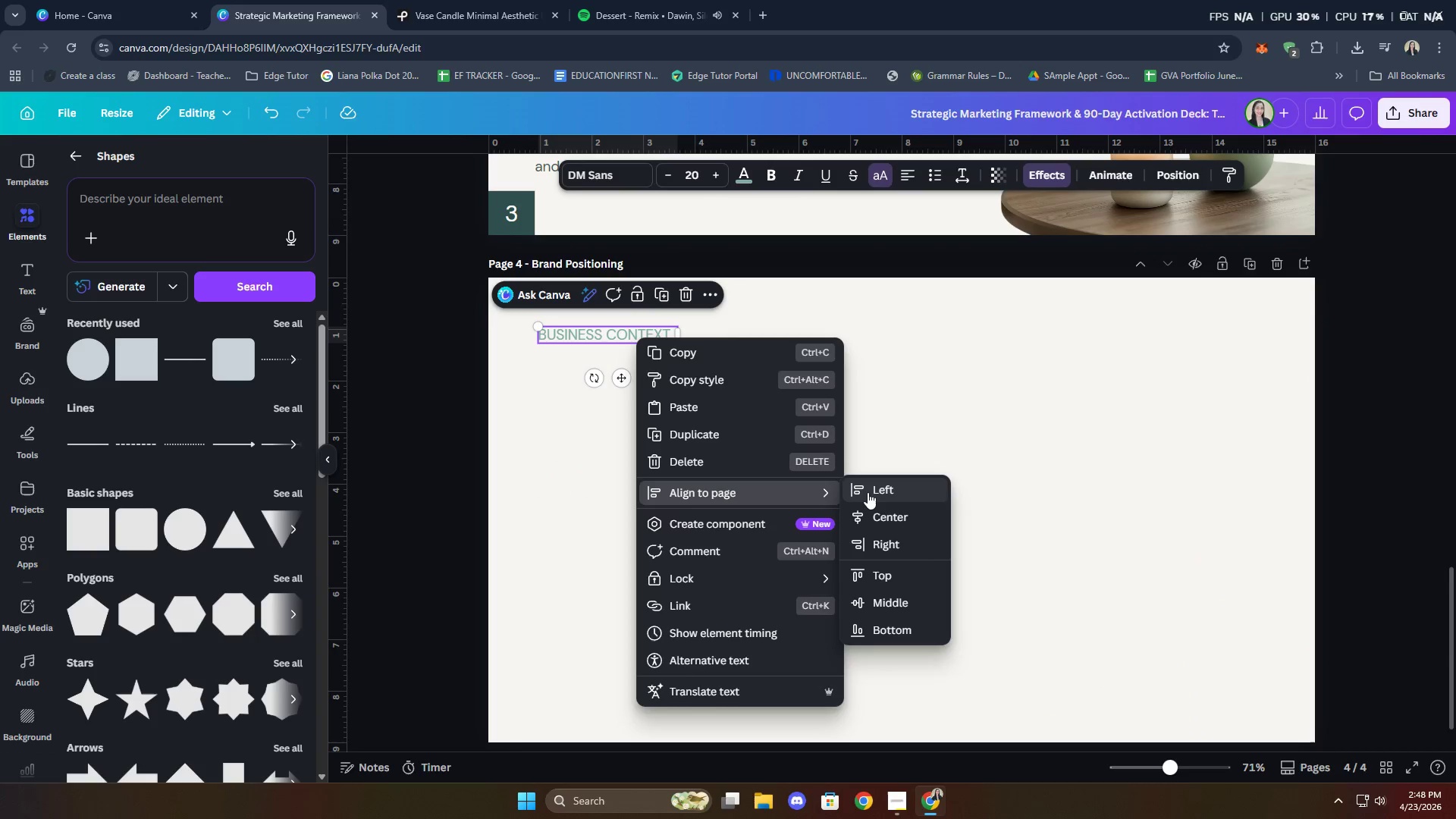 
left_click([874, 515])
 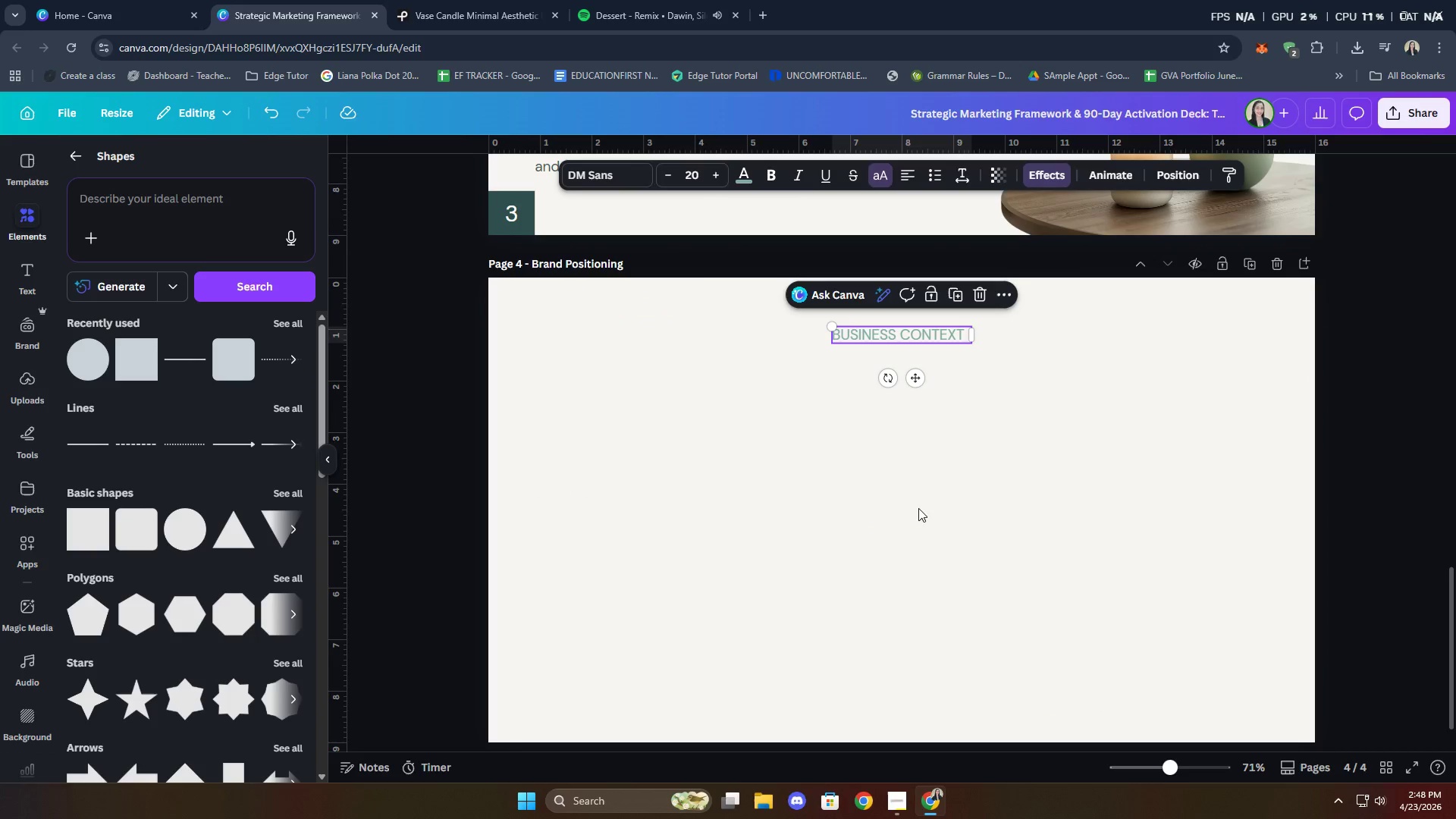 
left_click([1012, 495])
 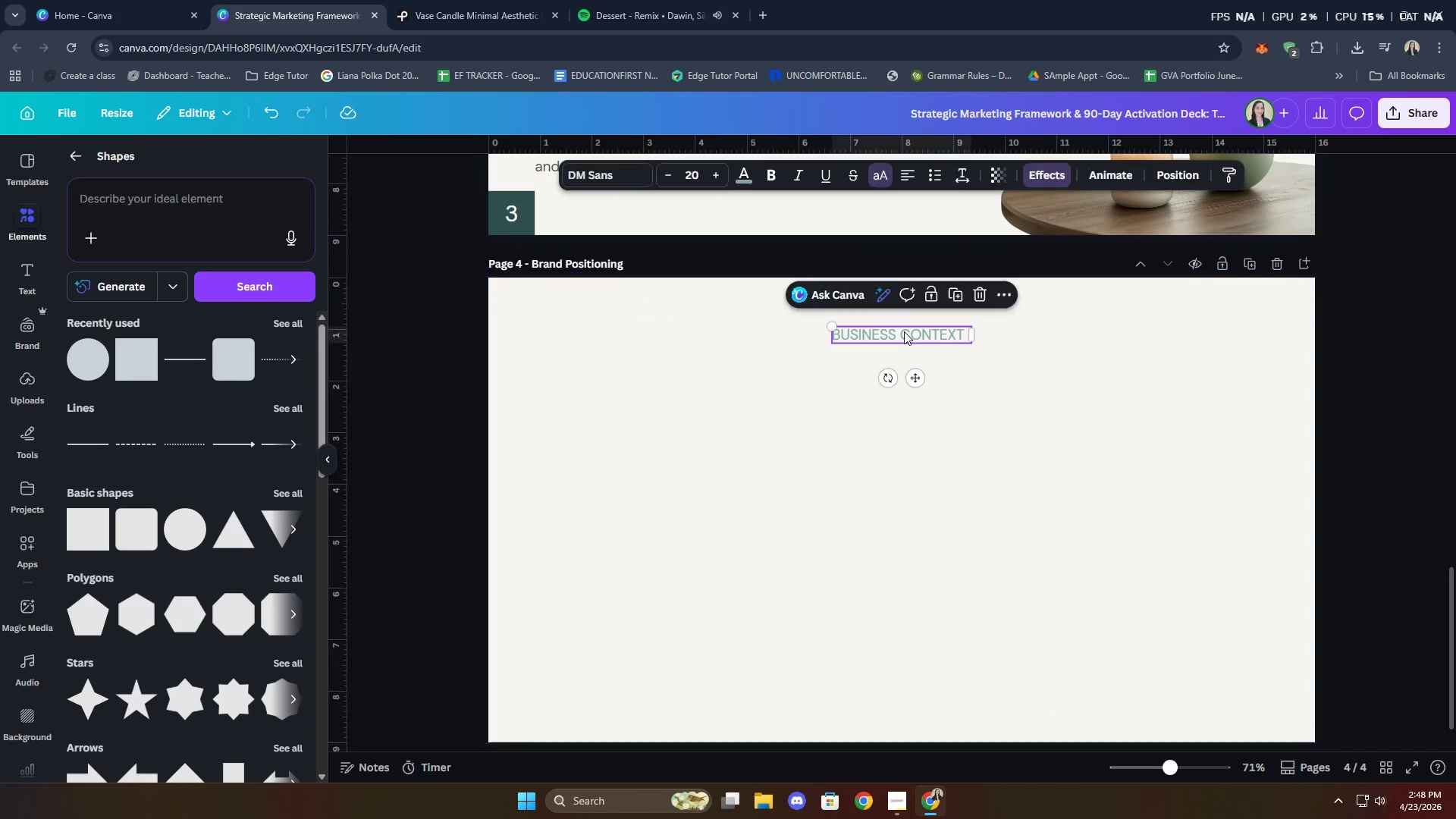 
double_click([904, 331])
 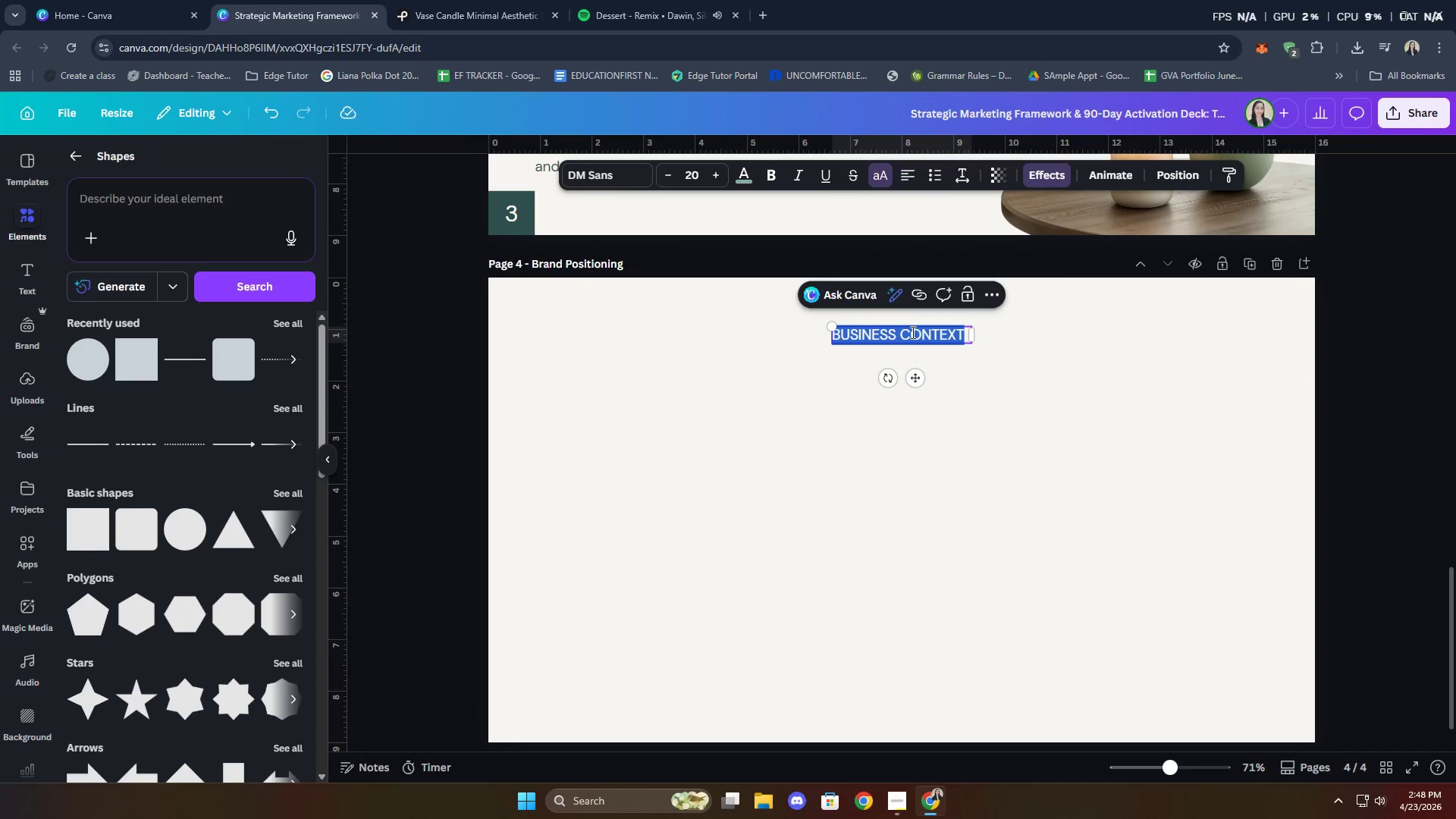 
type(brand positionon)
key(Backspace)
key(Backspace)
type(ng)
key(Backspace)
key(Backspace)
type(ing)
 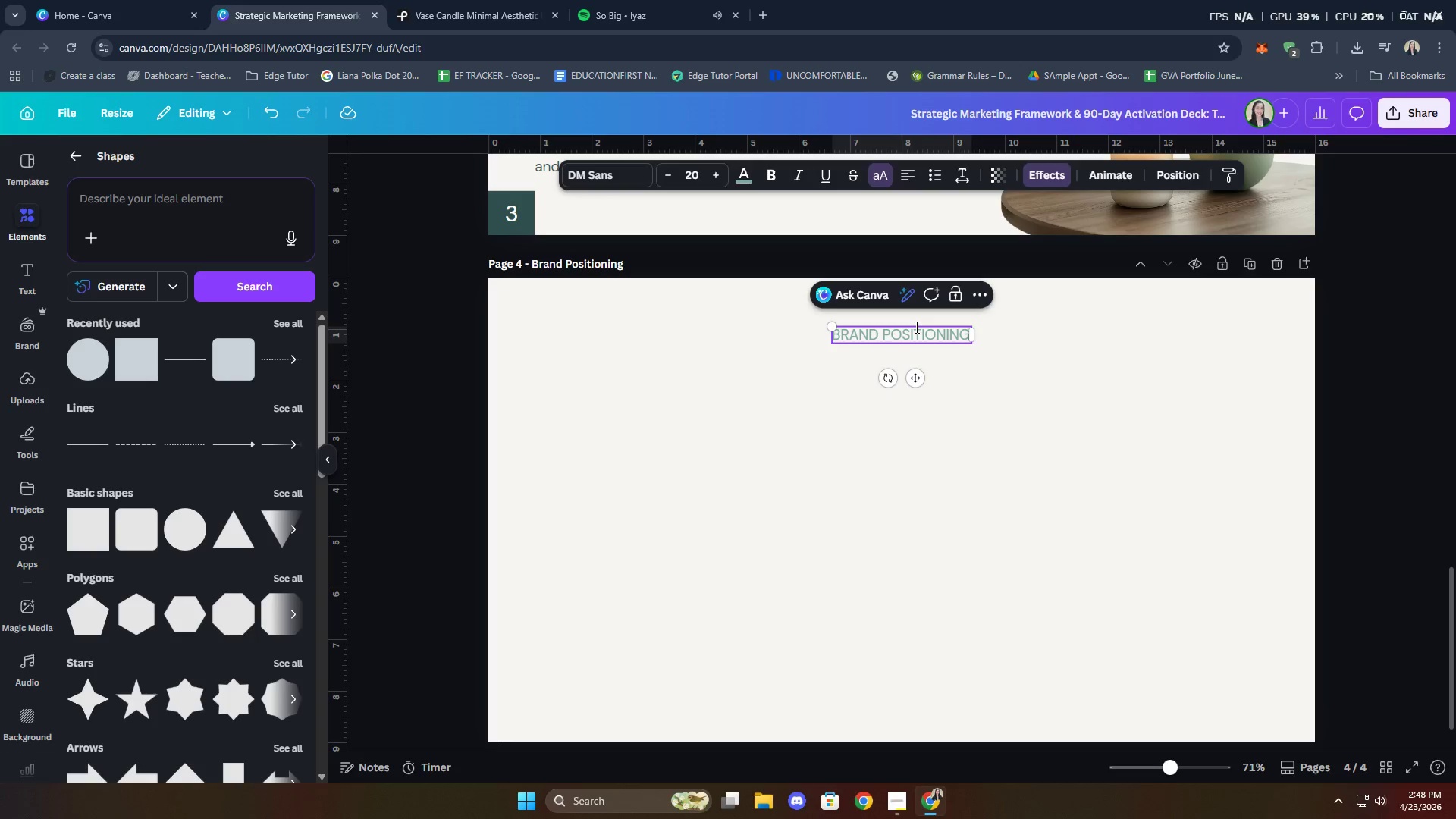 
left_click([1031, 537])
 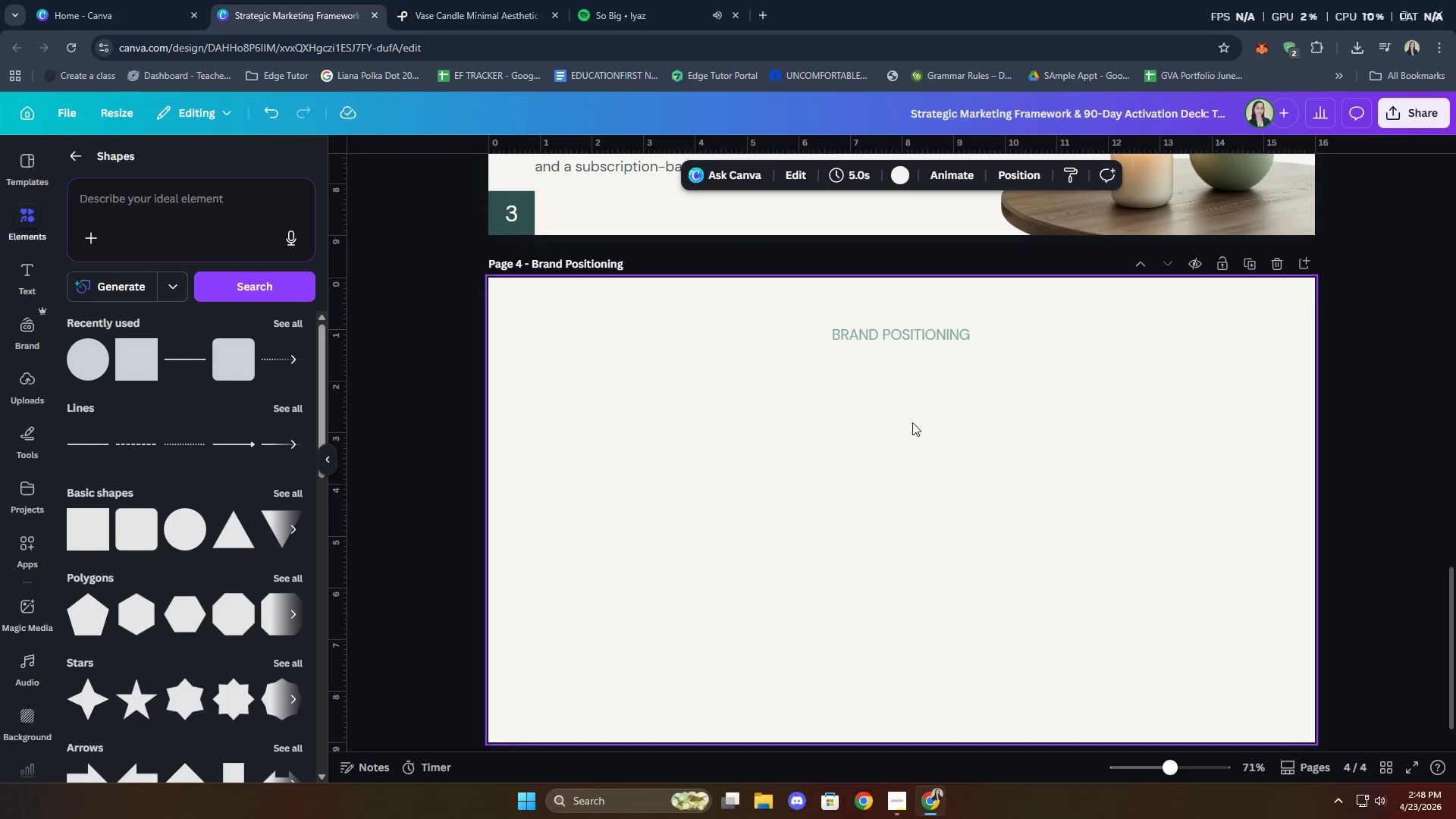 
scroll: coordinate [740, 544], scroll_direction: up, amount: 9.0
 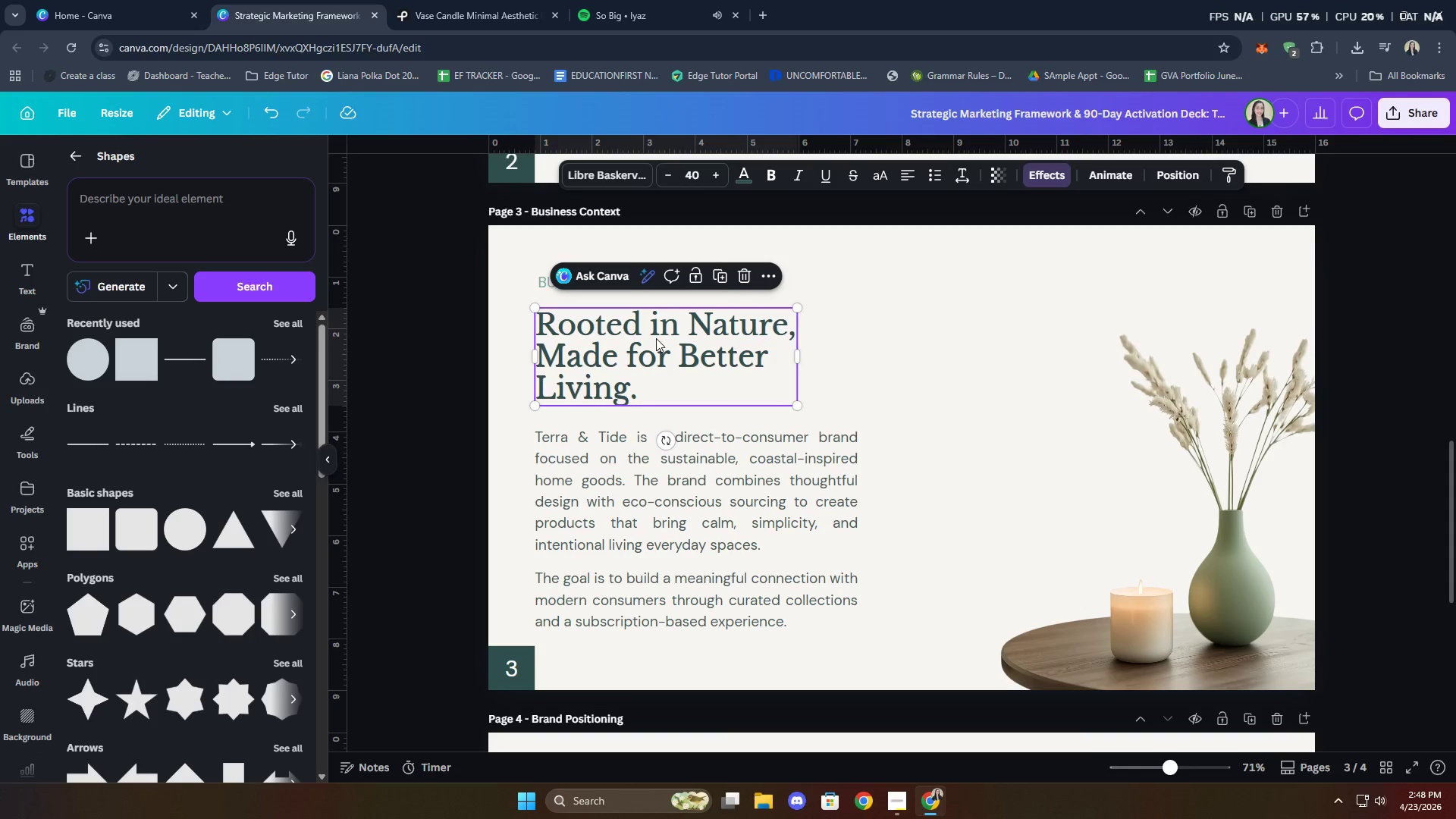 
key(Control+C)
 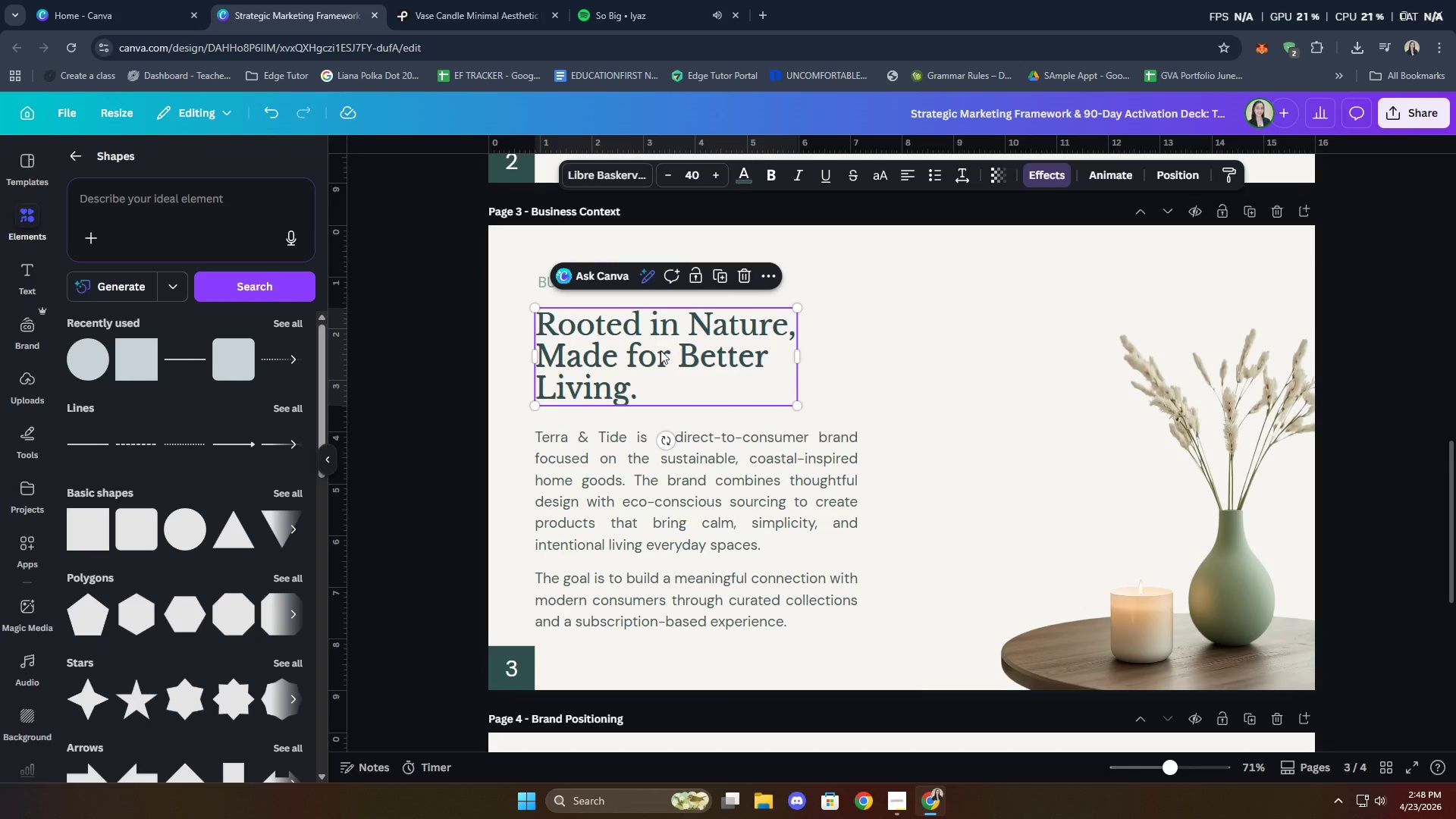 
scroll: coordinate [672, 369], scroll_direction: down, amount: 6.0
 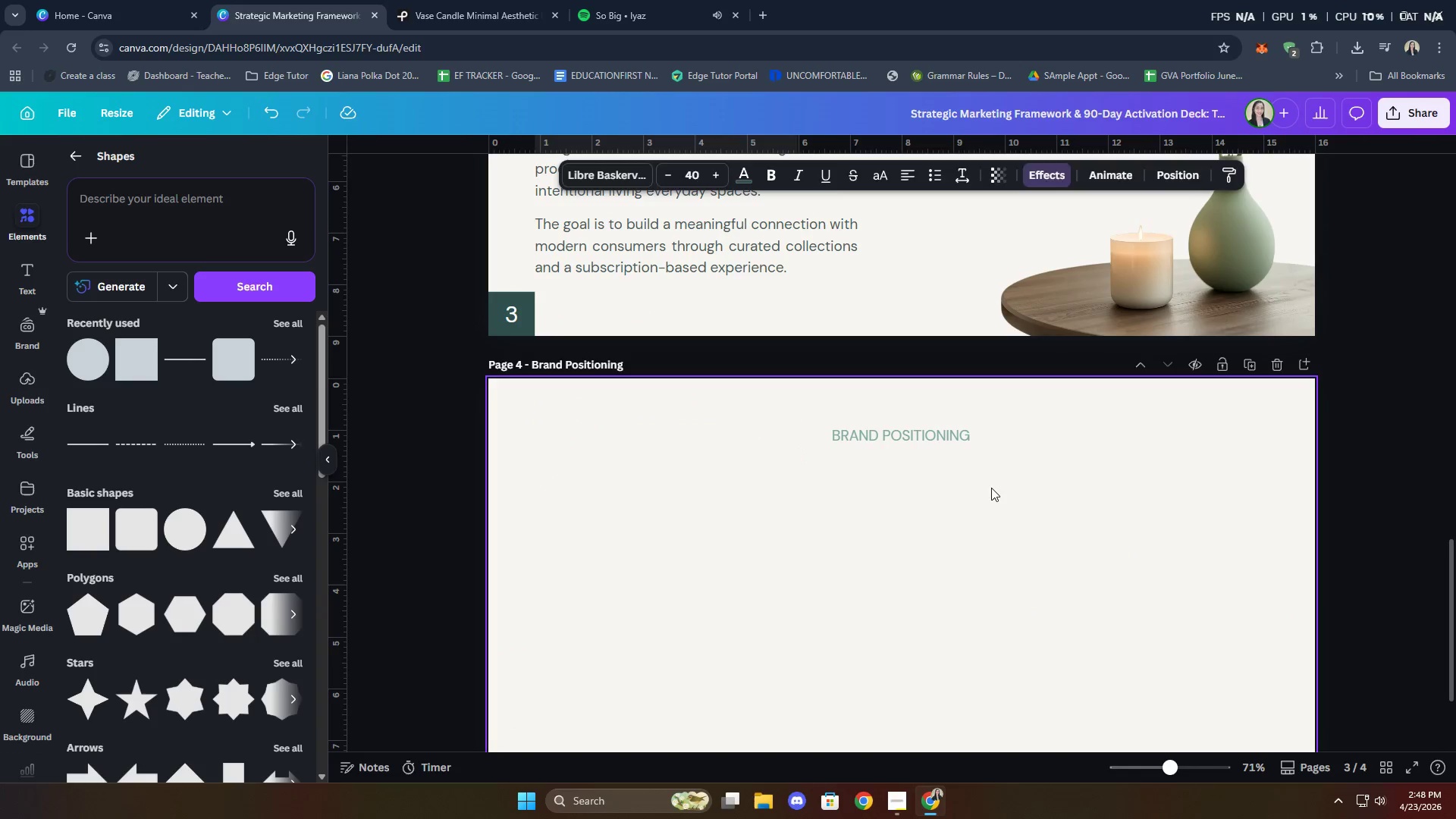 
key(Control+ControlLeft)
 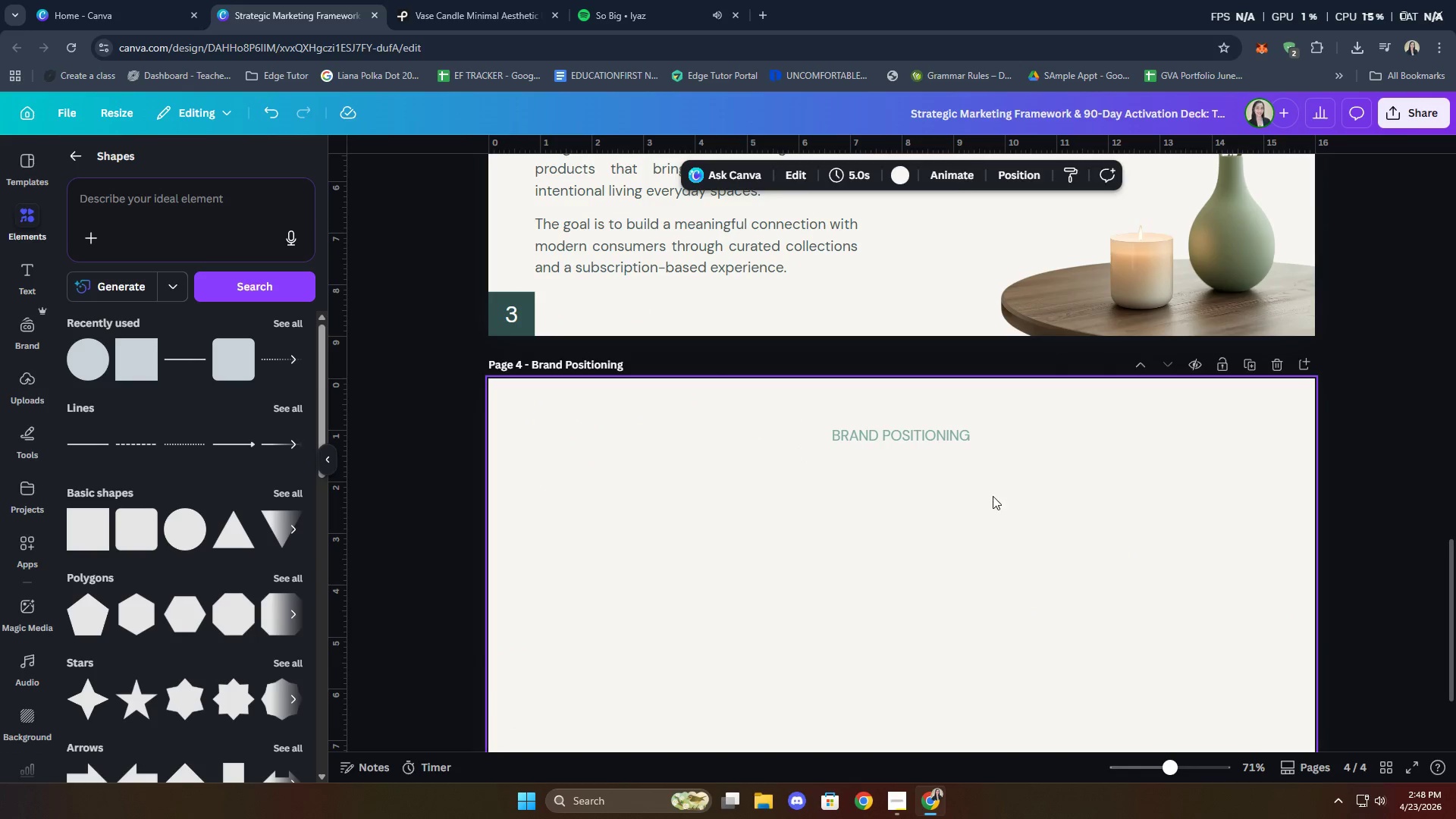 
key(Control+V)
 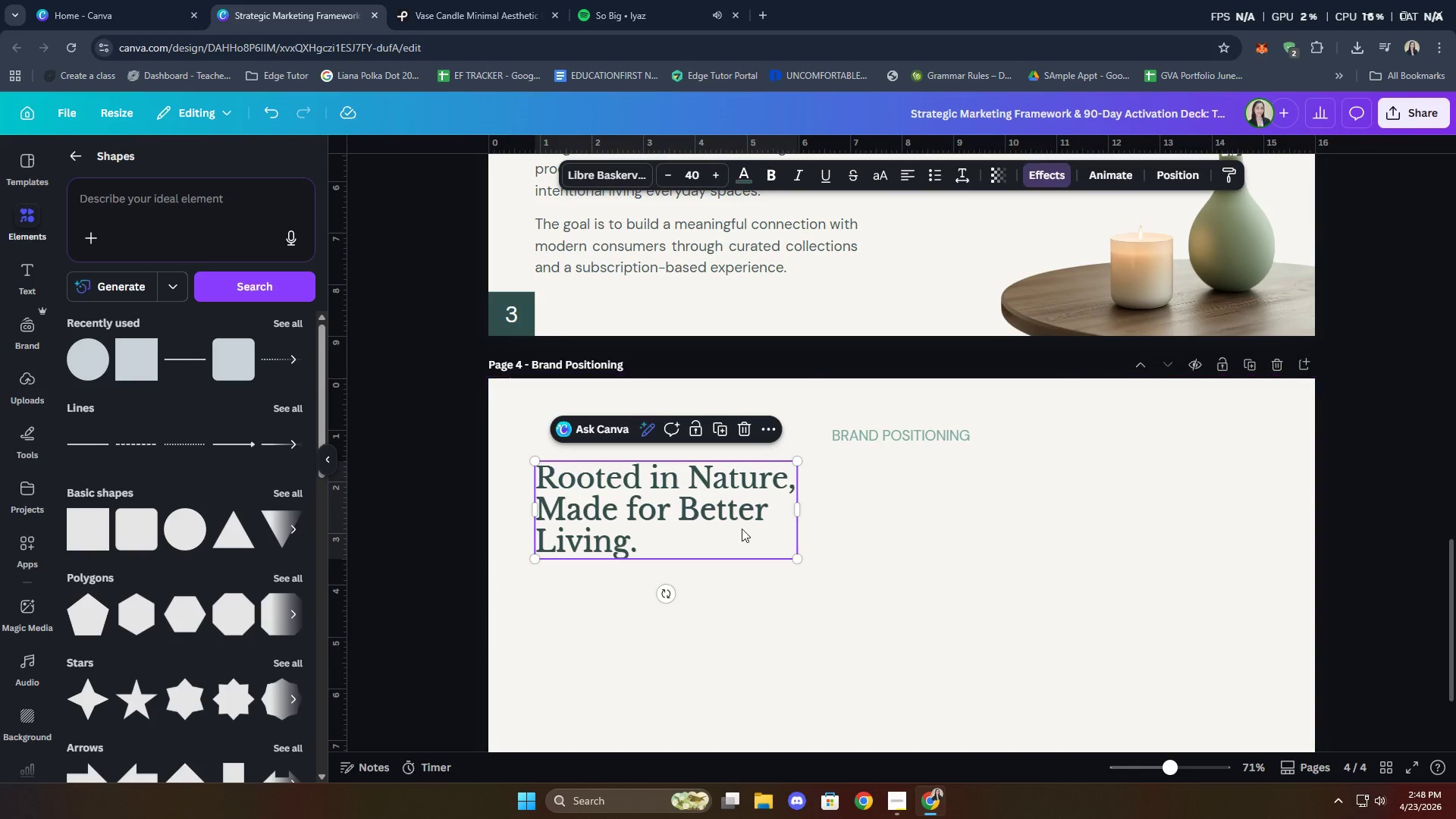 
left_click_drag(start_coordinate=[711, 513], to_coordinate=[771, 514])
 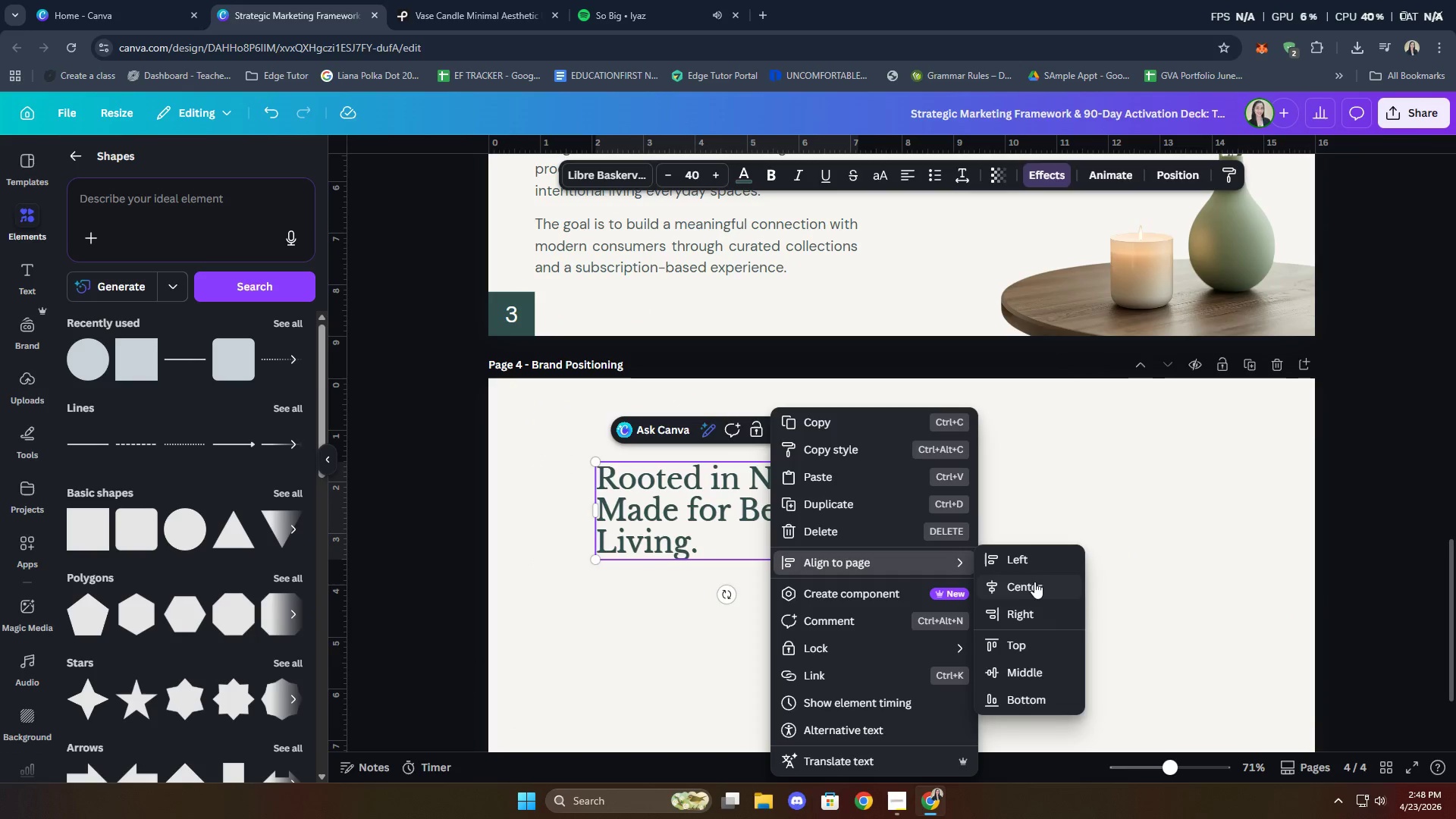 
double_click([1085, 582])
 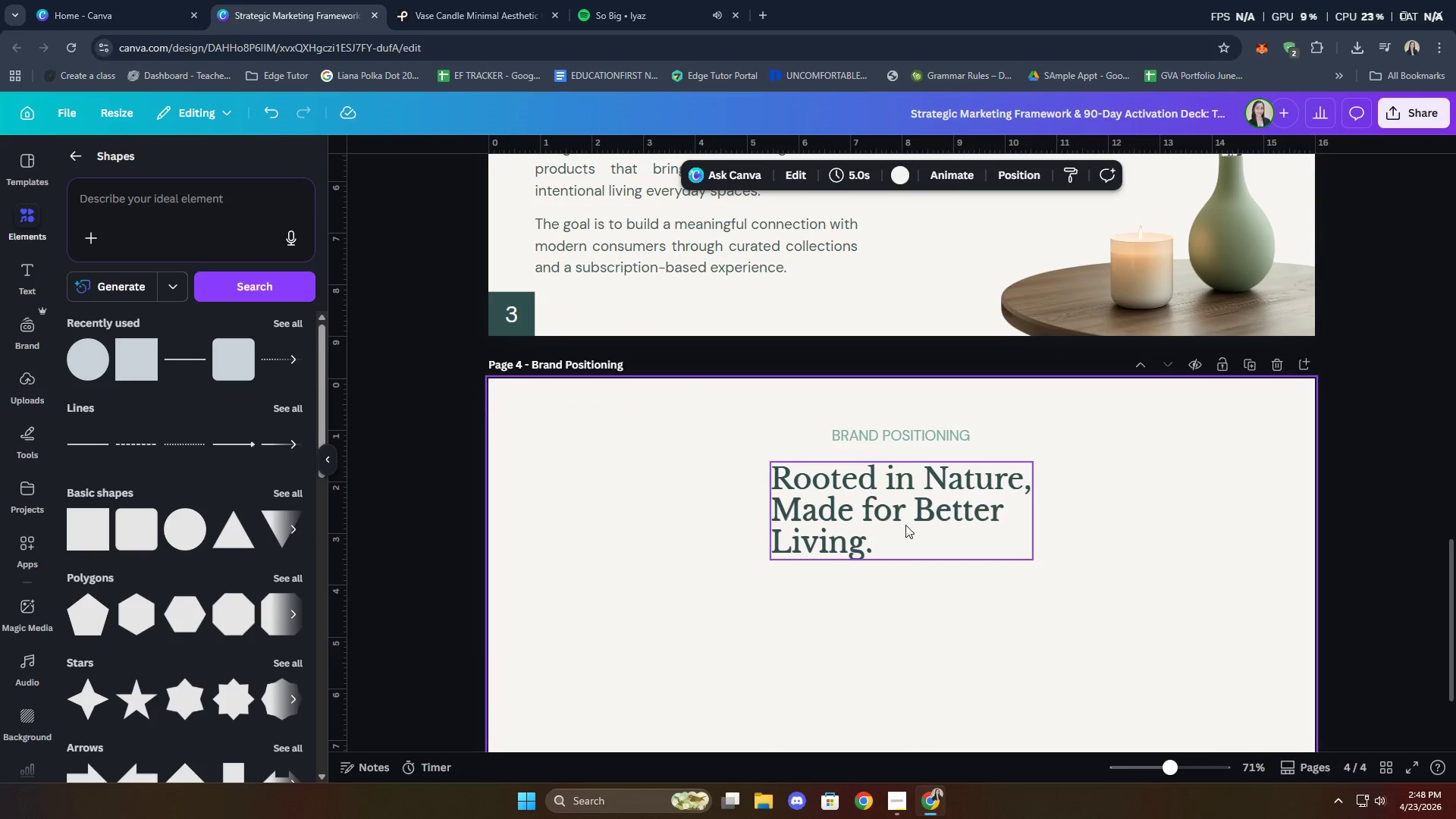 
double_click([905, 525])
 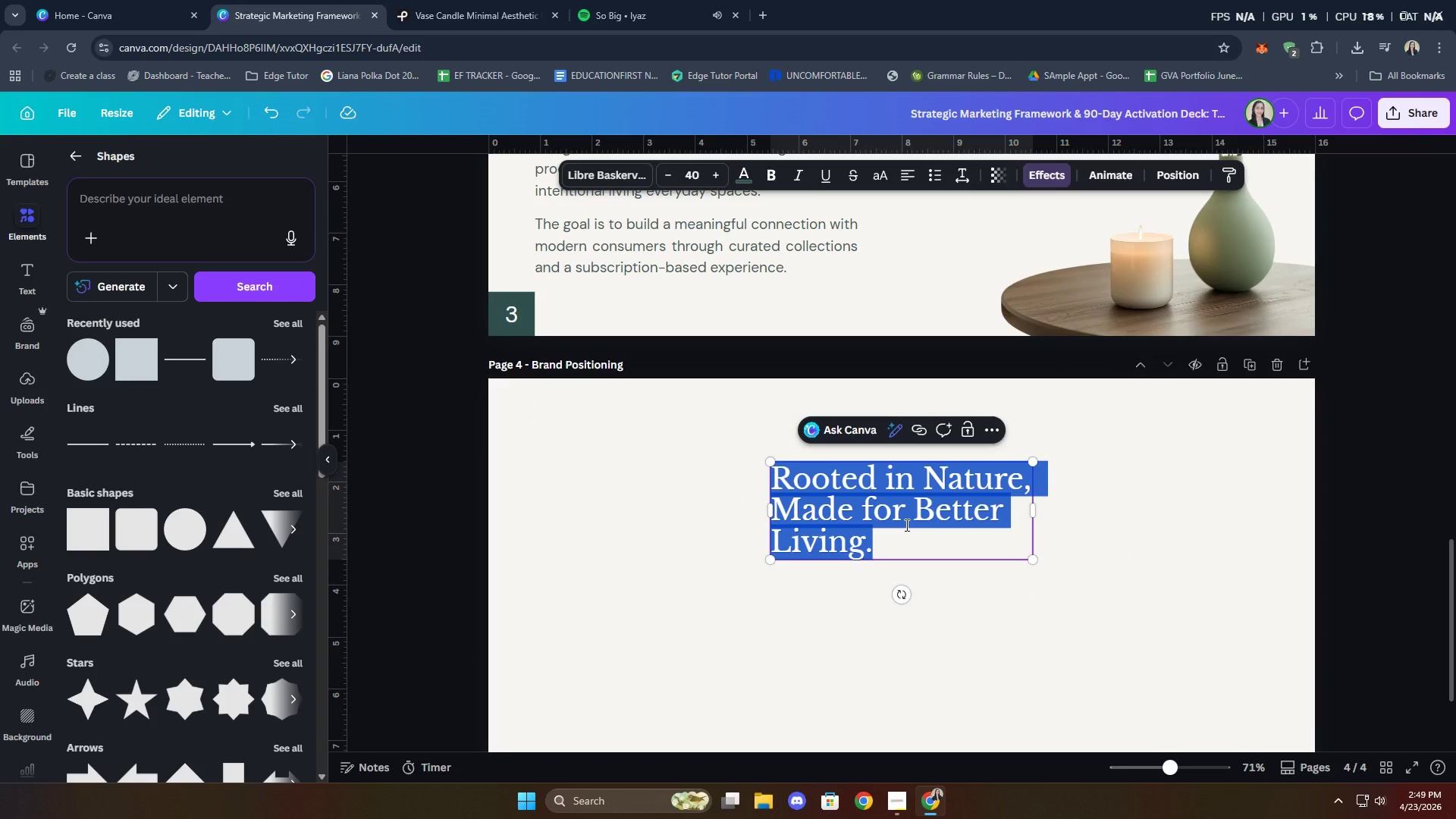 
type(c)
key(Backspace)
type(Cn)
key(Backspace)
type(oastal Is)
key(Backspace)
type(nspiration)
 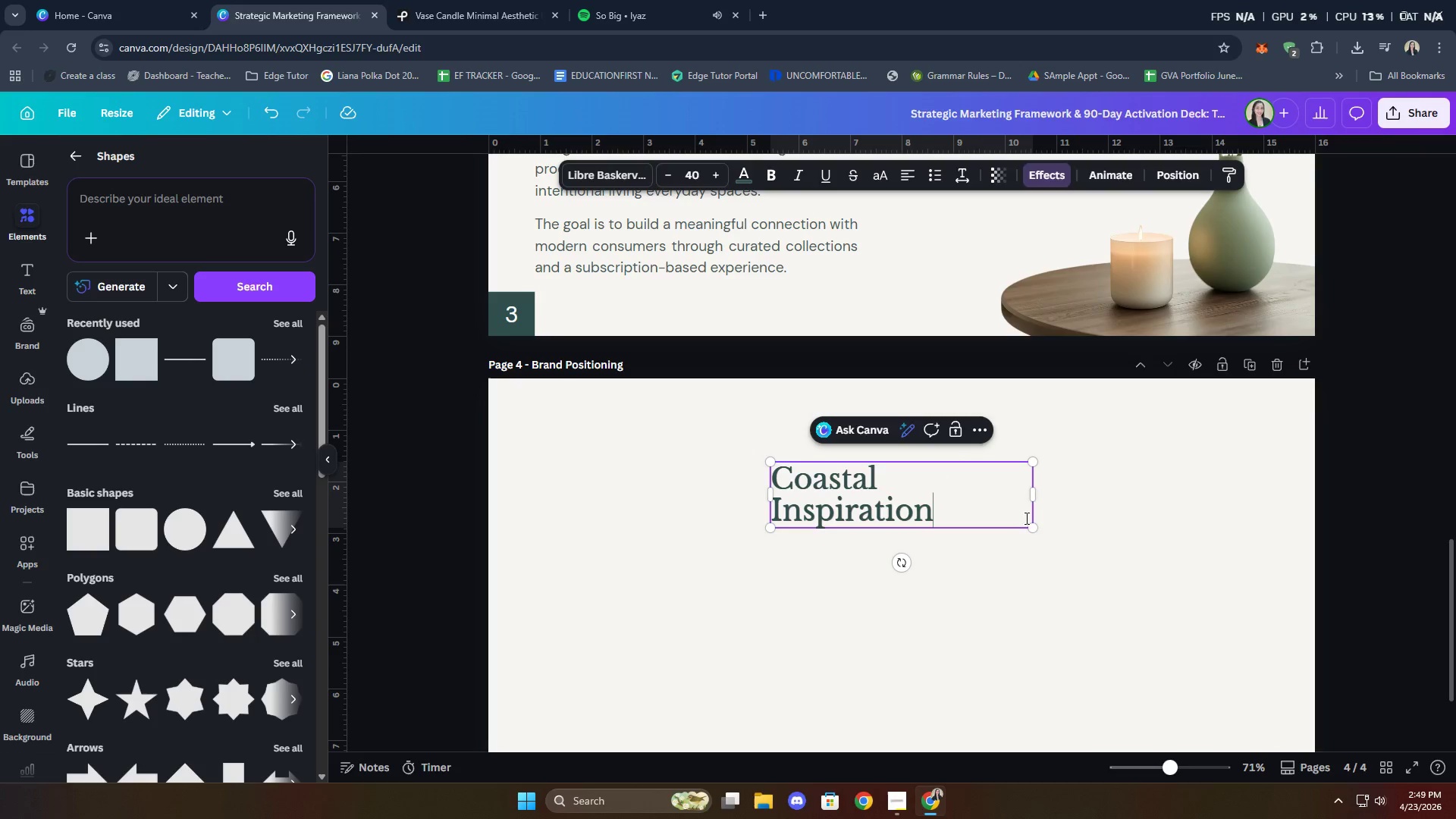 
left_click_drag(start_coordinate=[1036, 489], to_coordinate=[1064, 481])
 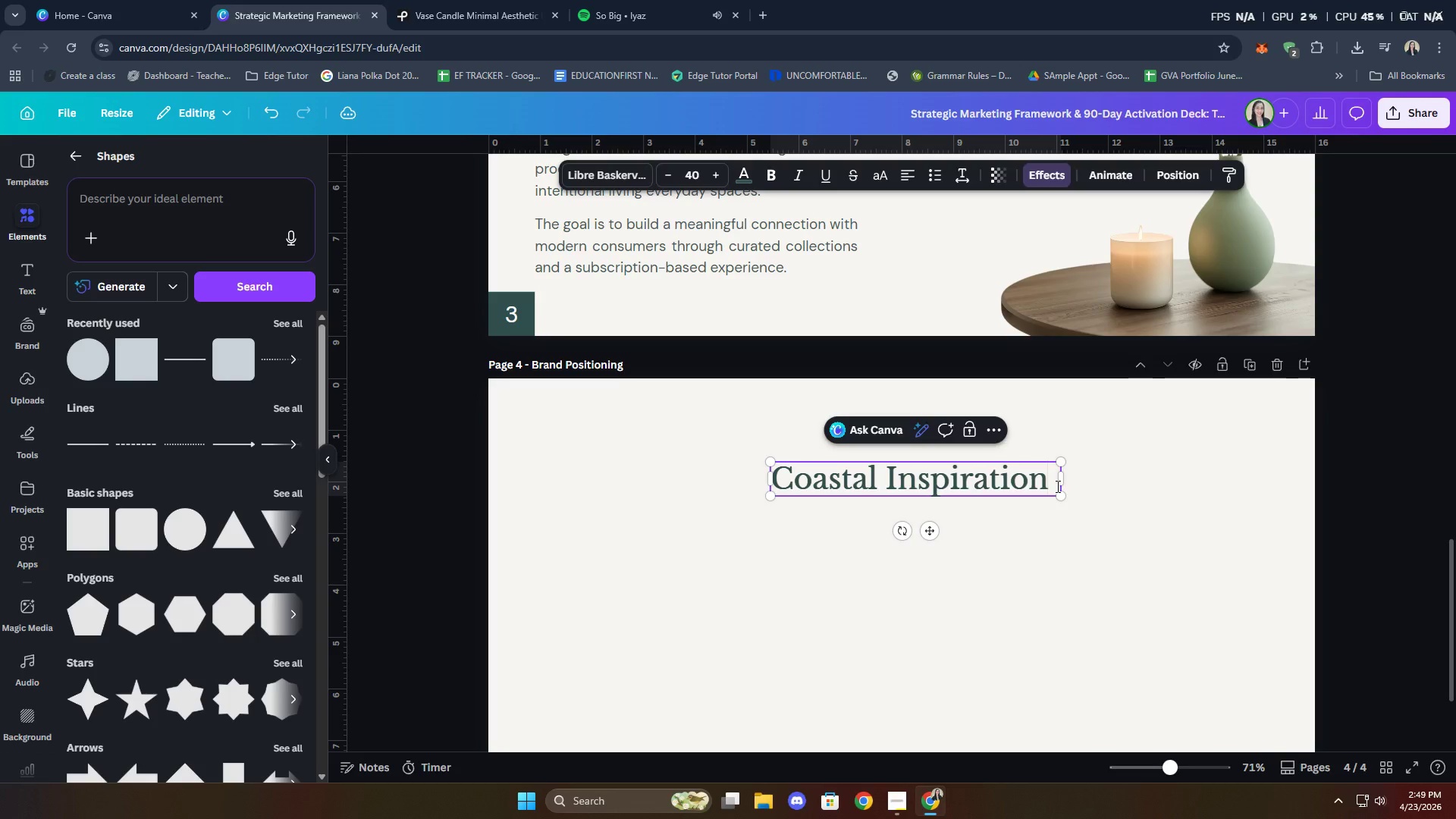 
key(Comma)
 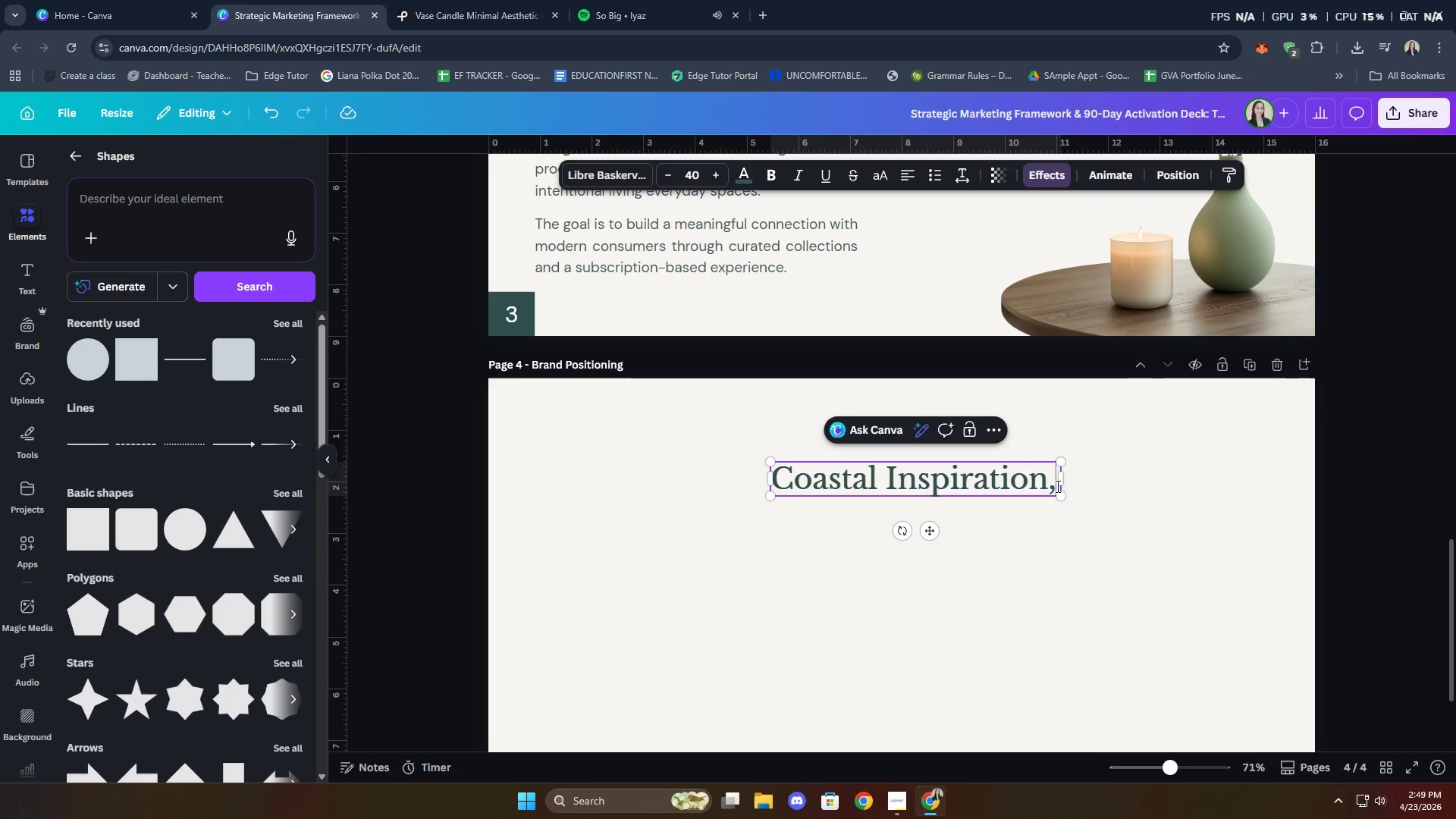 
key(Backspace)
 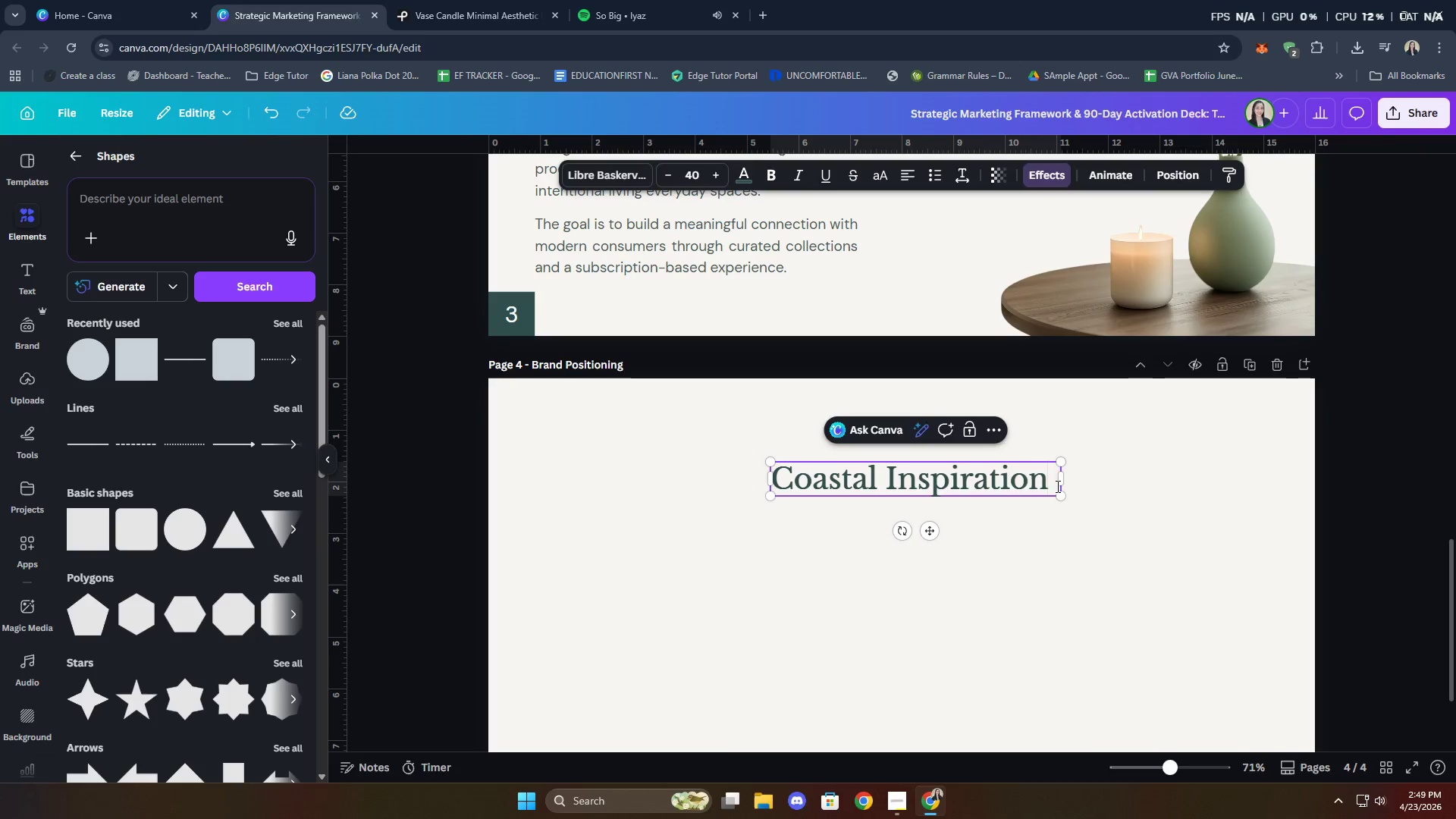 
key(Period)
 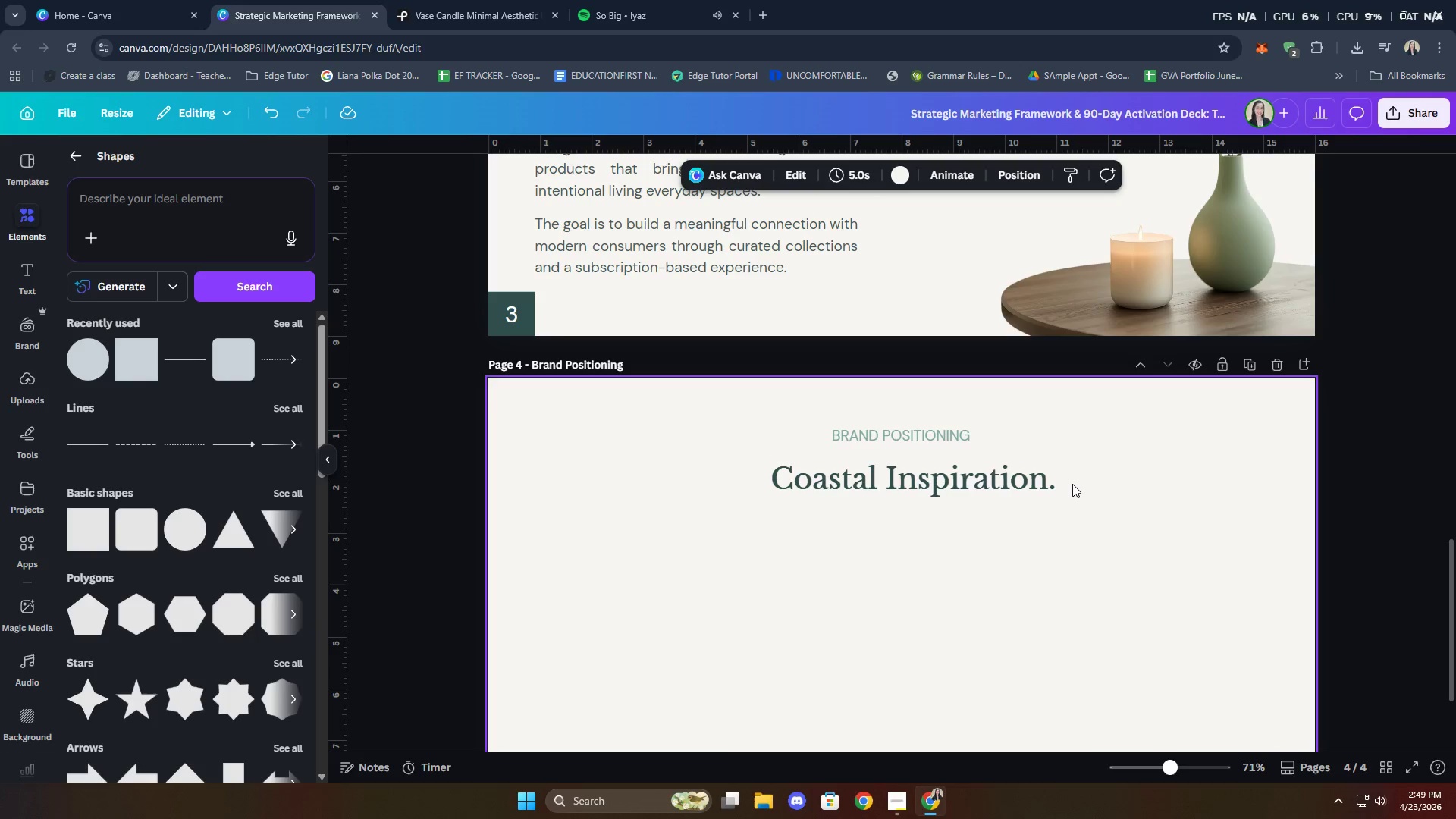 
double_click([1049, 475])
 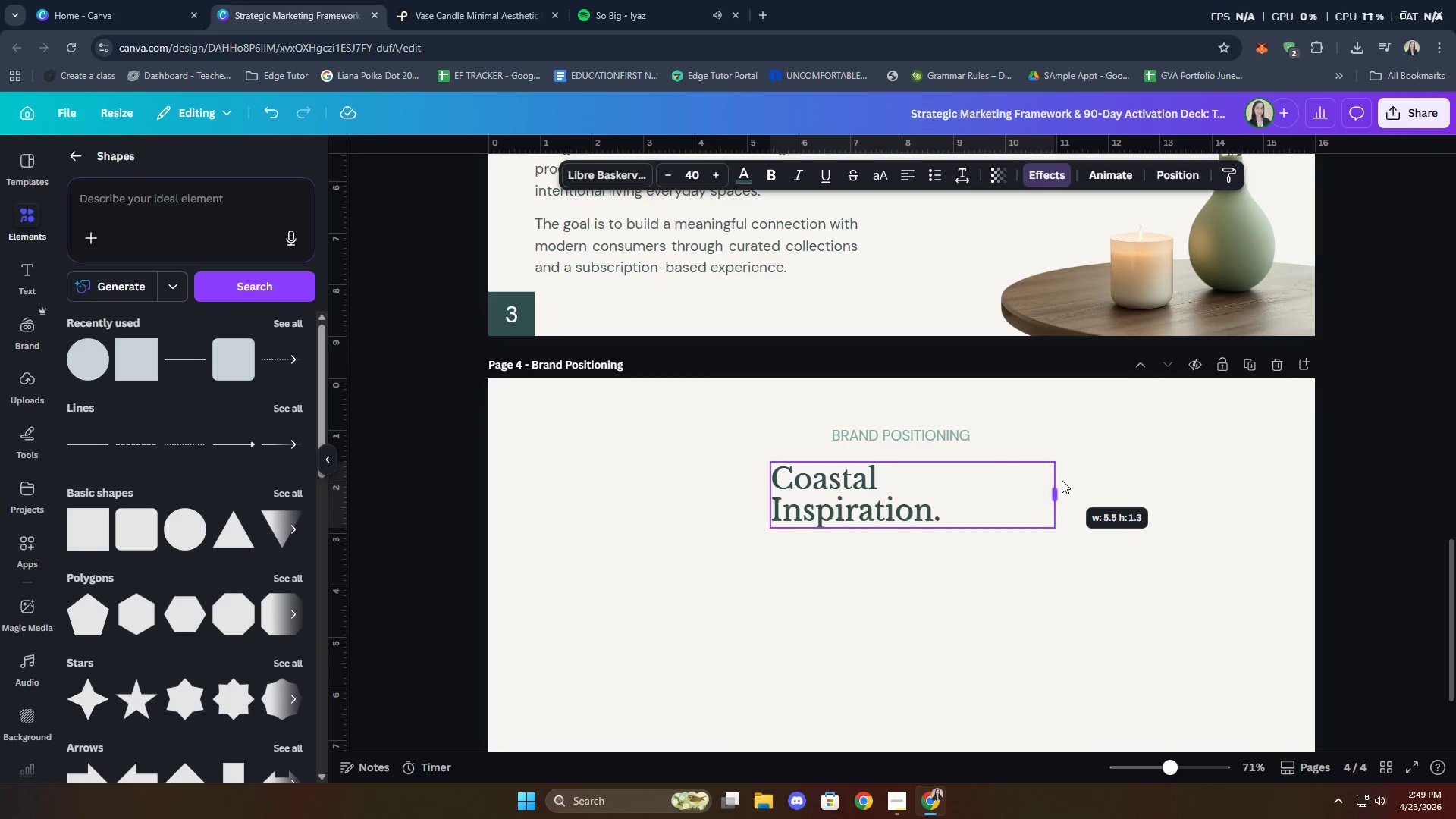 
left_click([1068, 480])
 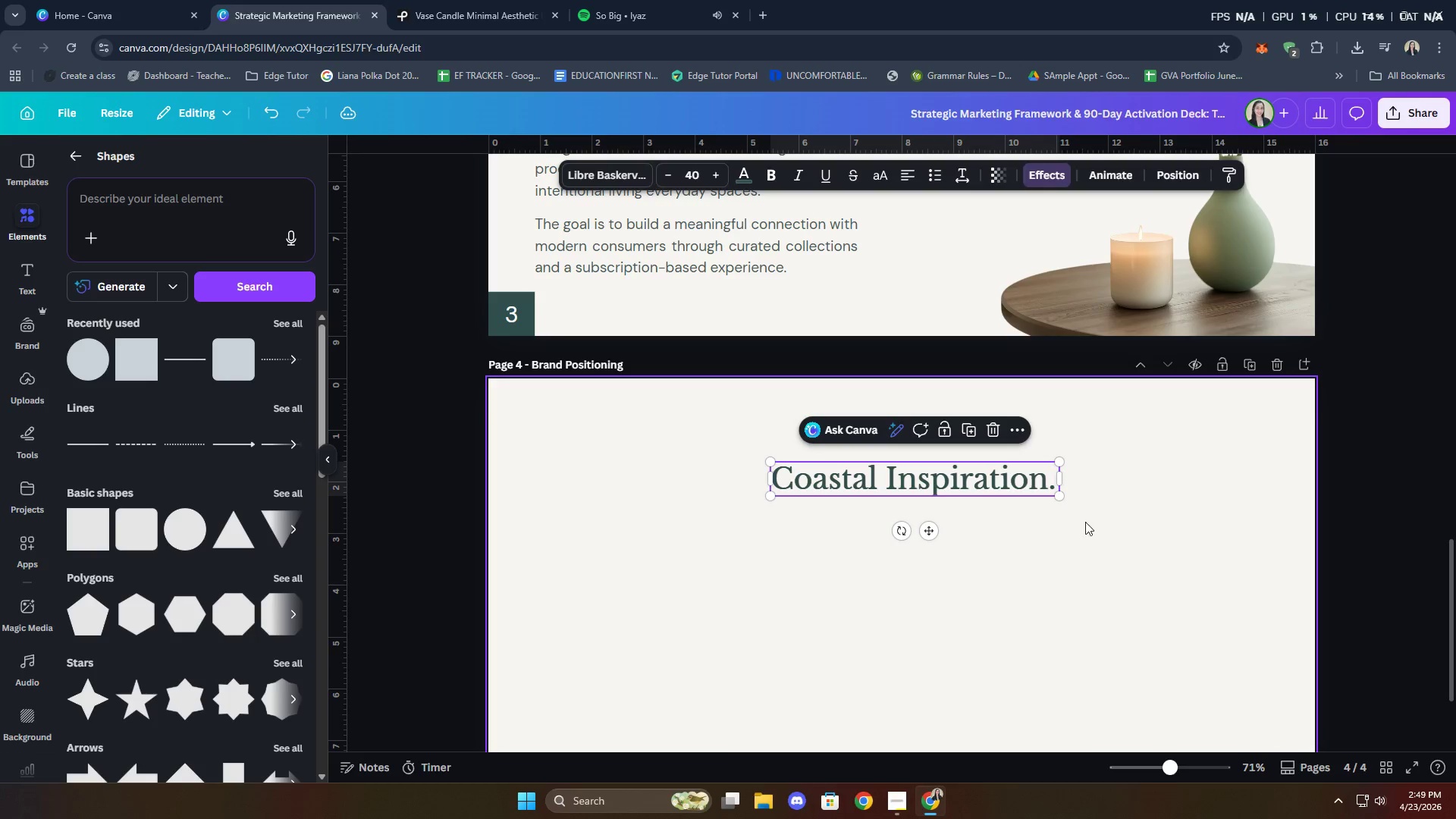 
left_click([1067, 583])
 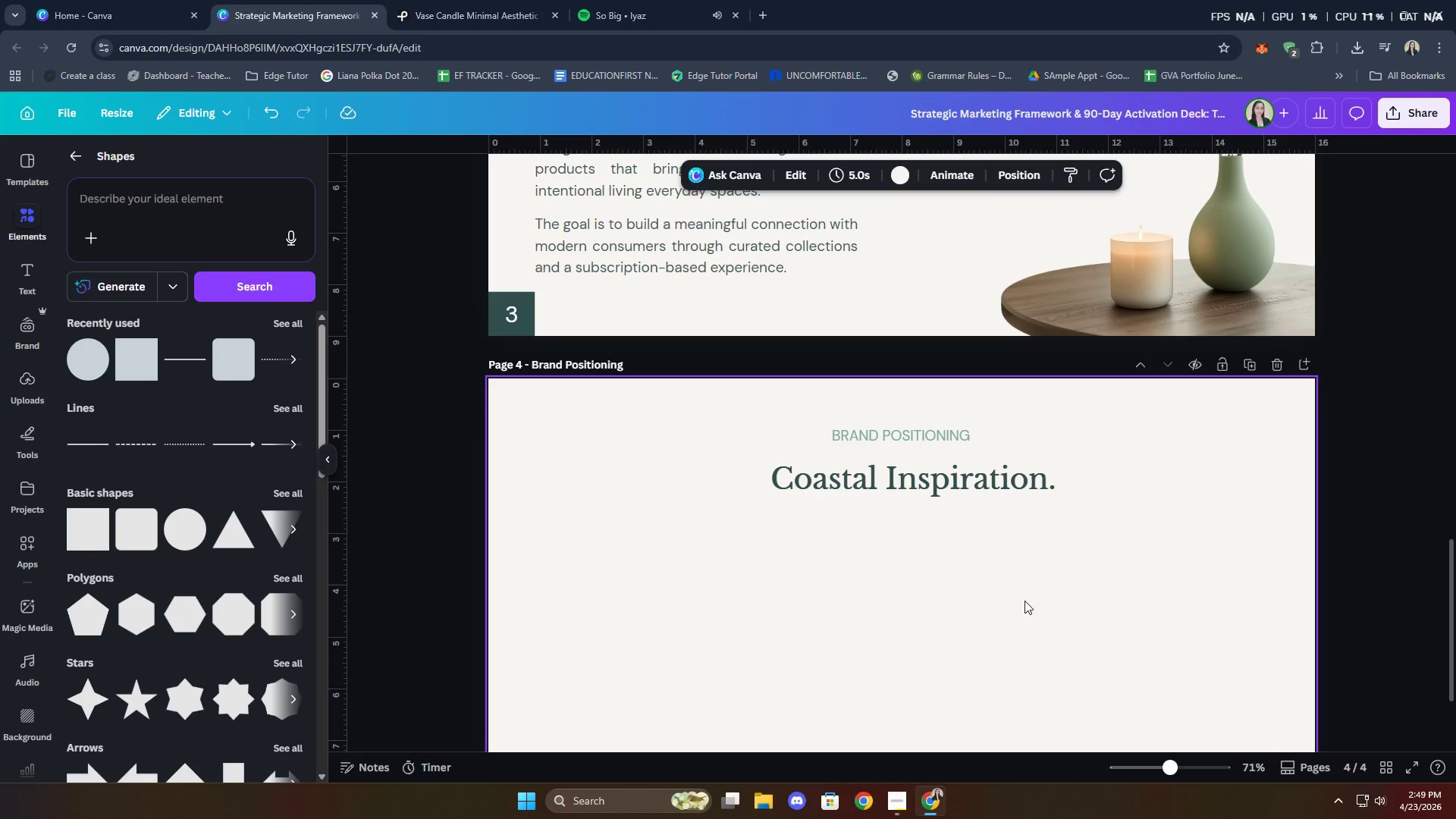 
left_click([883, 478])
 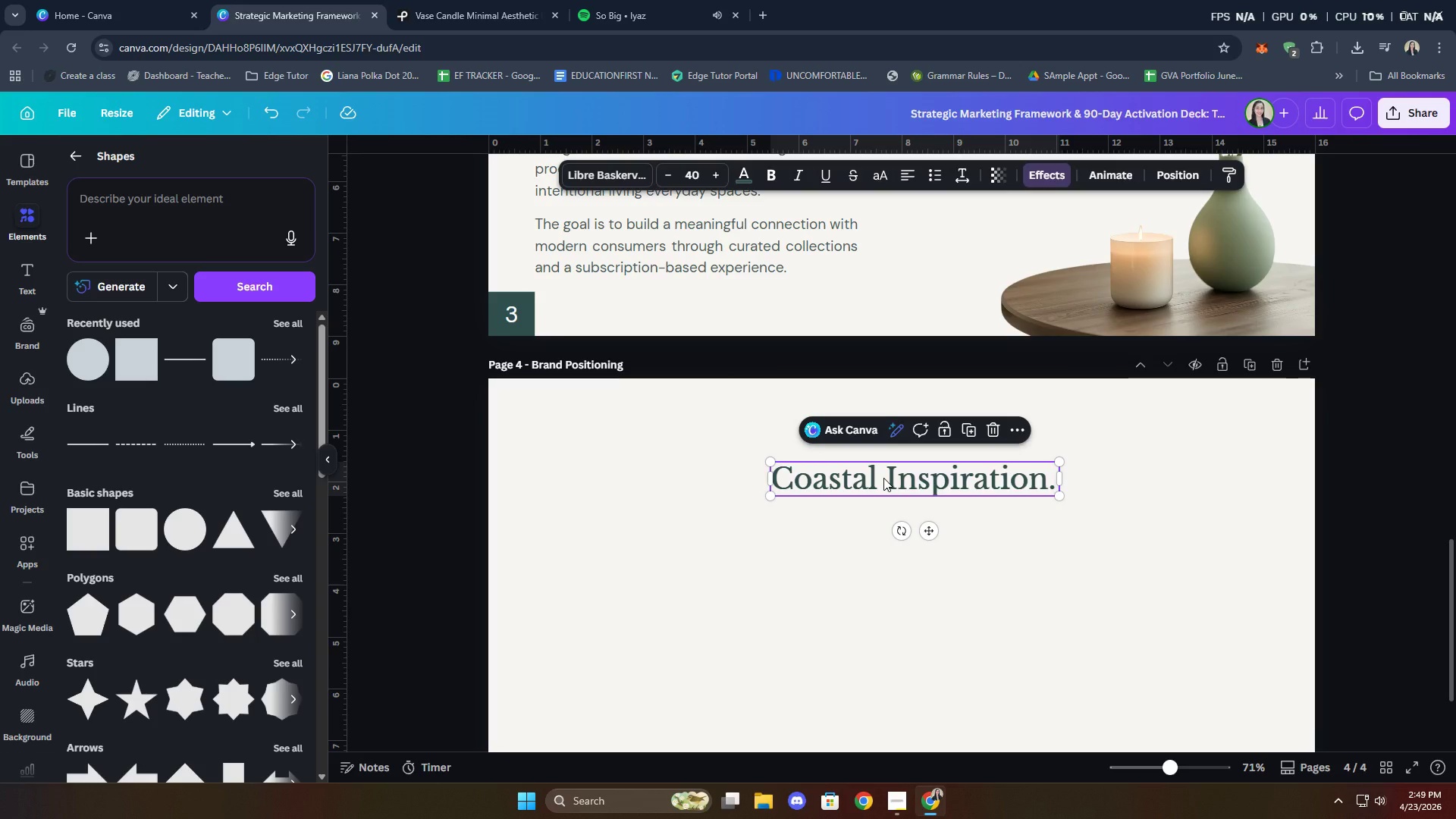 
key(Control+C)
 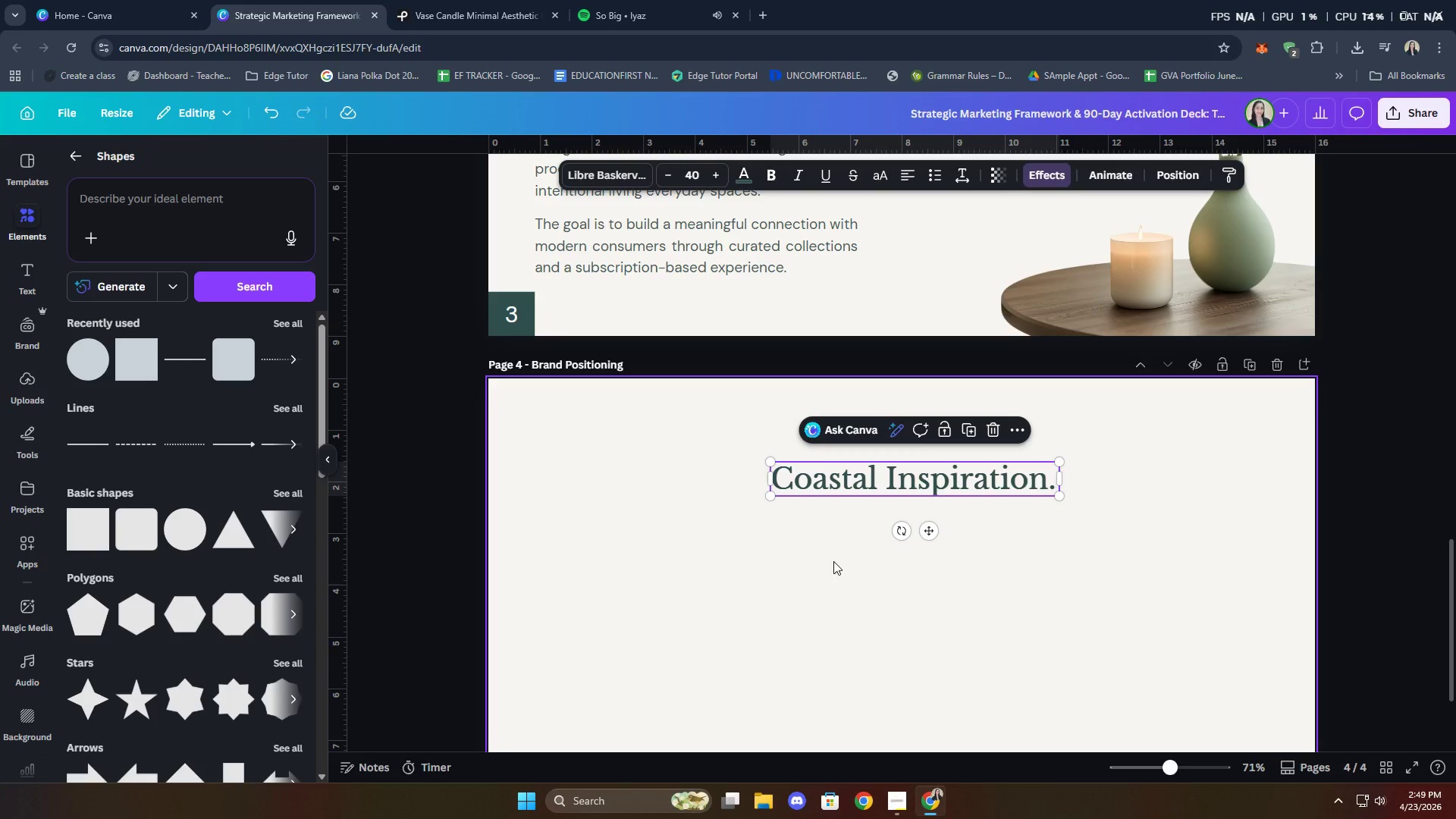 
left_click([833, 561])
 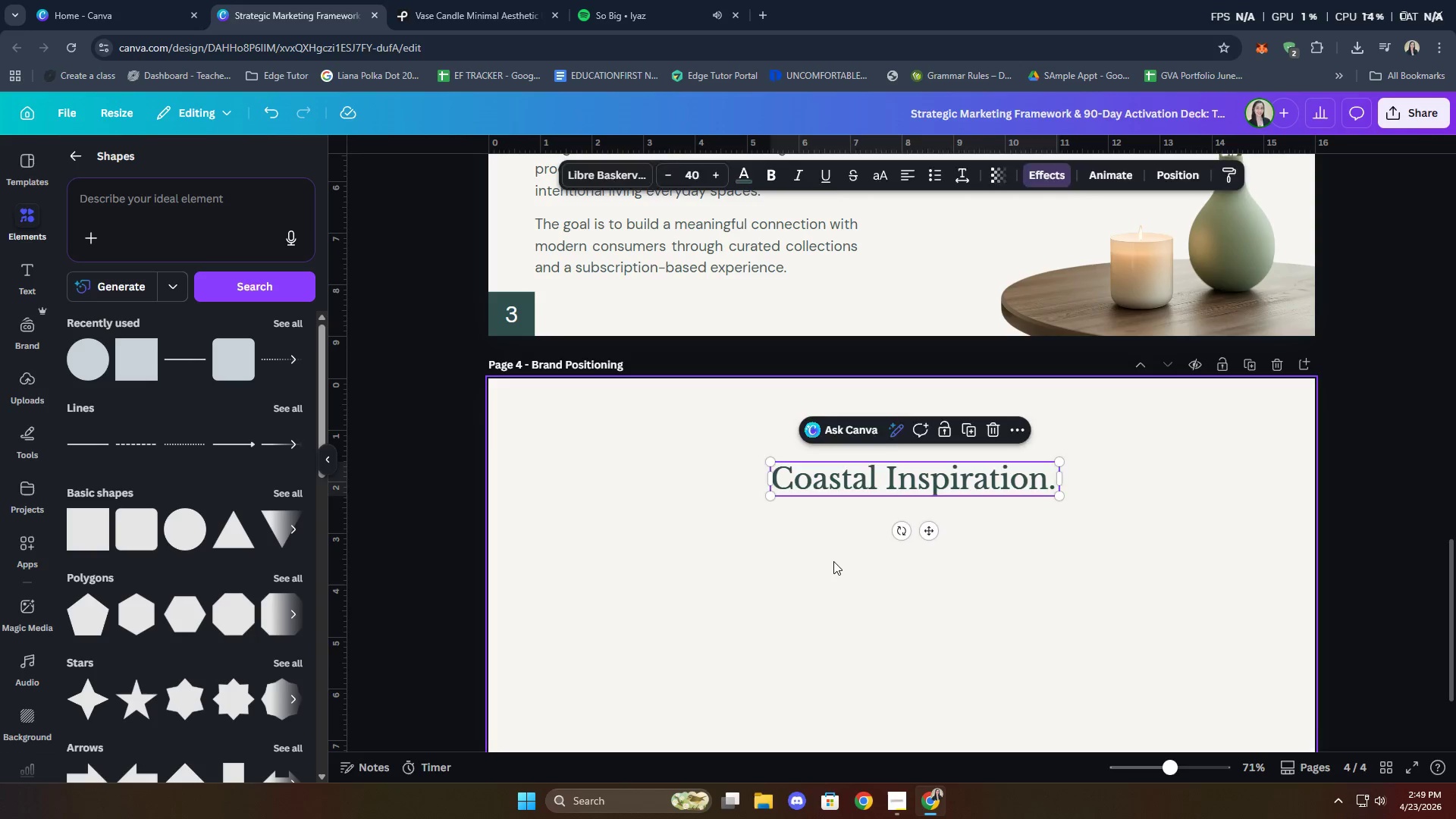 
key(Control+ControlLeft)
 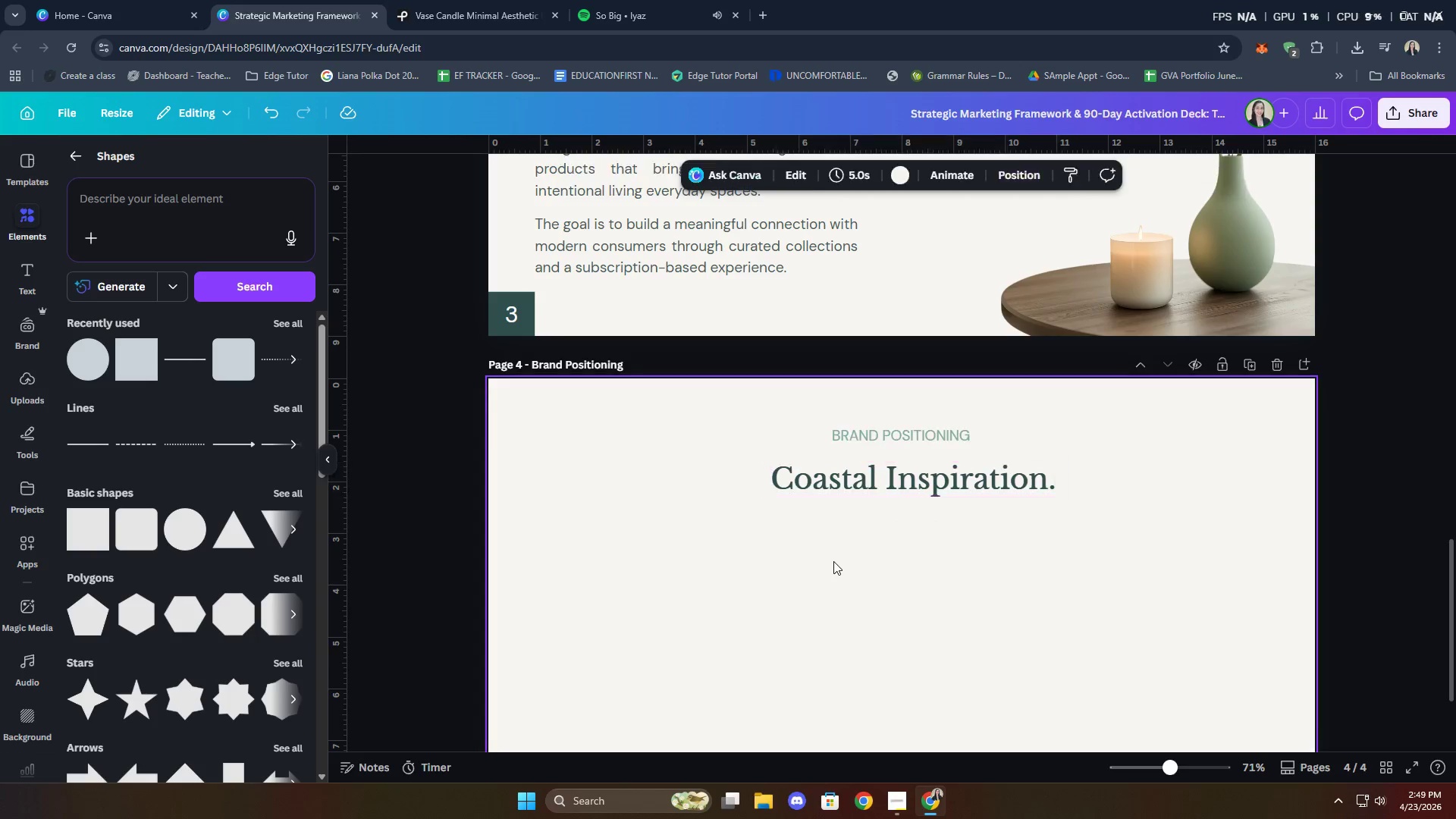 
key(Control+V)
 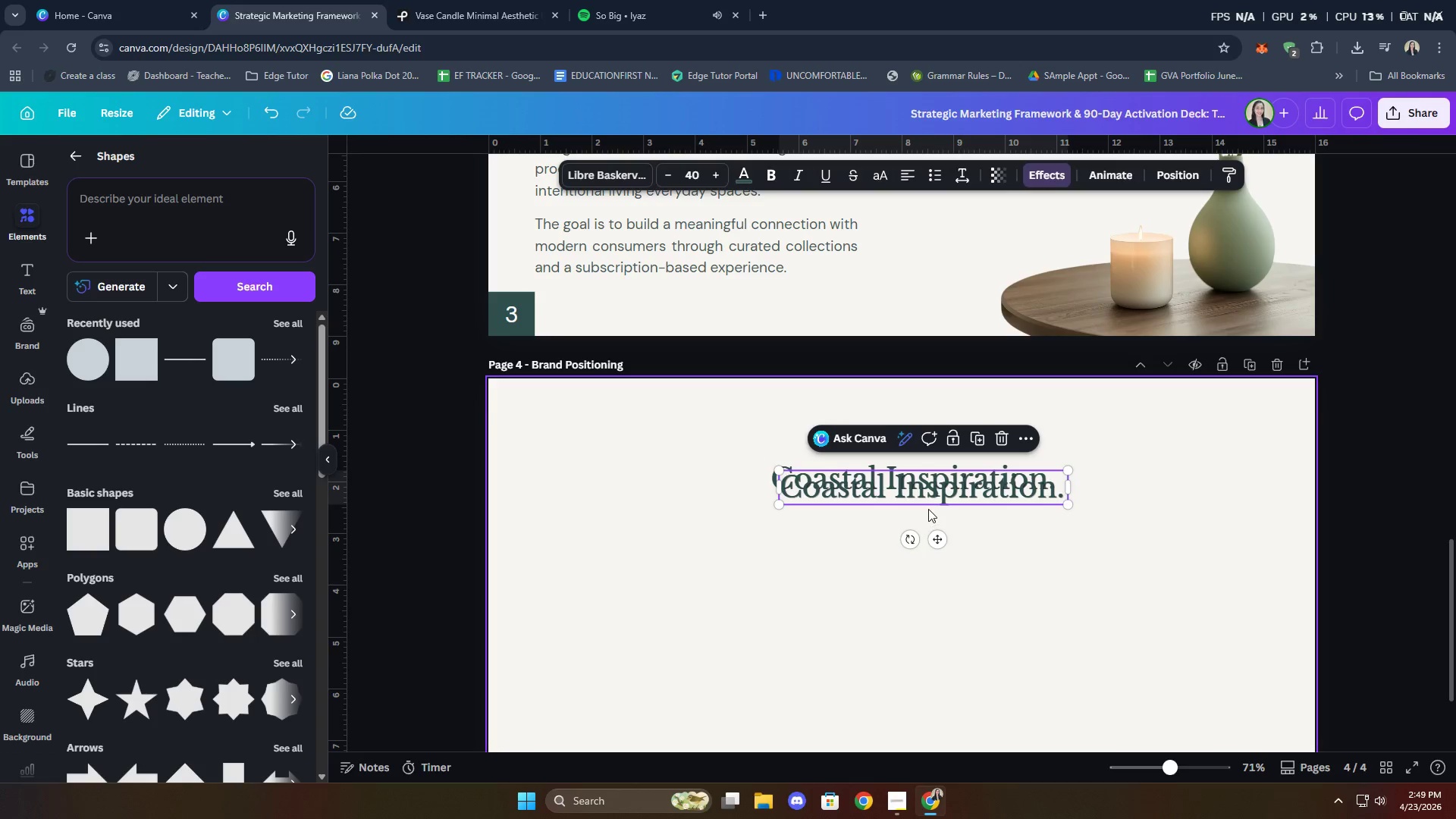 
left_click_drag(start_coordinate=[928, 506], to_coordinate=[926, 529])
 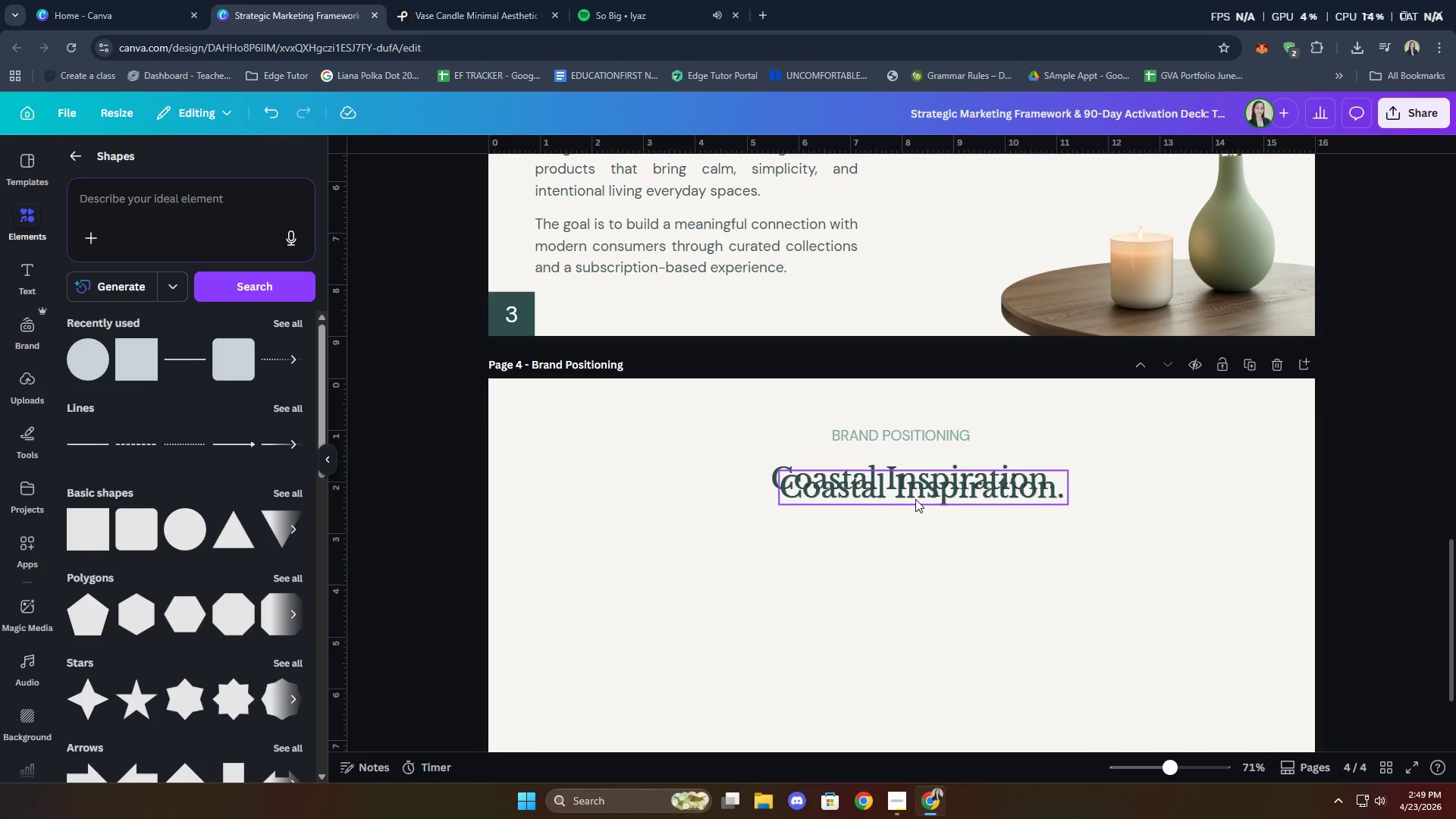 
left_click_drag(start_coordinate=[915, 499], to_coordinate=[911, 529])
 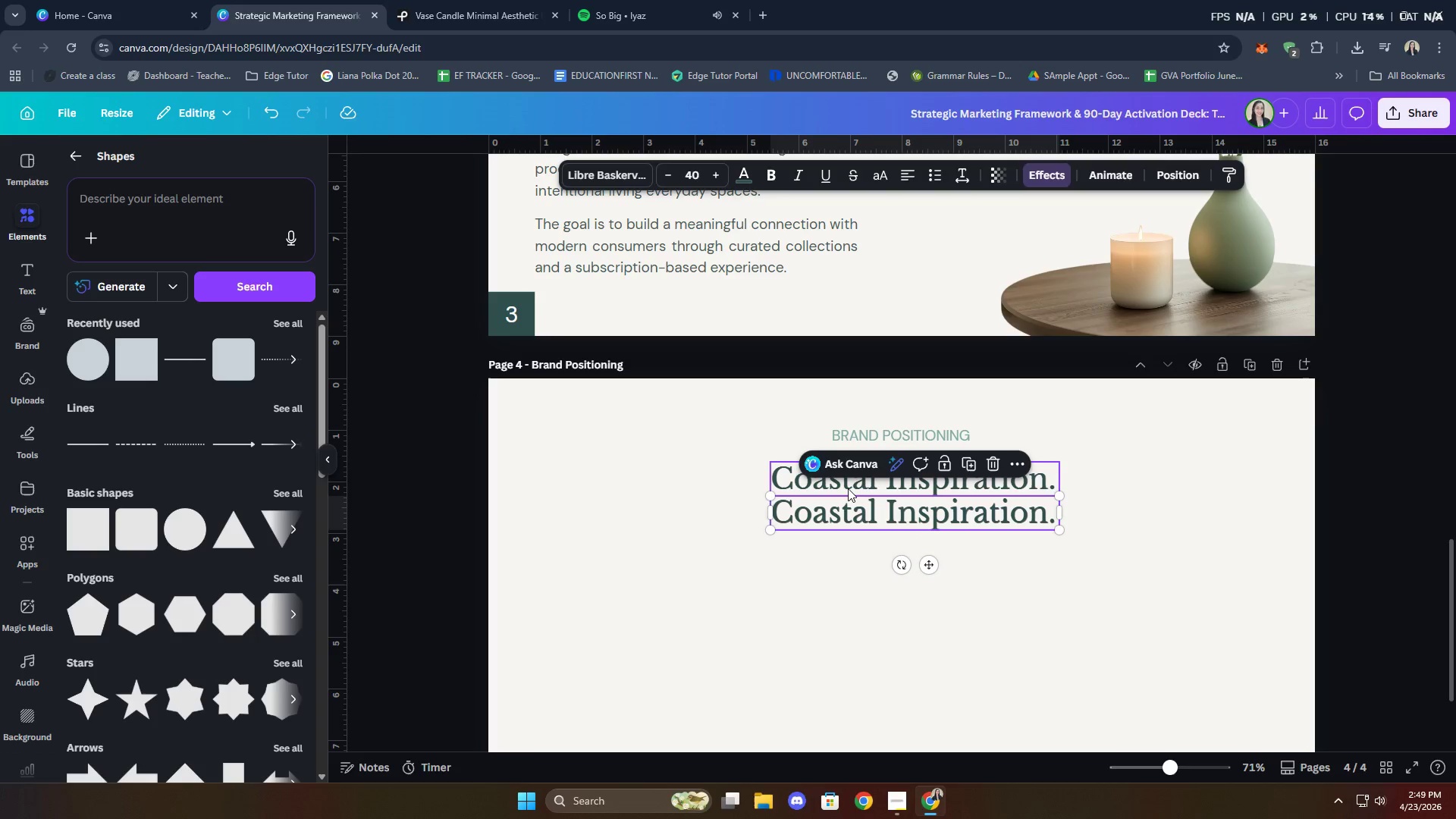 
left_click([848, 488])
 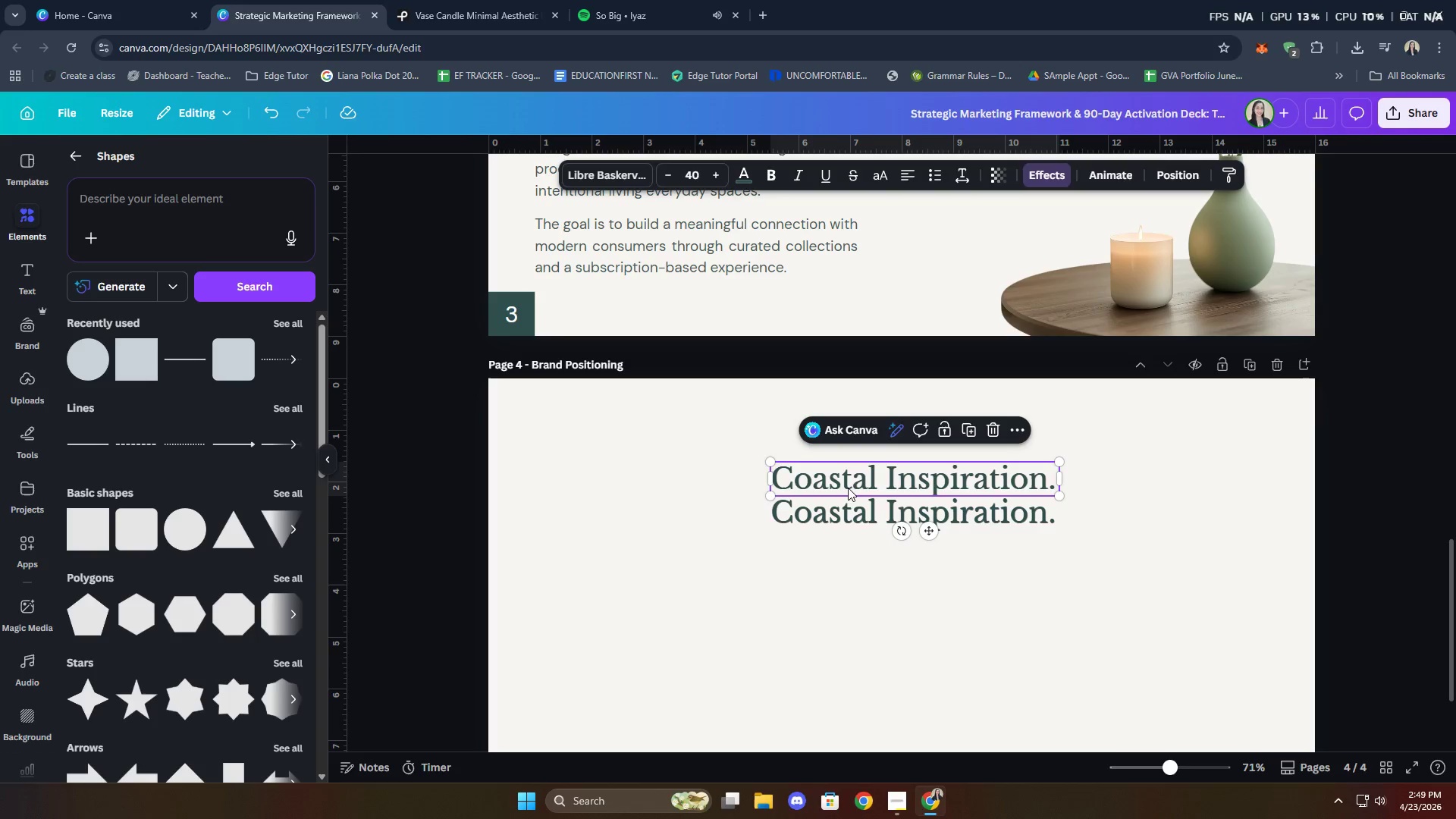 
hold_key(key=ShiftLeft, duration=0.55)
double_click([847, 518])
 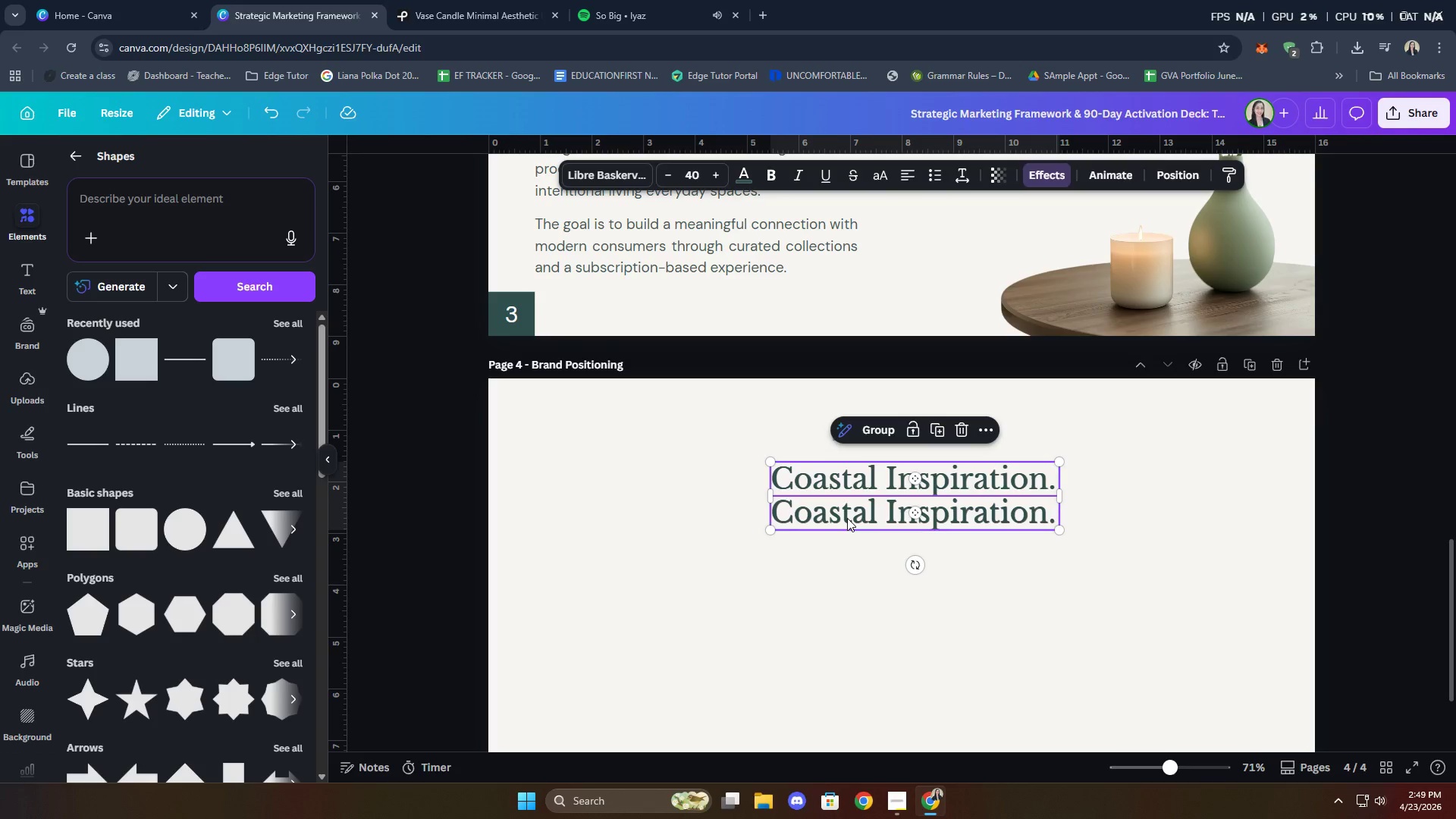 
right_click([847, 518])
 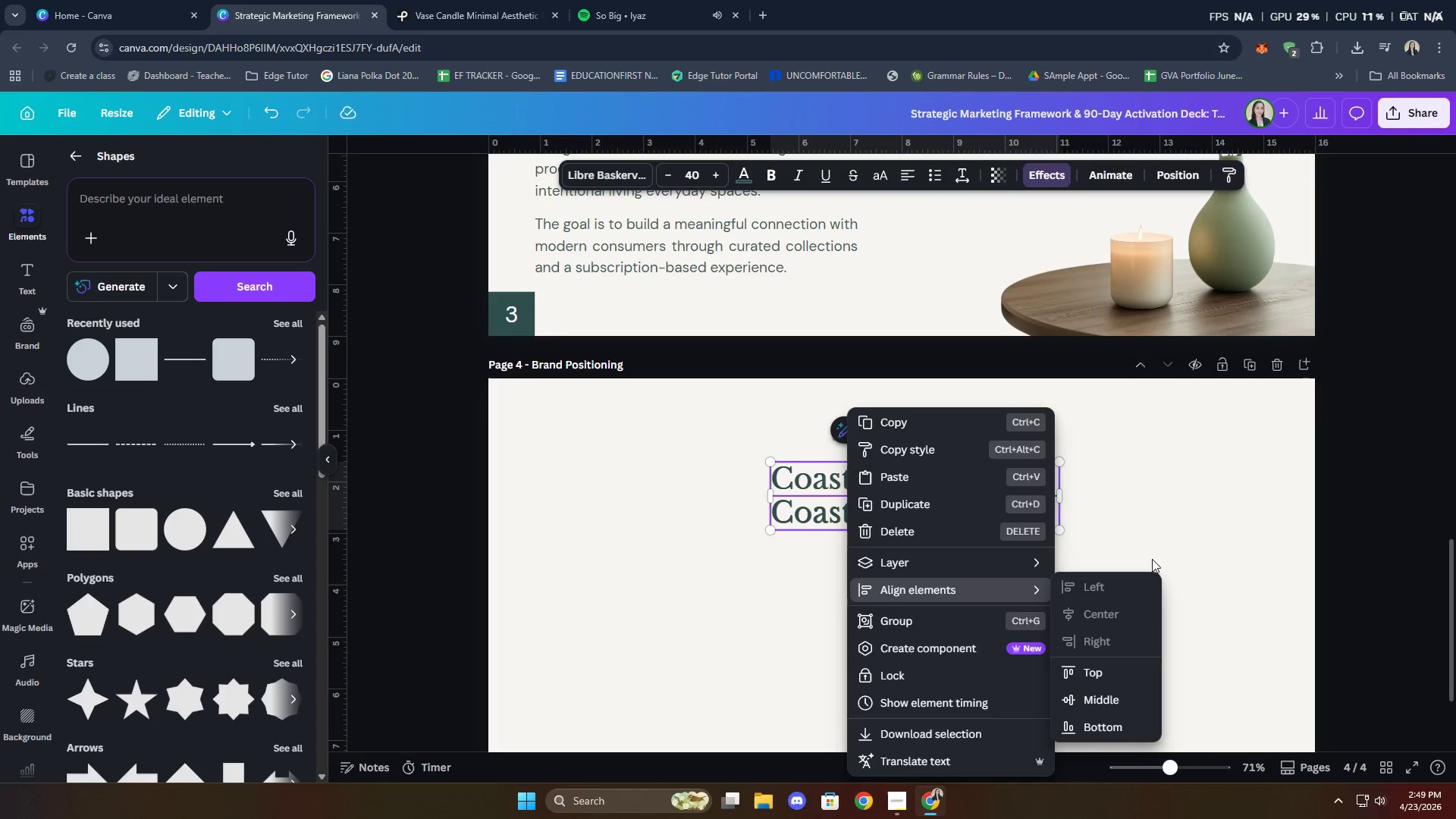 
left_click([1021, 595])
 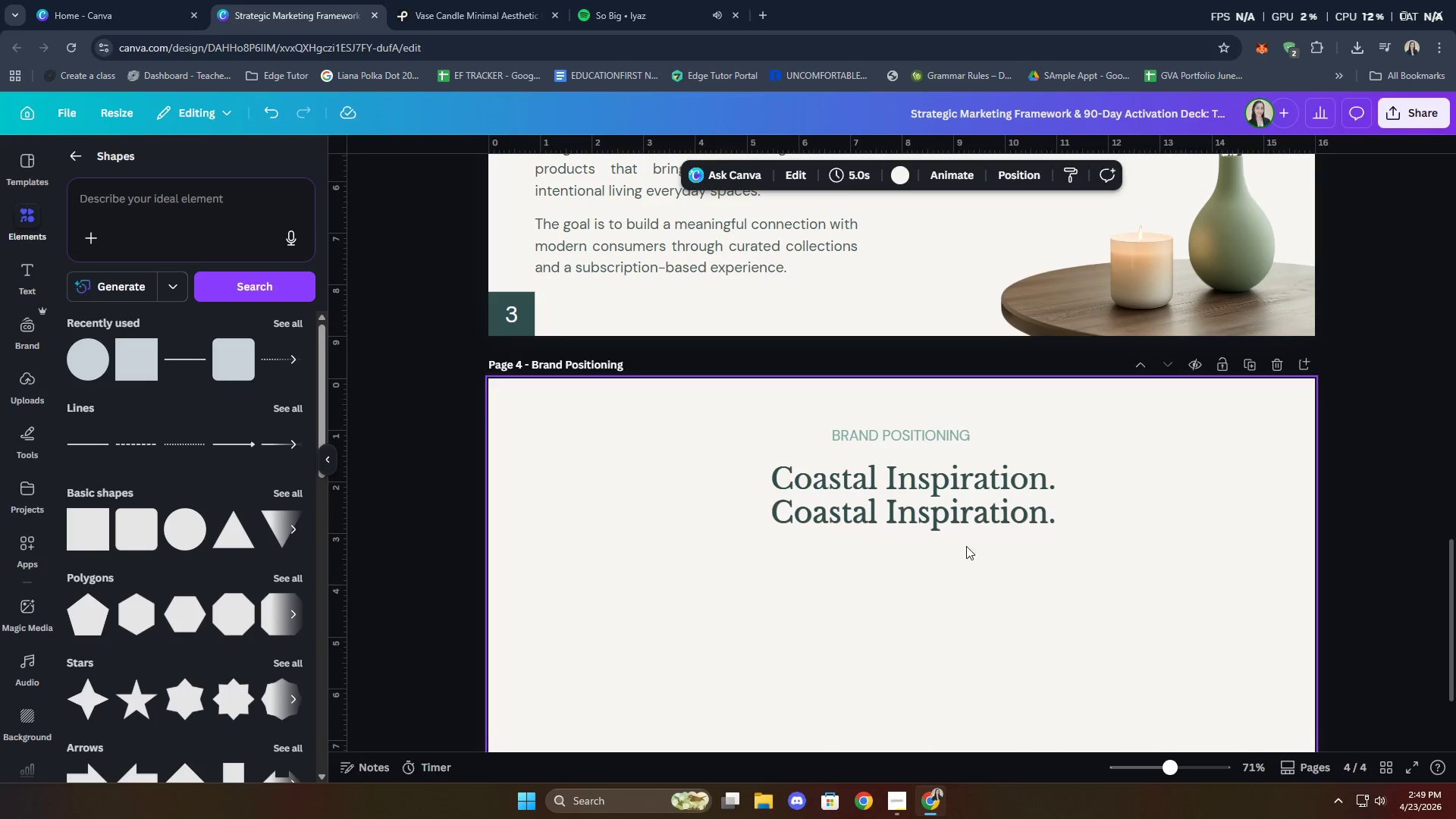 
left_click_drag(start_coordinate=[943, 521], to_coordinate=[942, 529])
 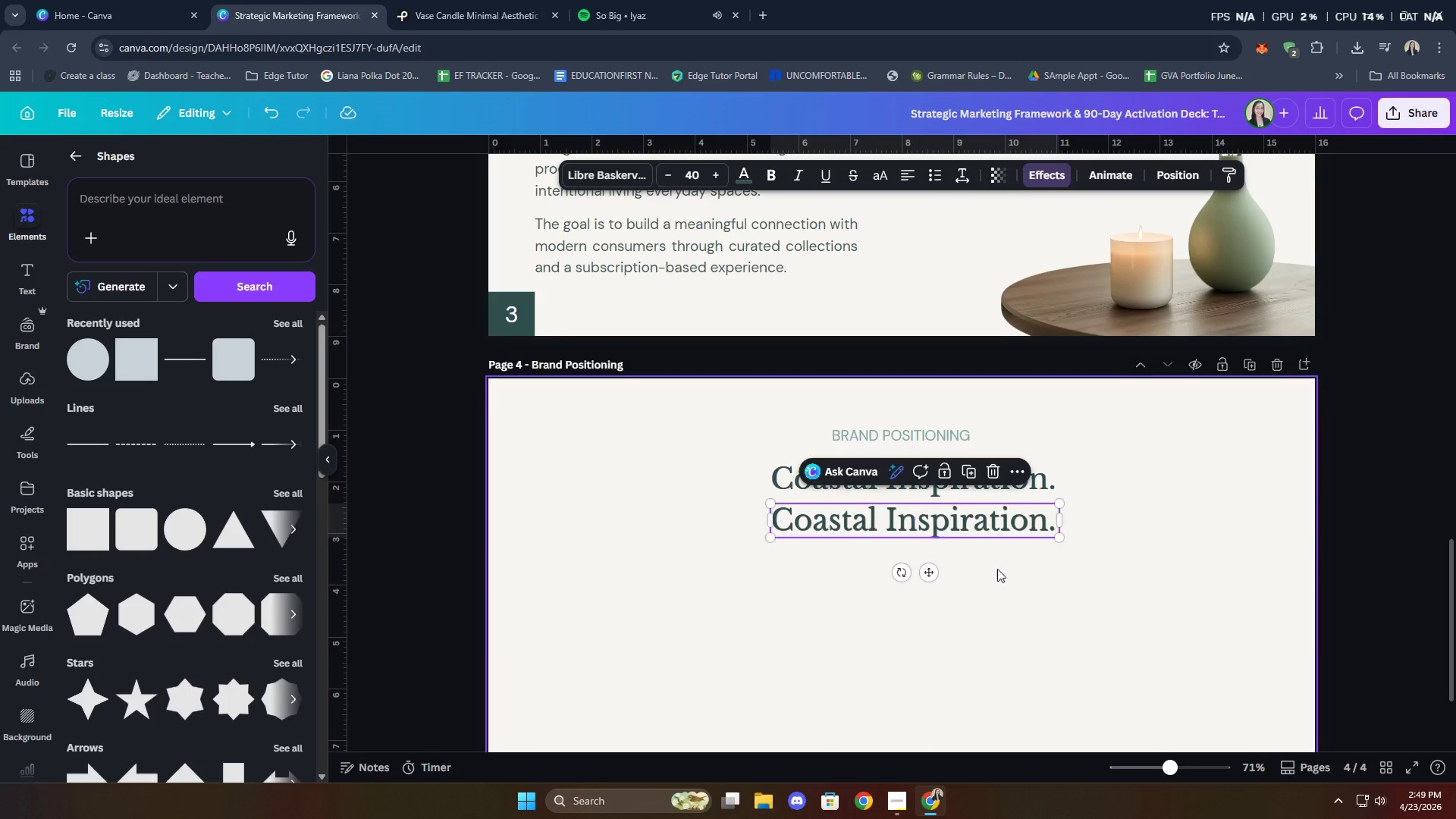 
left_click([998, 569])
 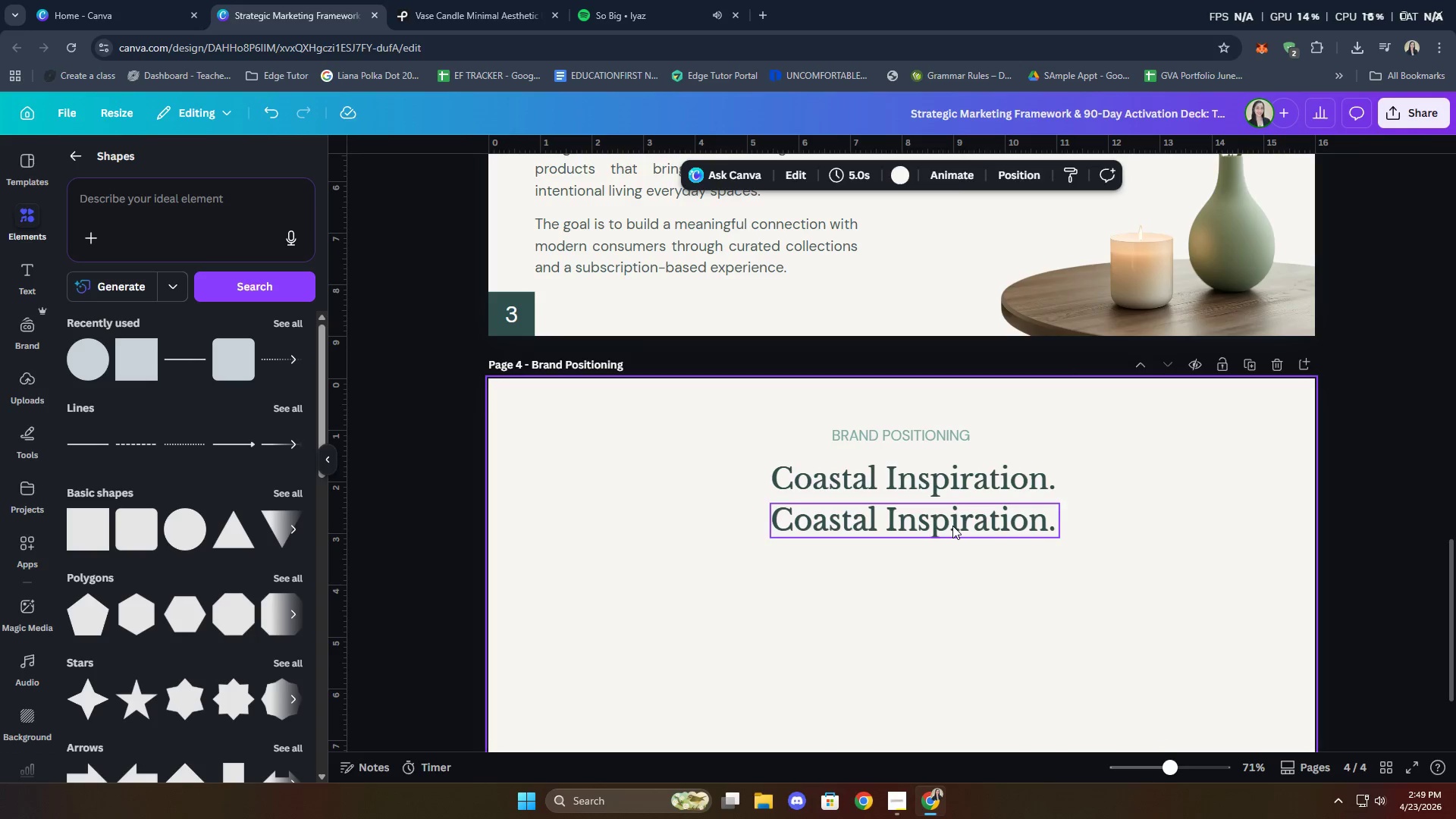 
double_click([952, 526])
 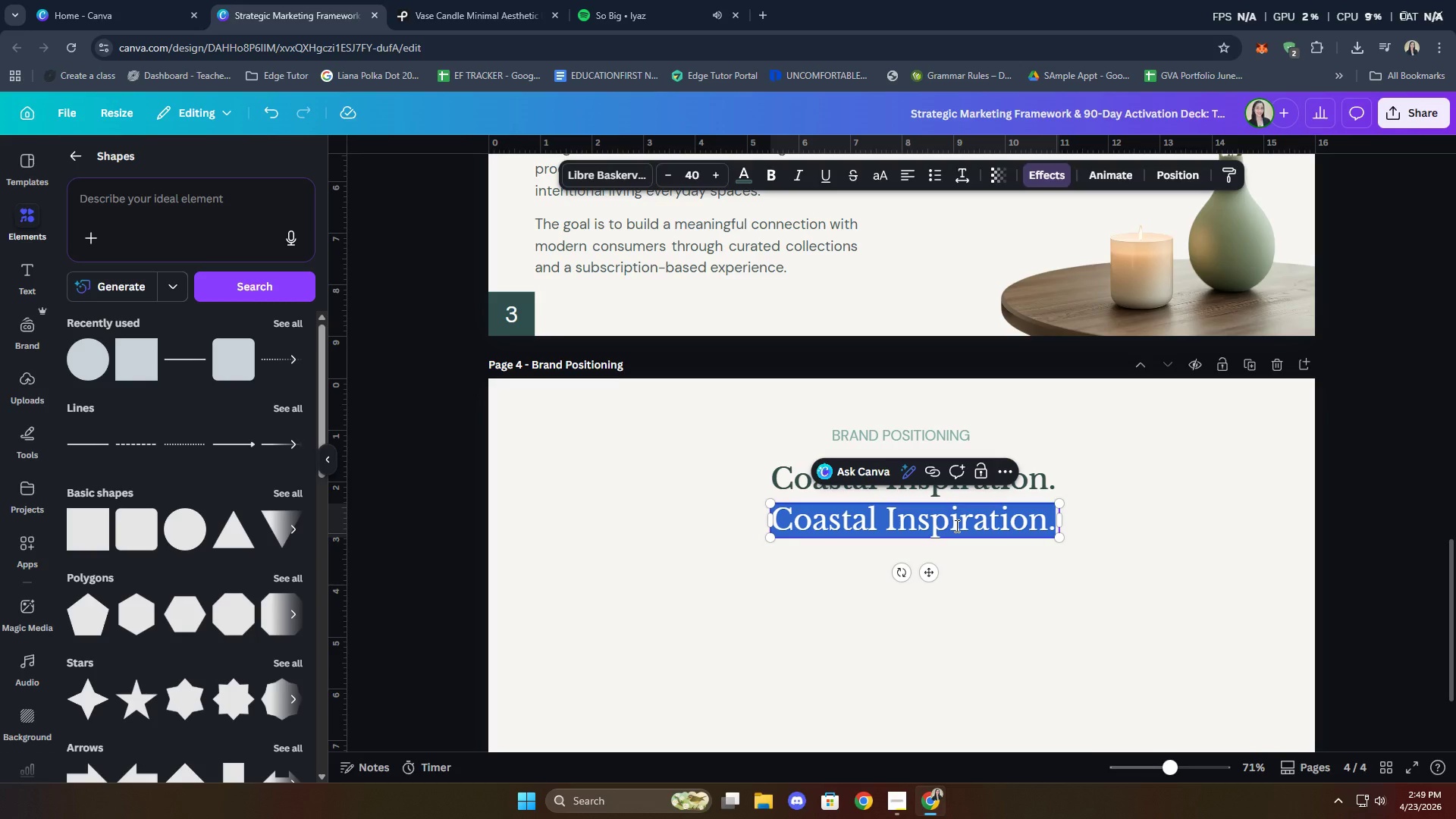 
type(Conscious Living.)
 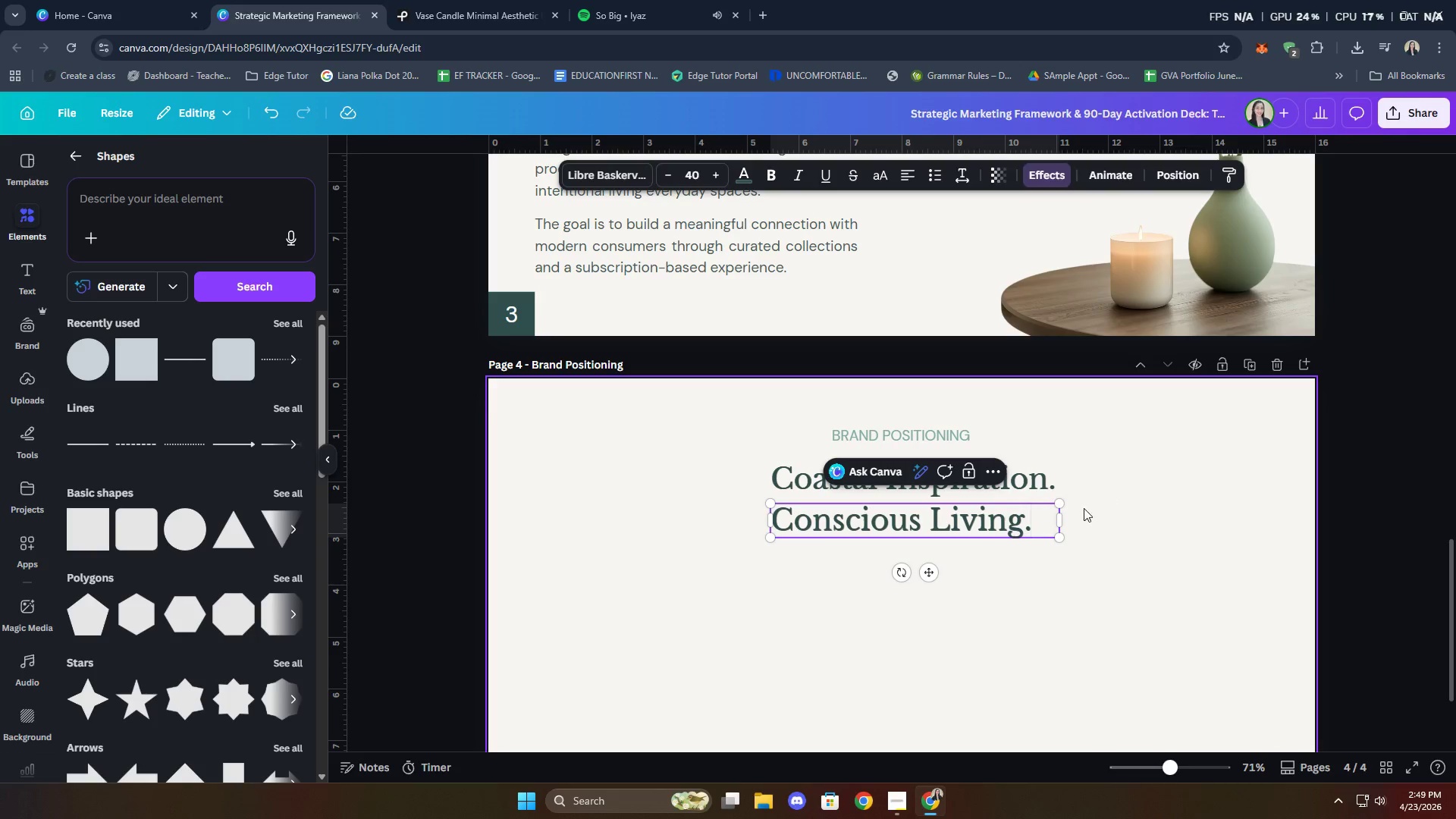 
left_click_drag(start_coordinate=[1067, 517], to_coordinate=[1046, 514])
 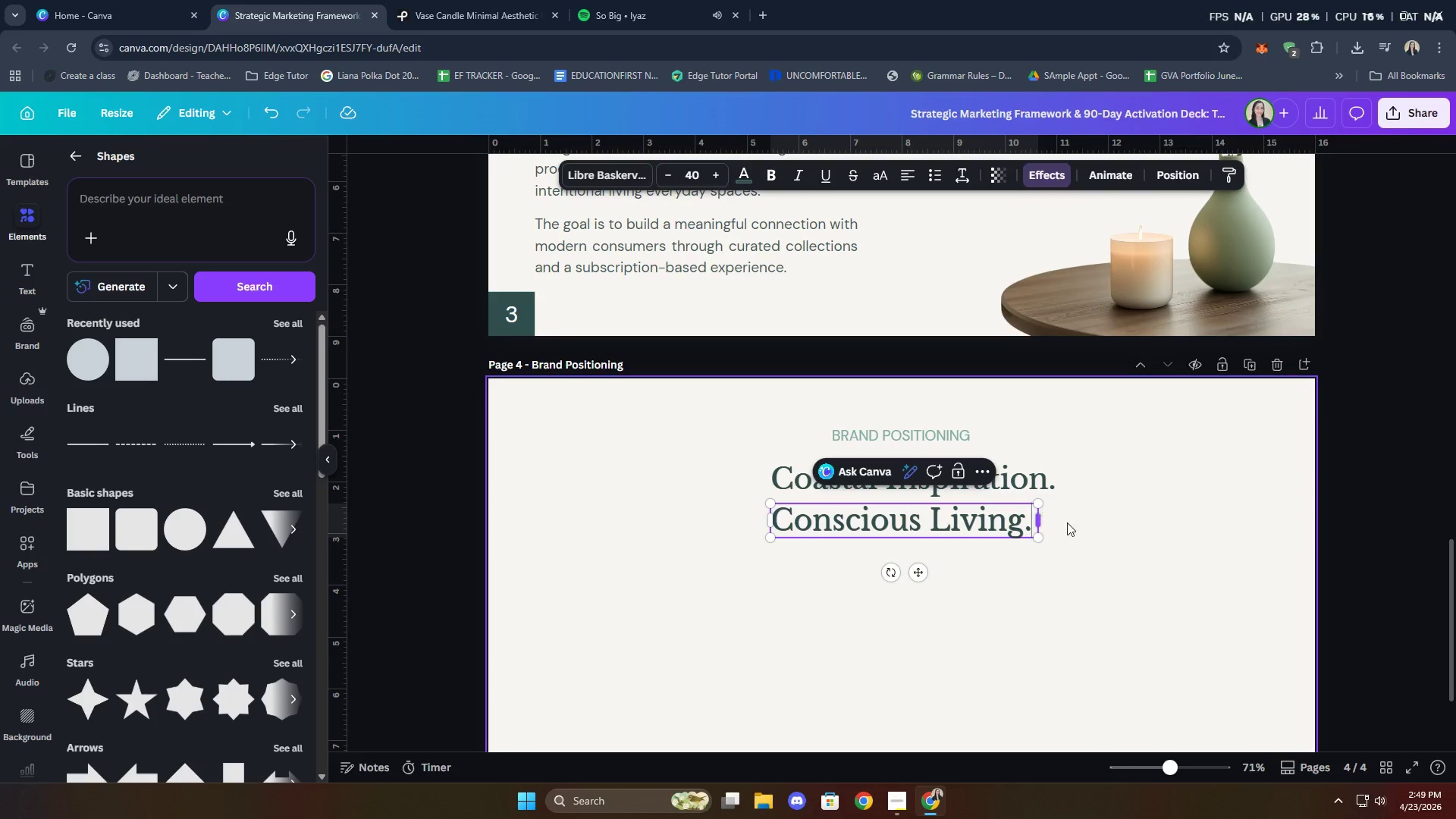 
left_click([1078, 525])
 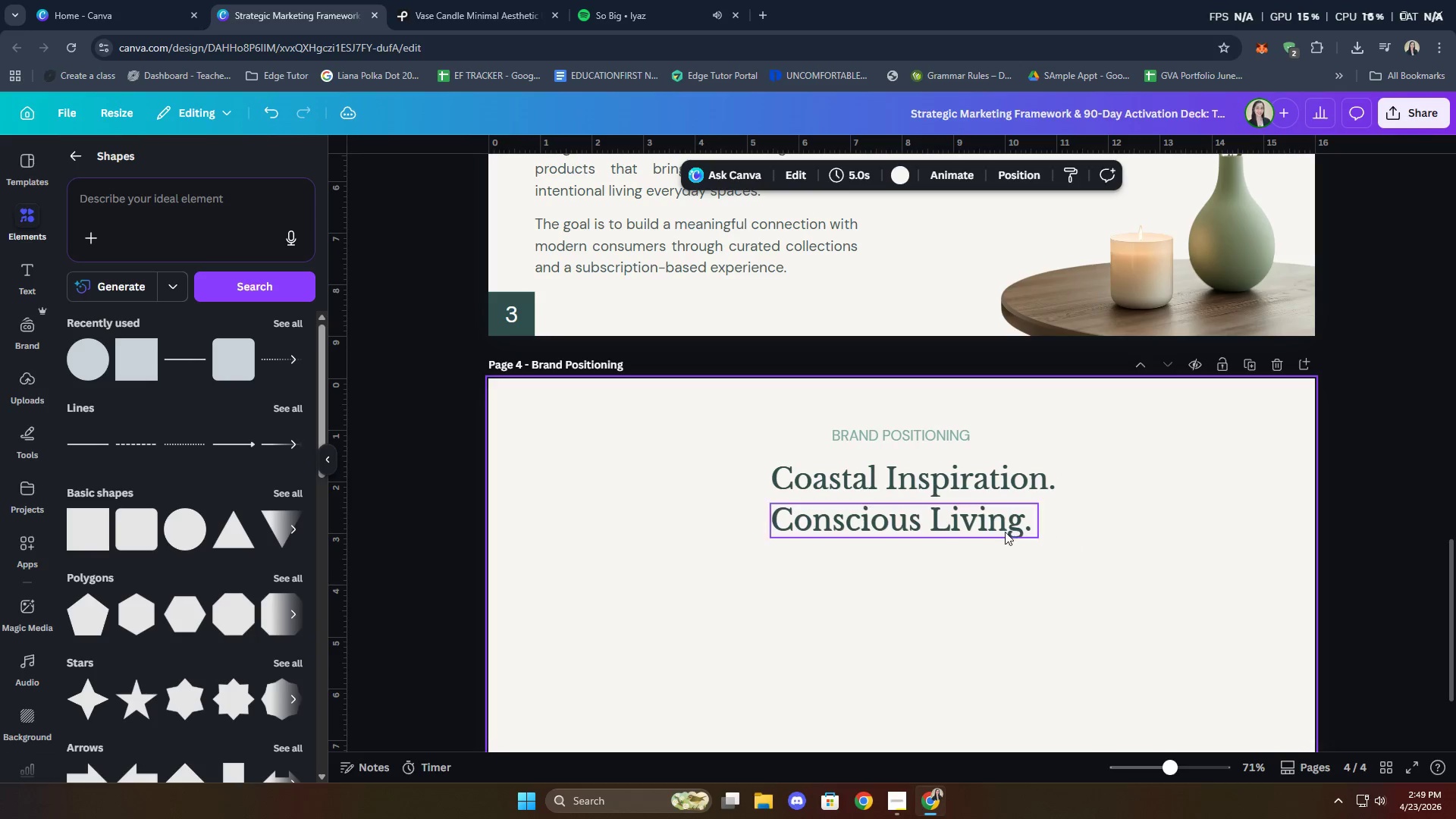 
left_click([915, 504])
 